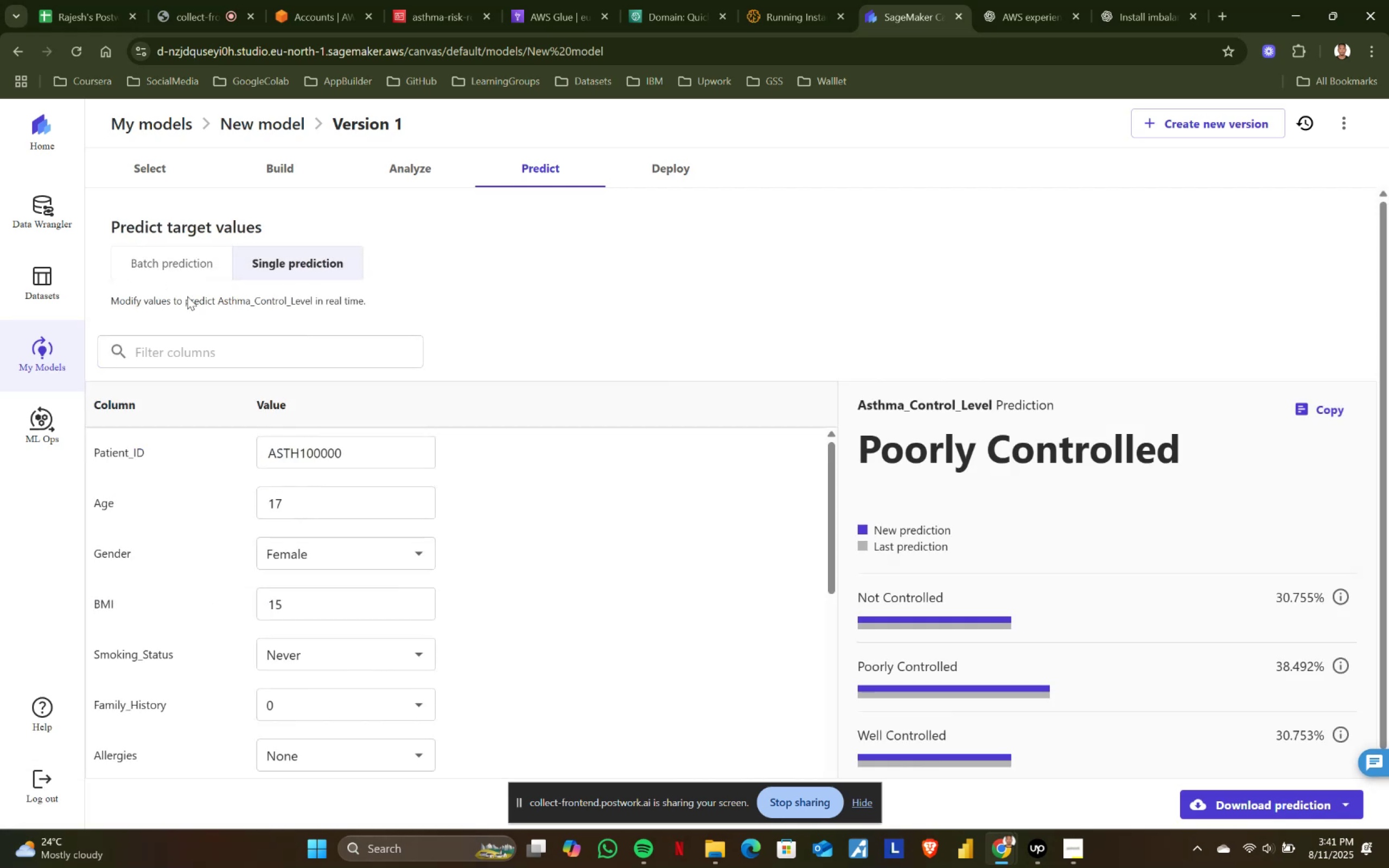 
scroll: coordinate [1218, 710], scroll_direction: down, amount: 7.0
 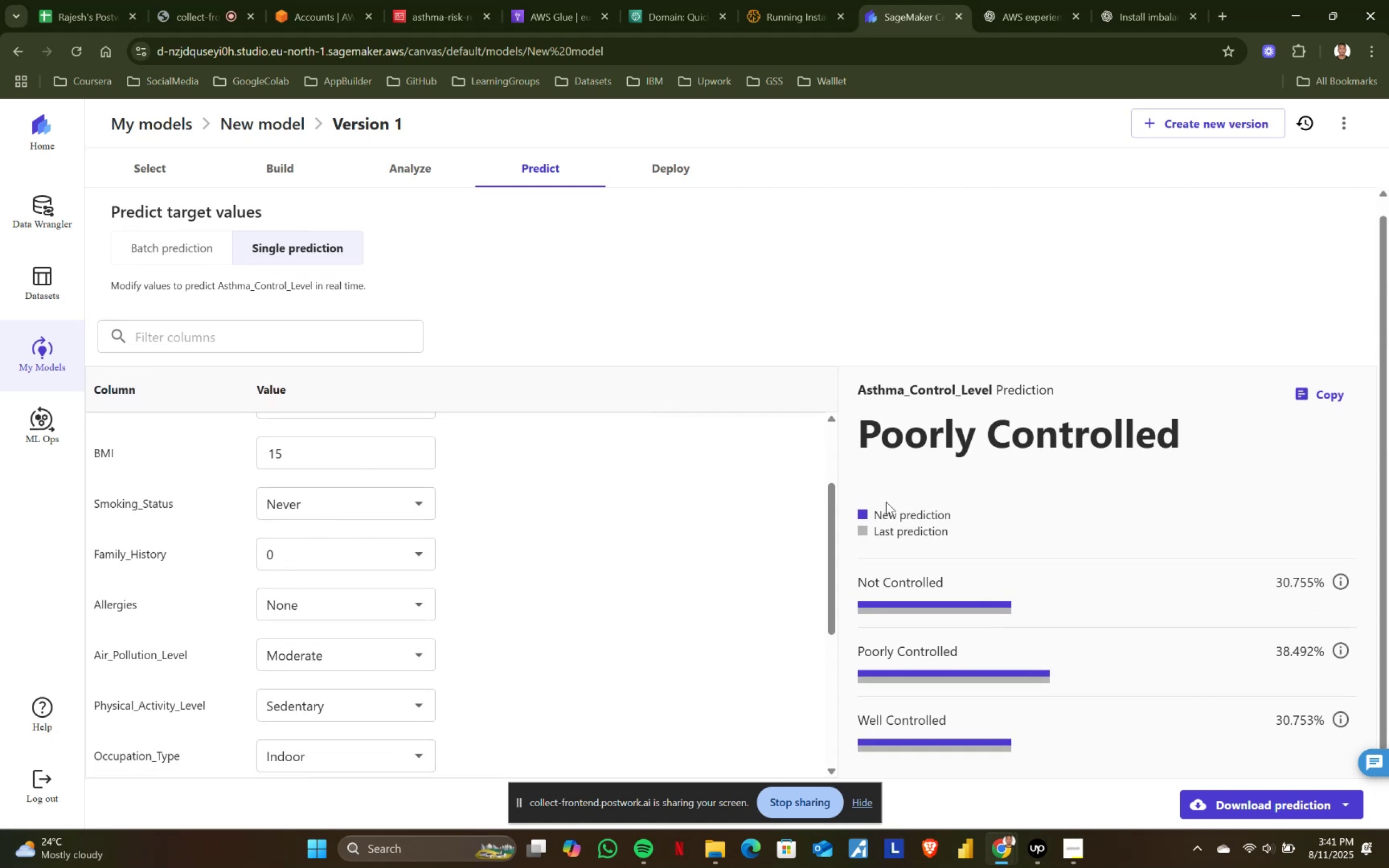 
left_click_drag(start_coordinate=[857, 511], to_coordinate=[991, 510])
 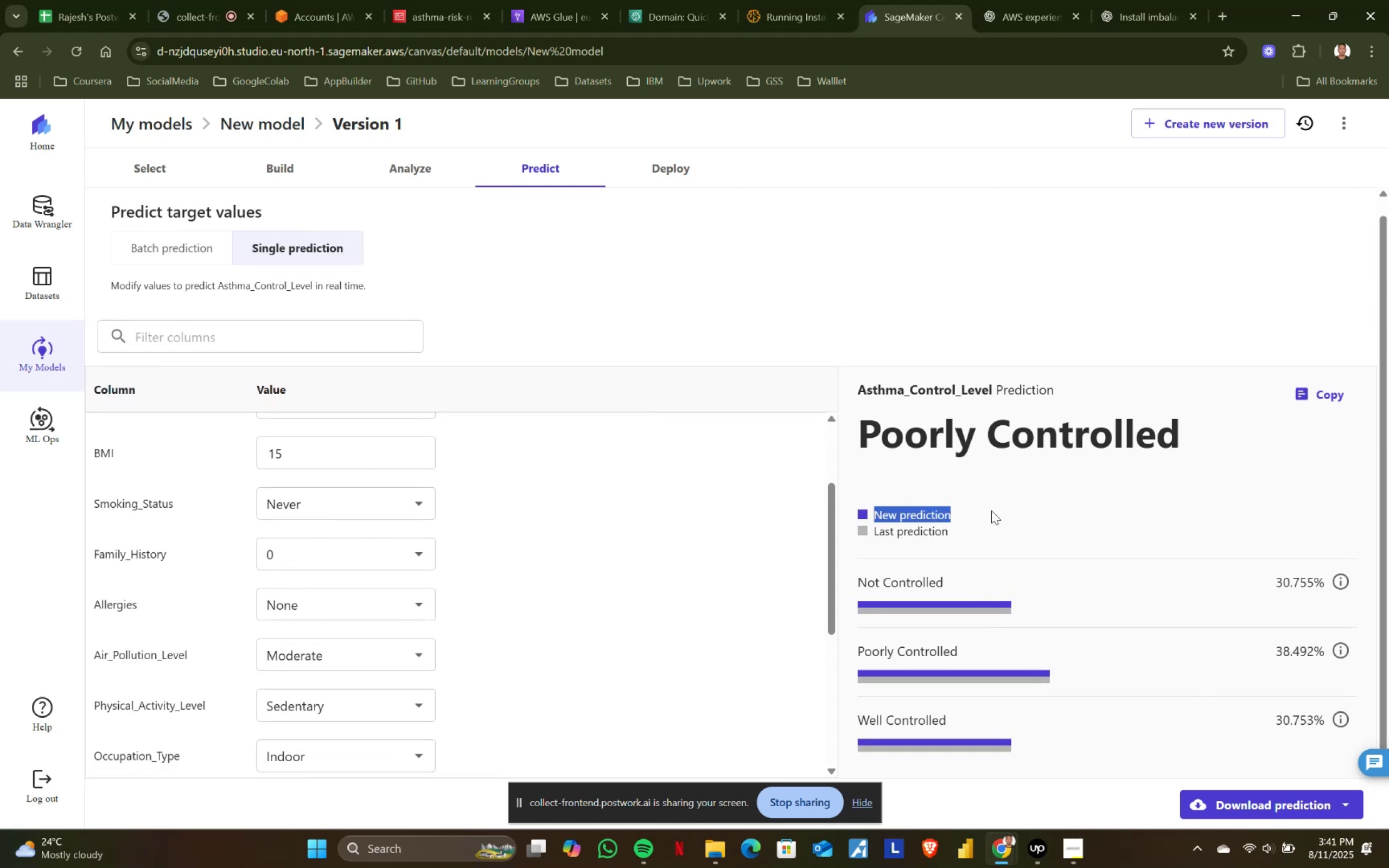 
left_click([991, 510])
 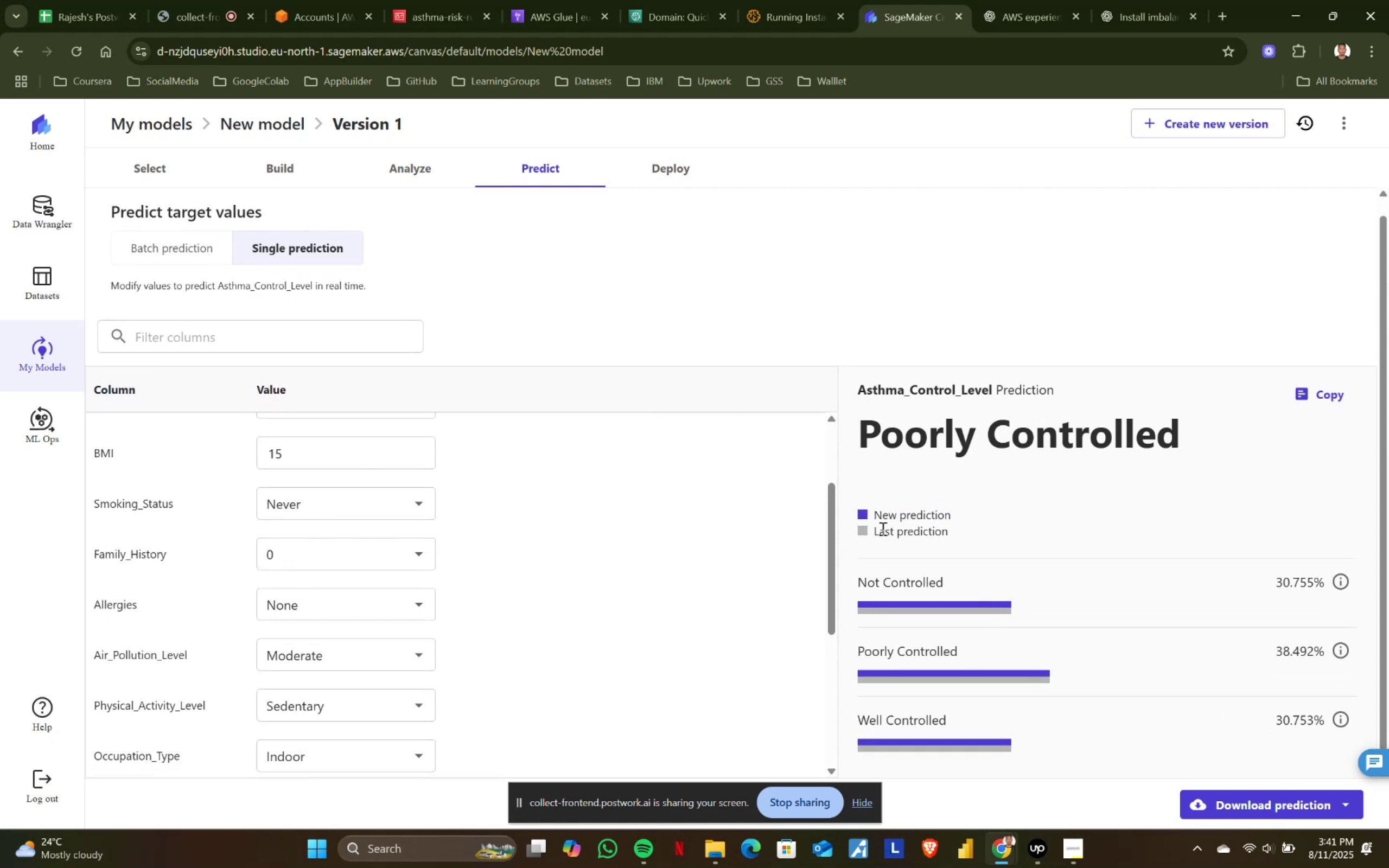 
left_click_drag(start_coordinate=[872, 528], to_coordinate=[974, 528])
 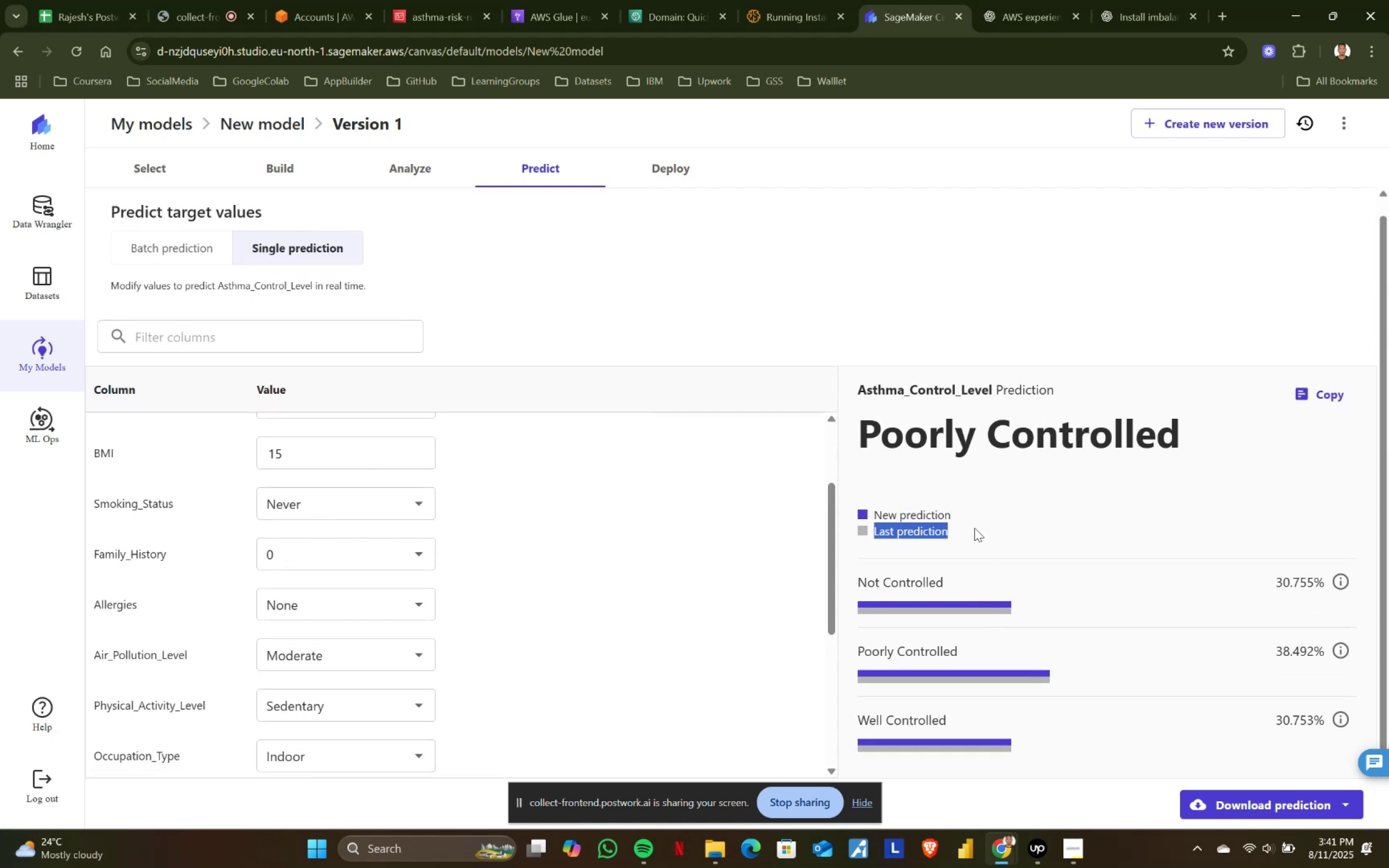 
left_click([974, 528])
 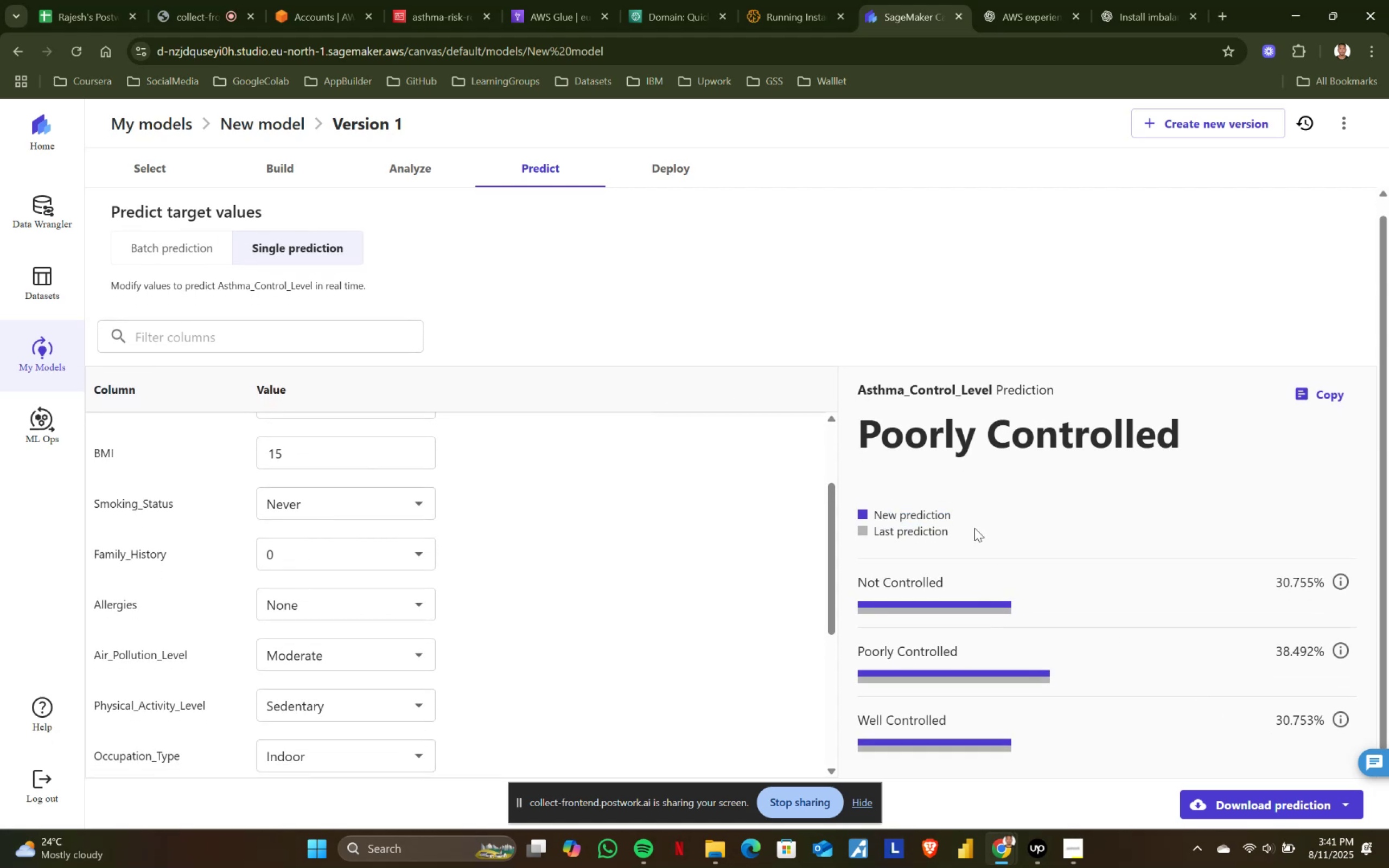 
scroll: coordinate [1277, 686], scroll_direction: down, amount: 6.0
 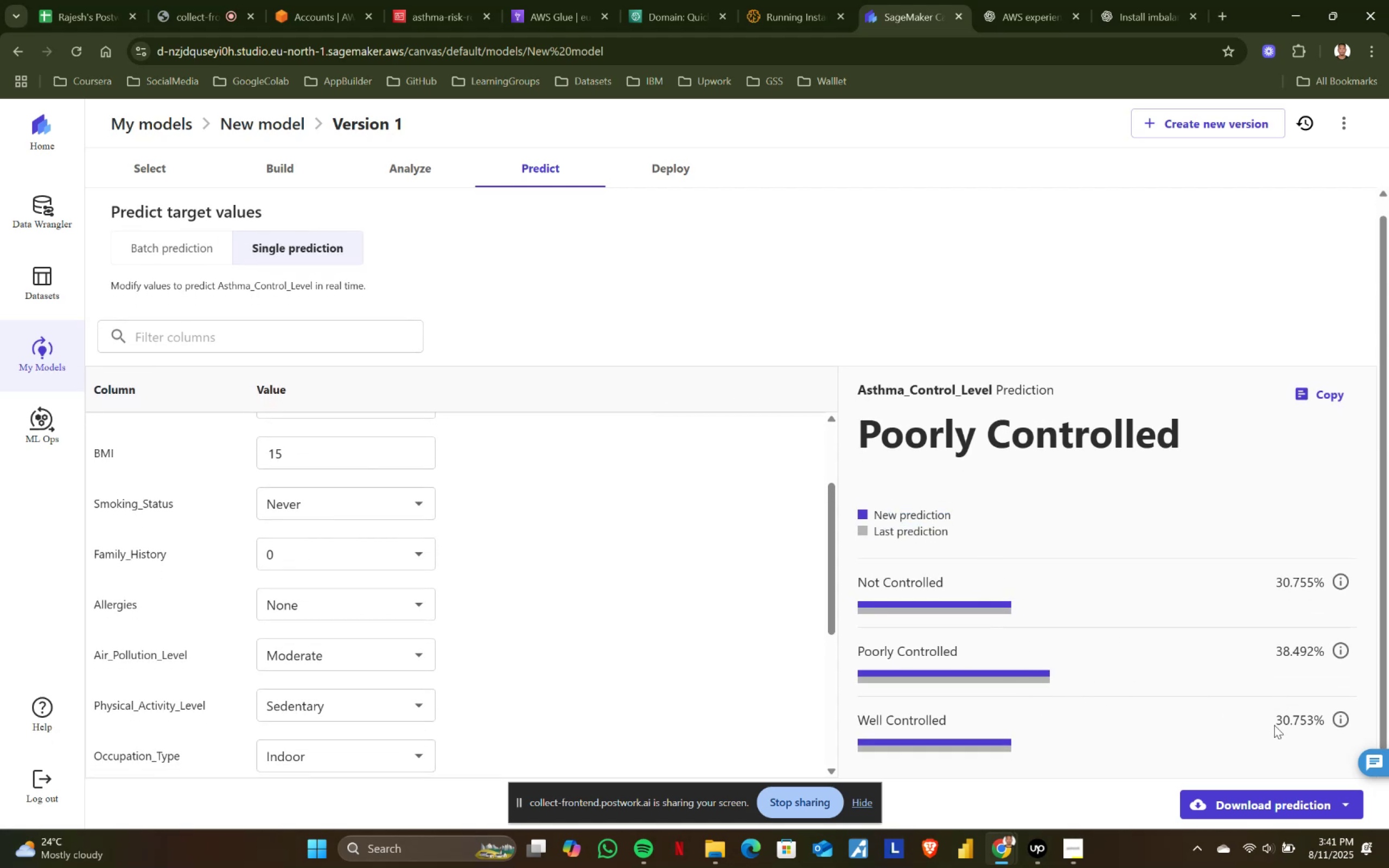 
left_click_drag(start_coordinate=[1274, 720], to_coordinate=[1353, 718])
 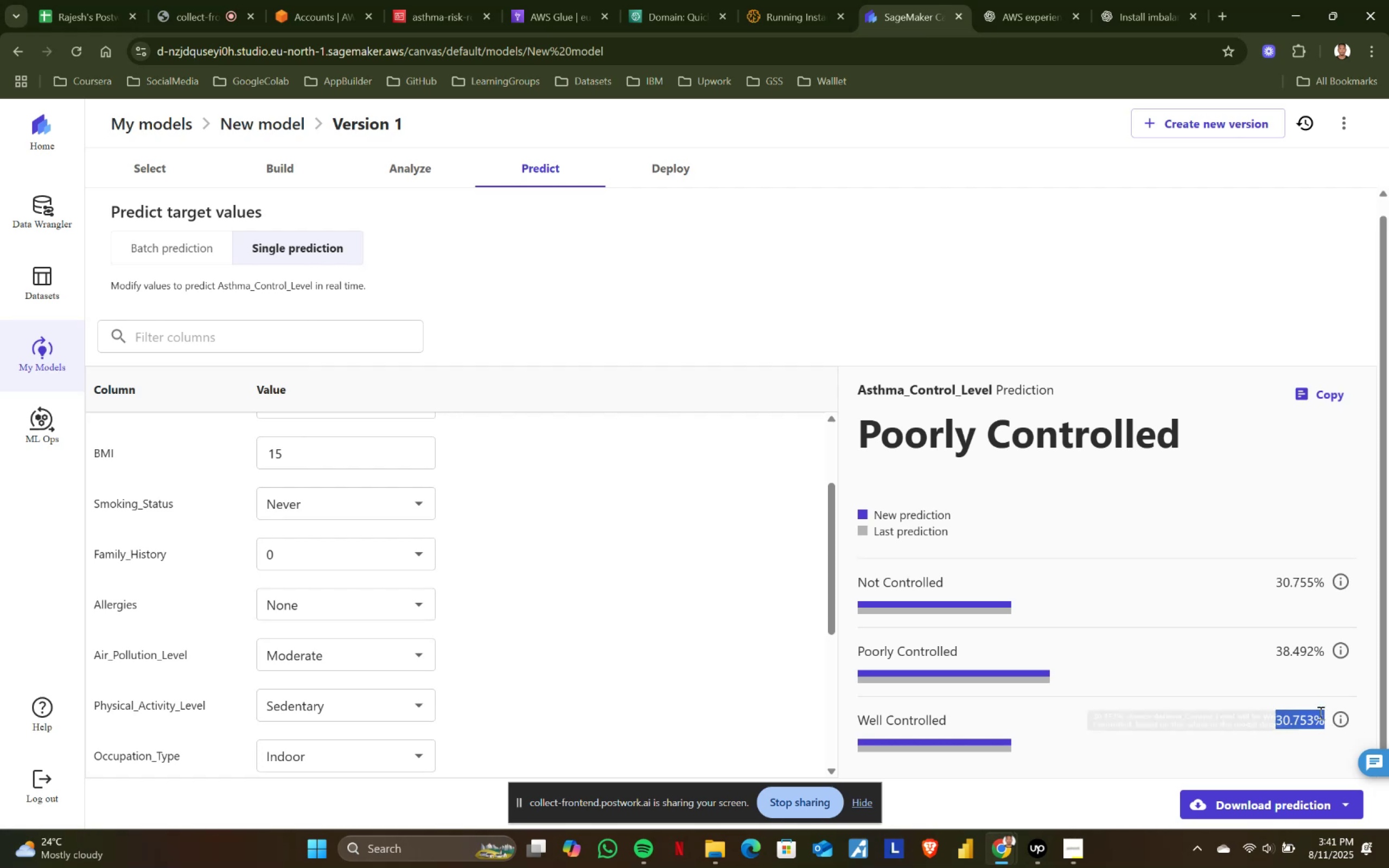 
mouse_move([1334, 706])
 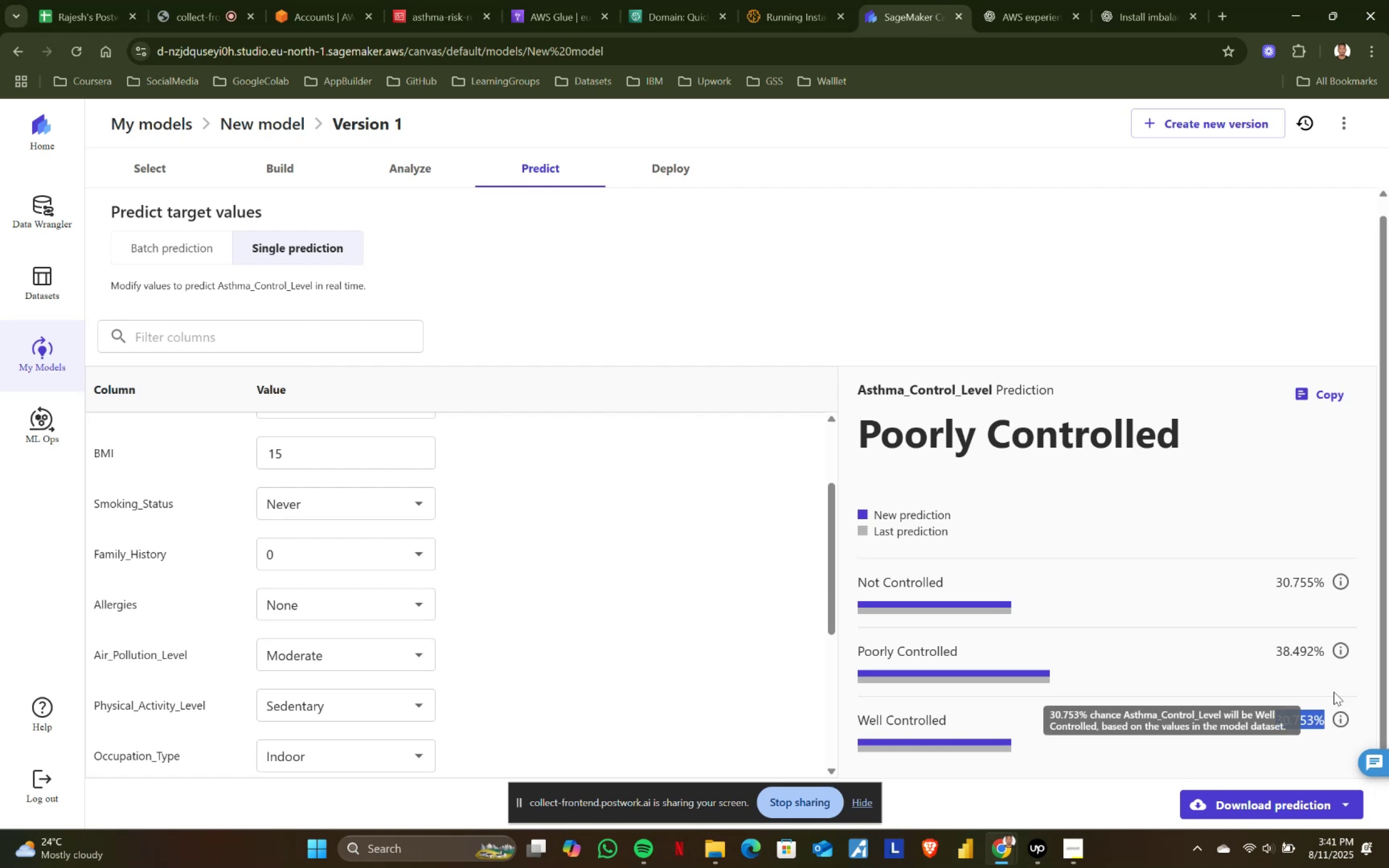 
mouse_move([1342, 644])
 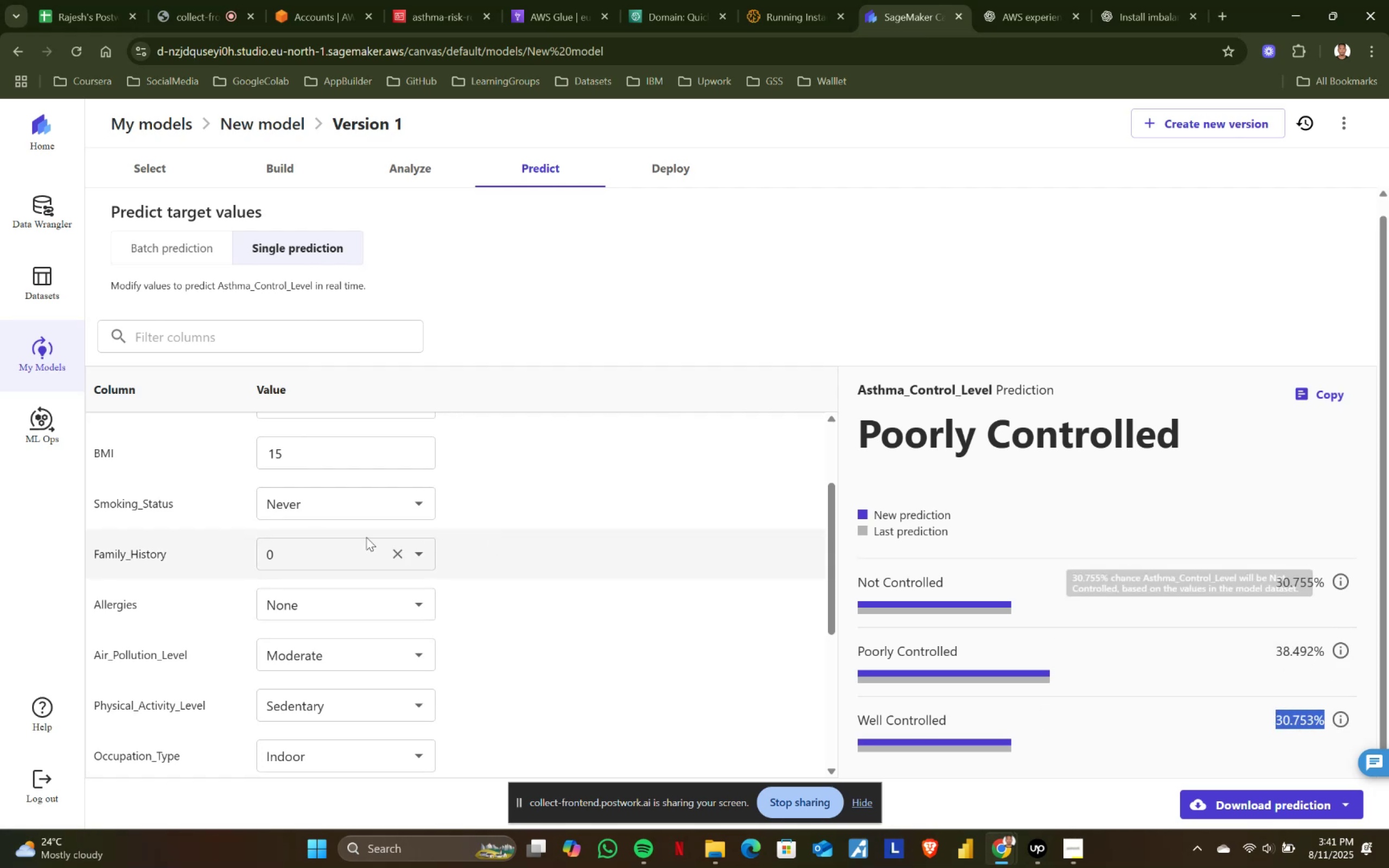 
scroll: coordinate [218, 455], scroll_direction: up, amount: 9.0
 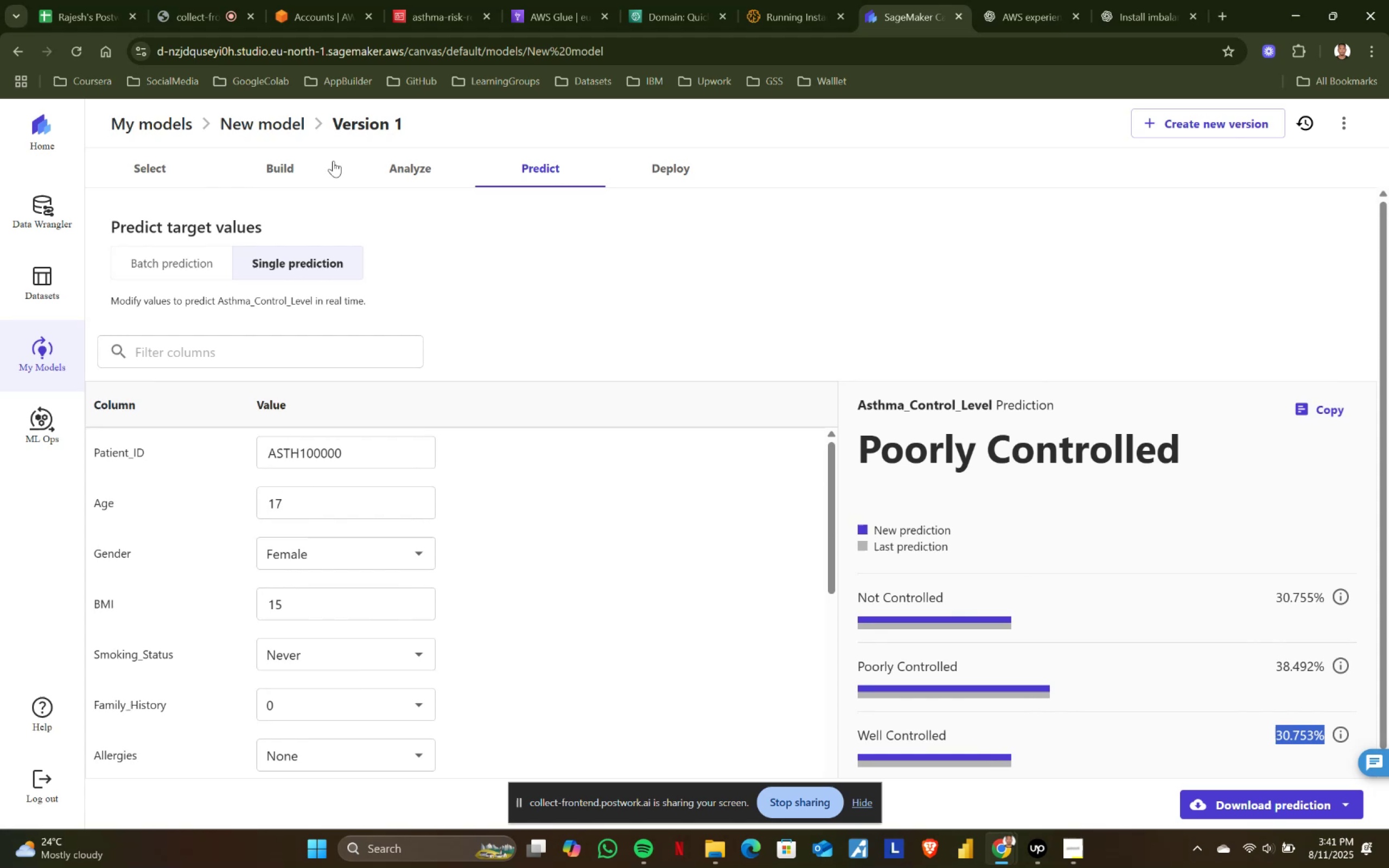 
left_click([403, 171])
 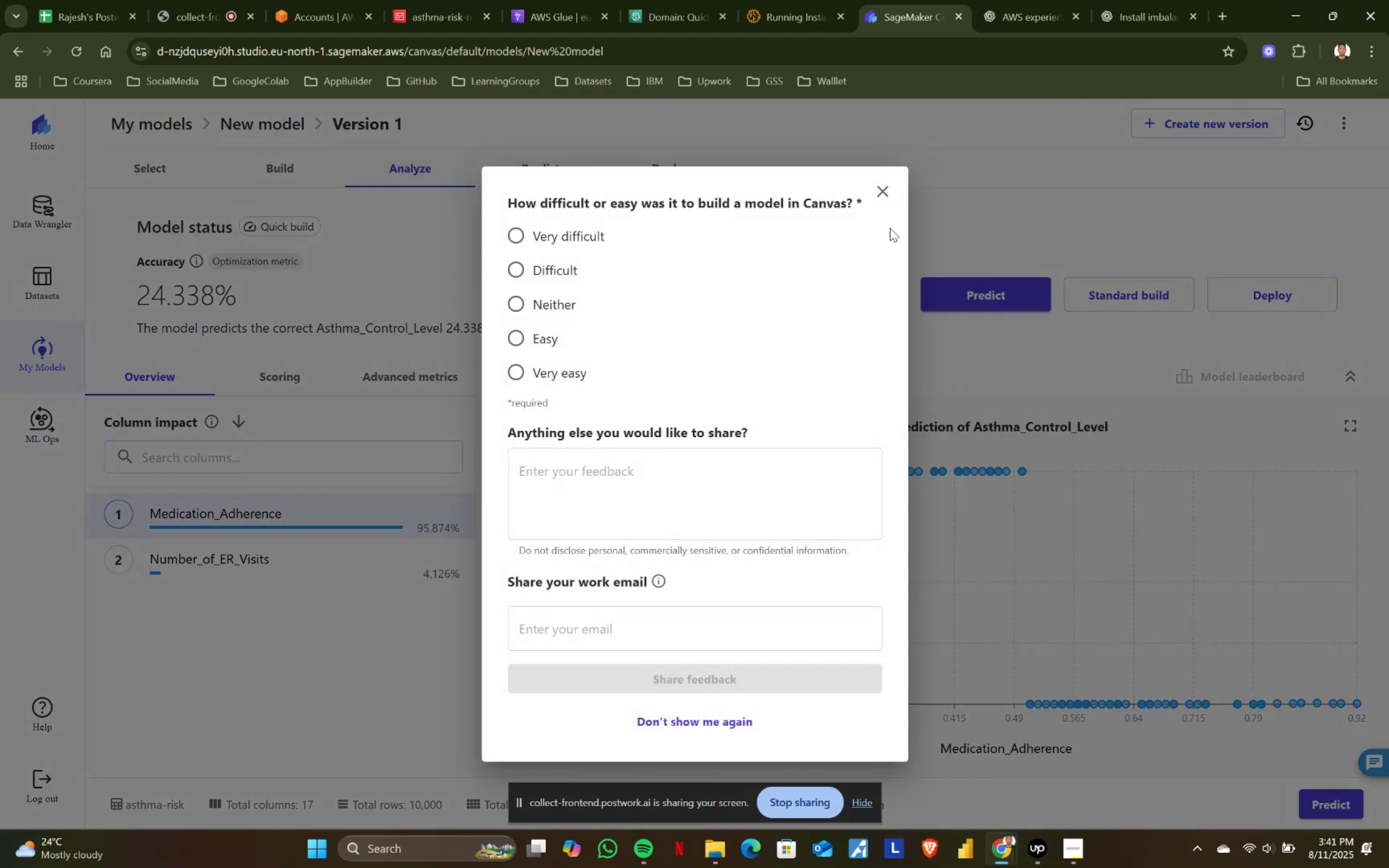 
left_click([885, 192])
 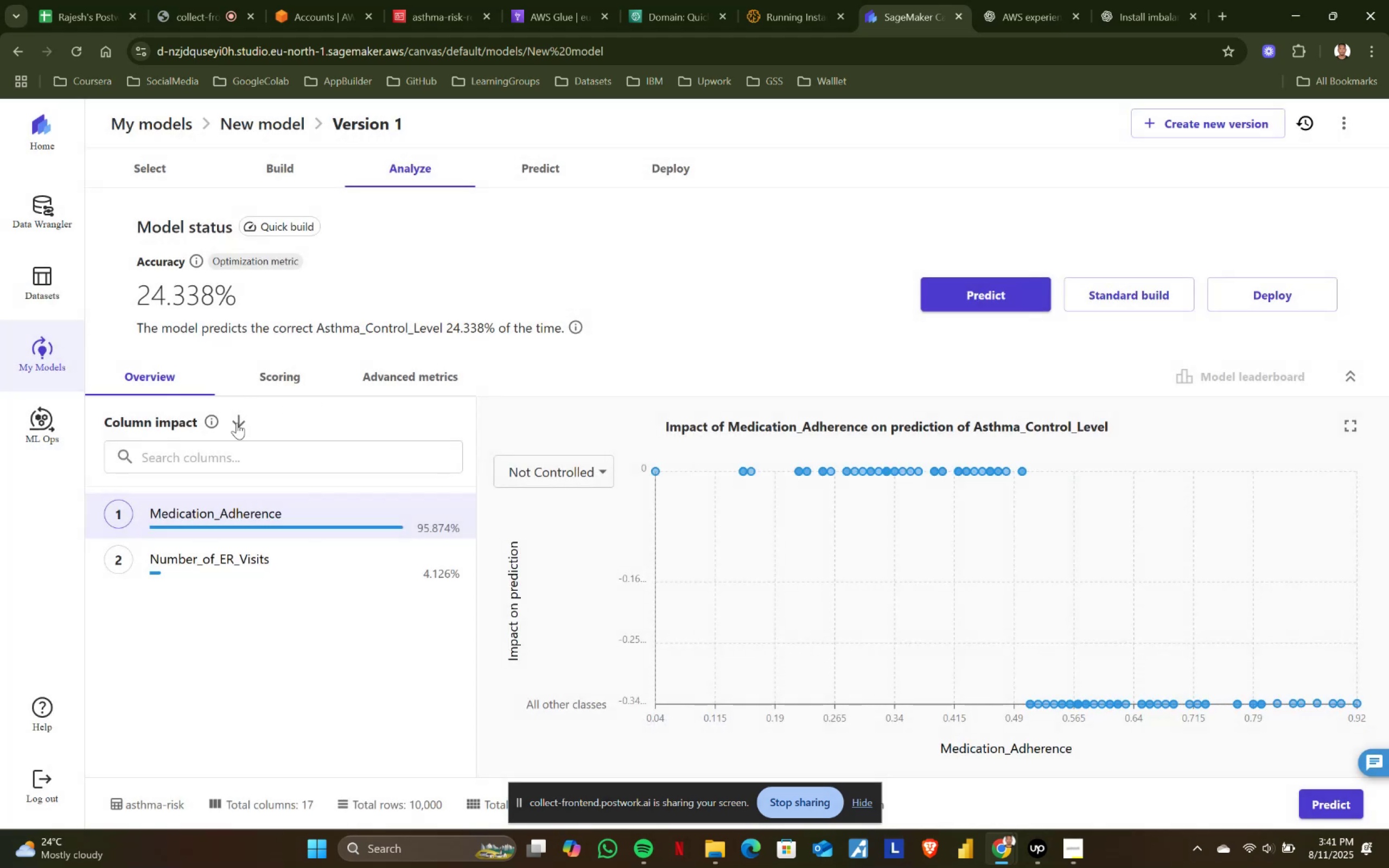 
left_click([268, 371])
 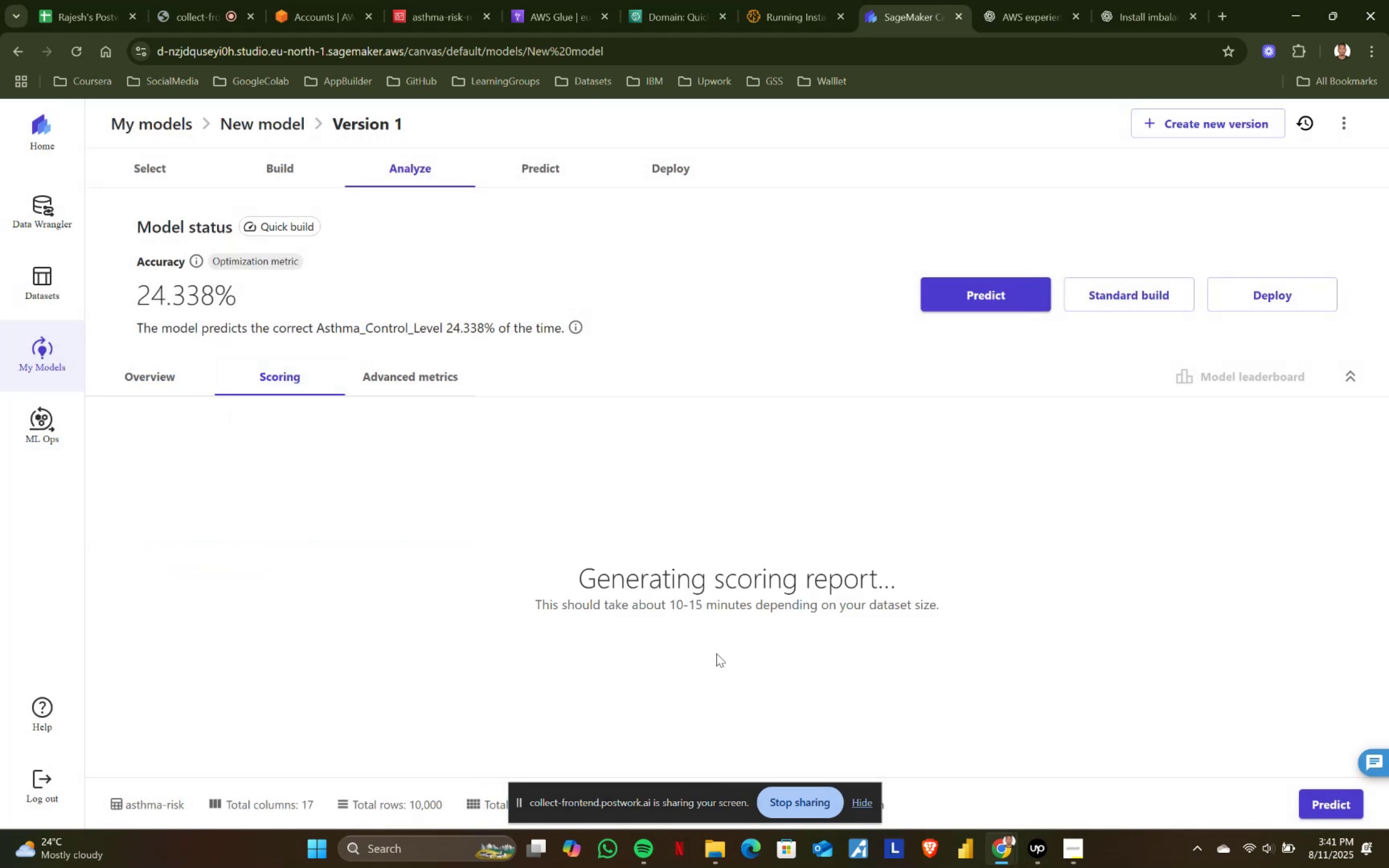 
scroll: coordinate [537, 612], scroll_direction: down, amount: 2.0
 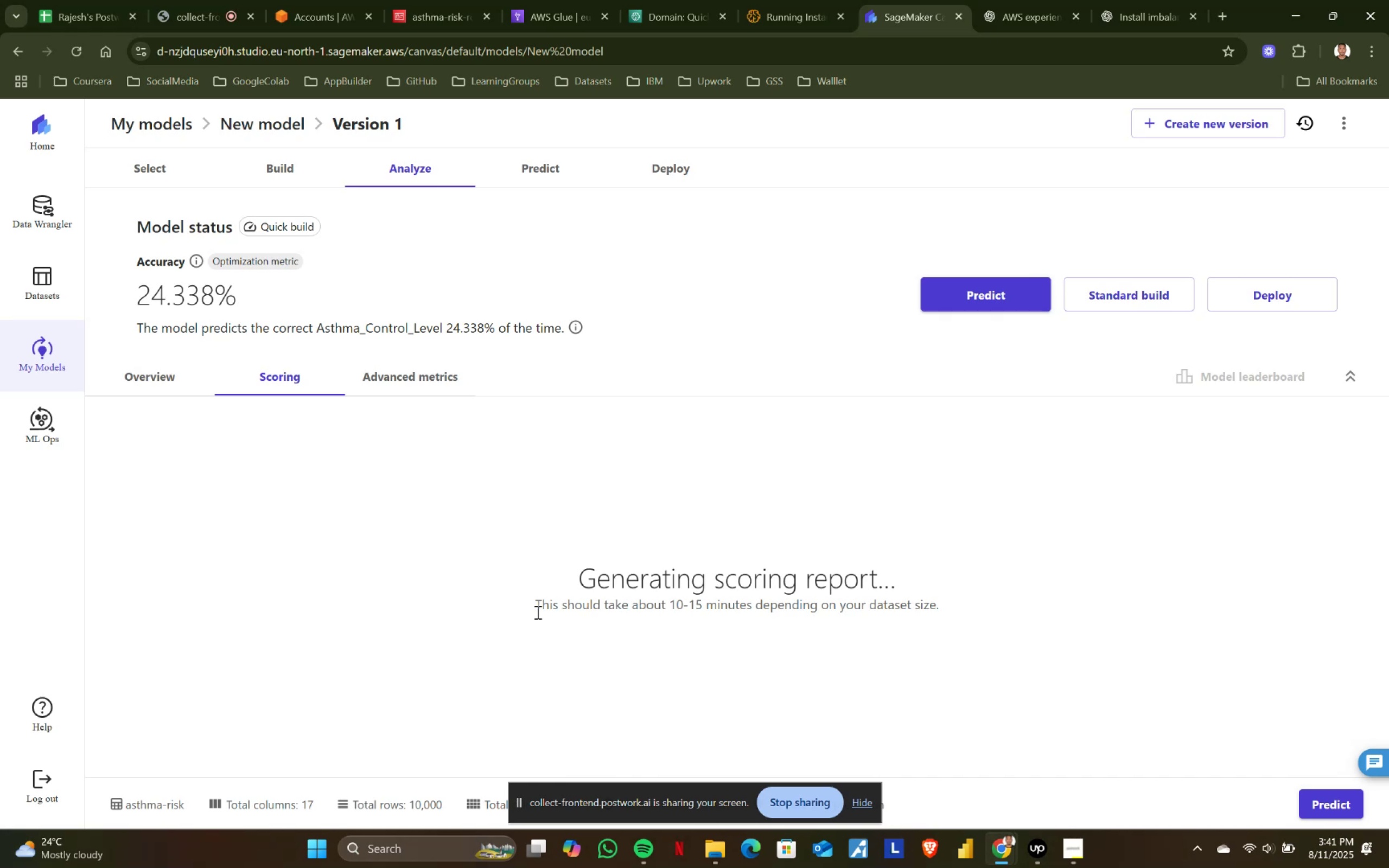 
wait(14.86)
 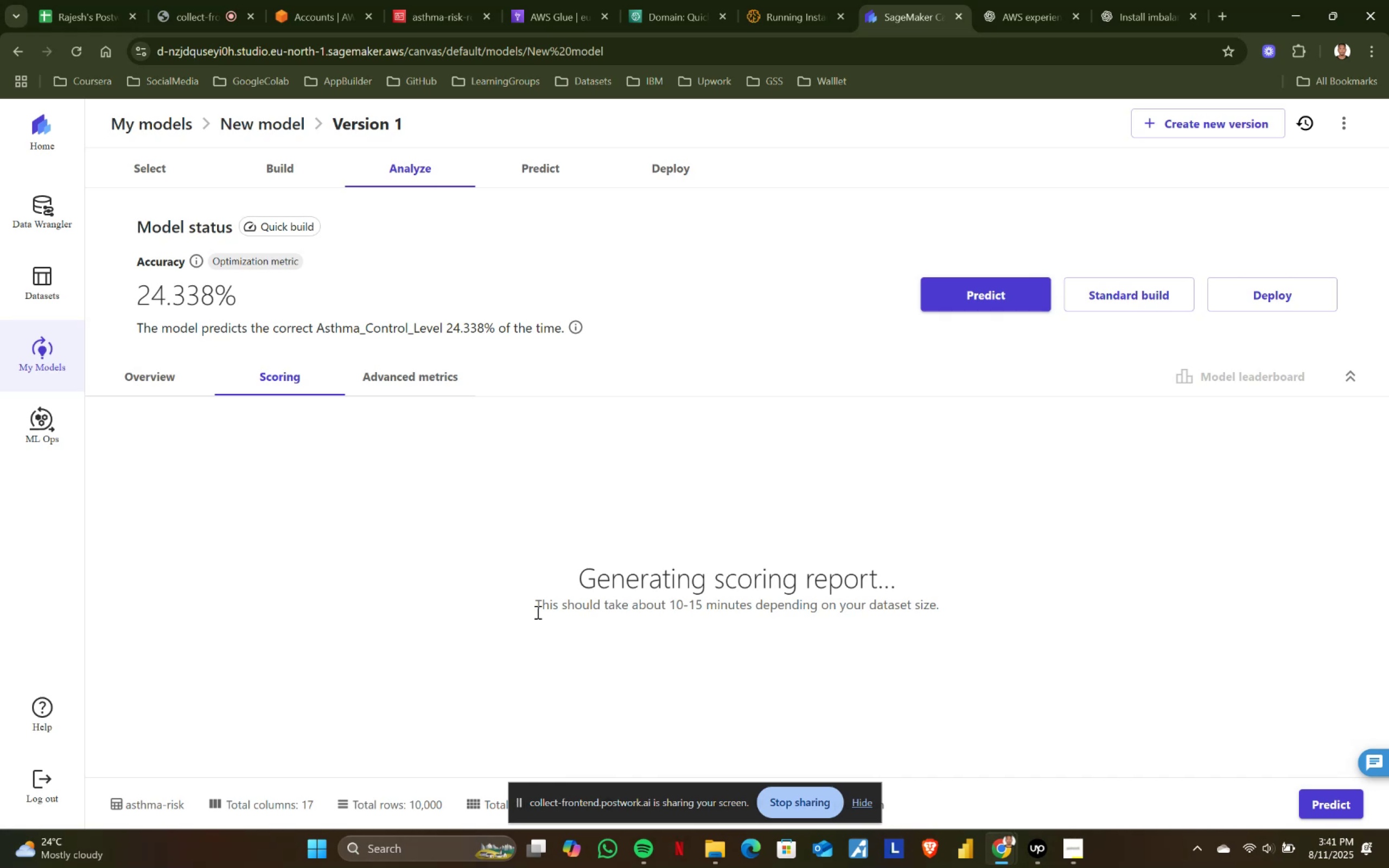 
left_click([992, 289])
 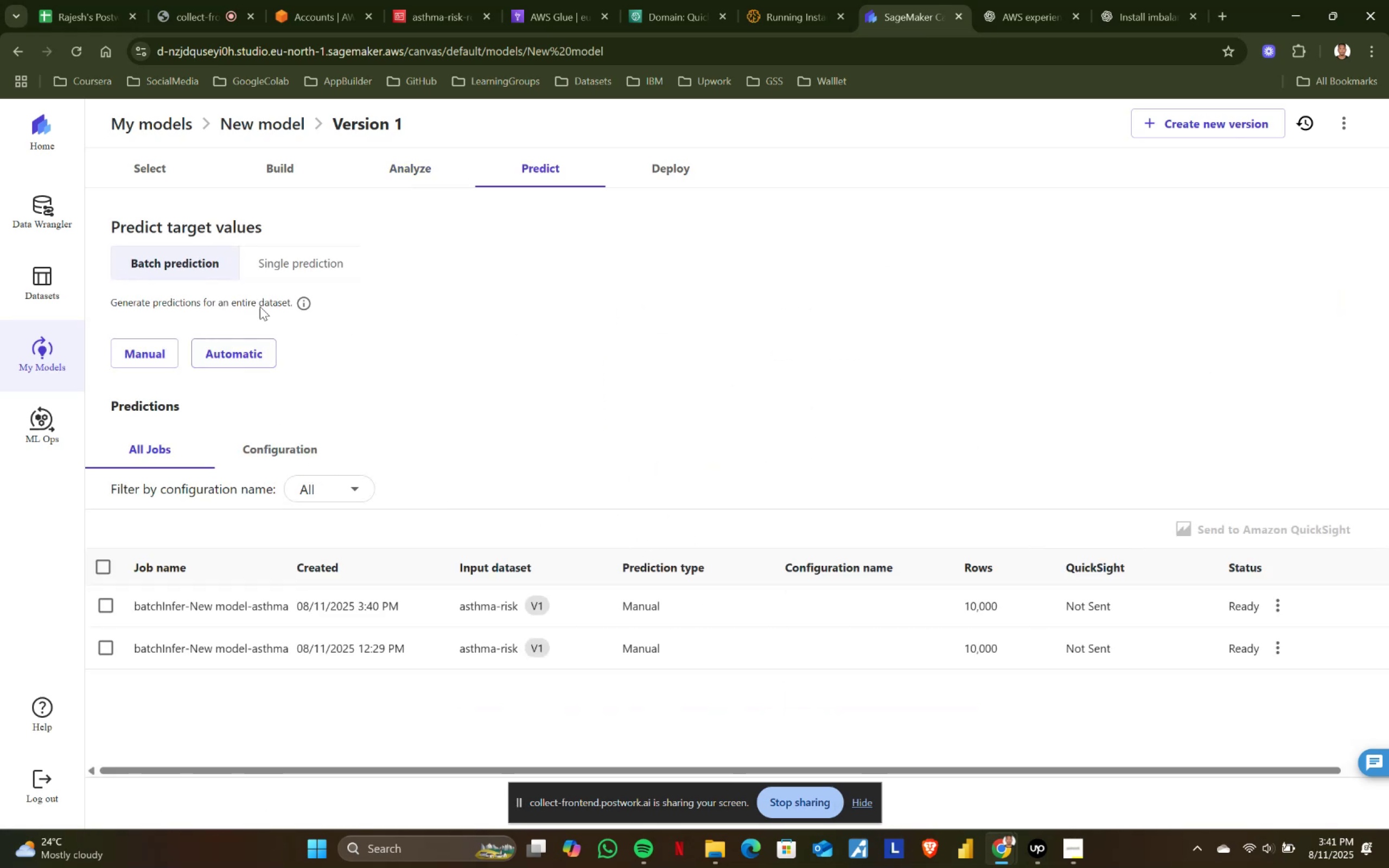 
left_click([326, 251])
 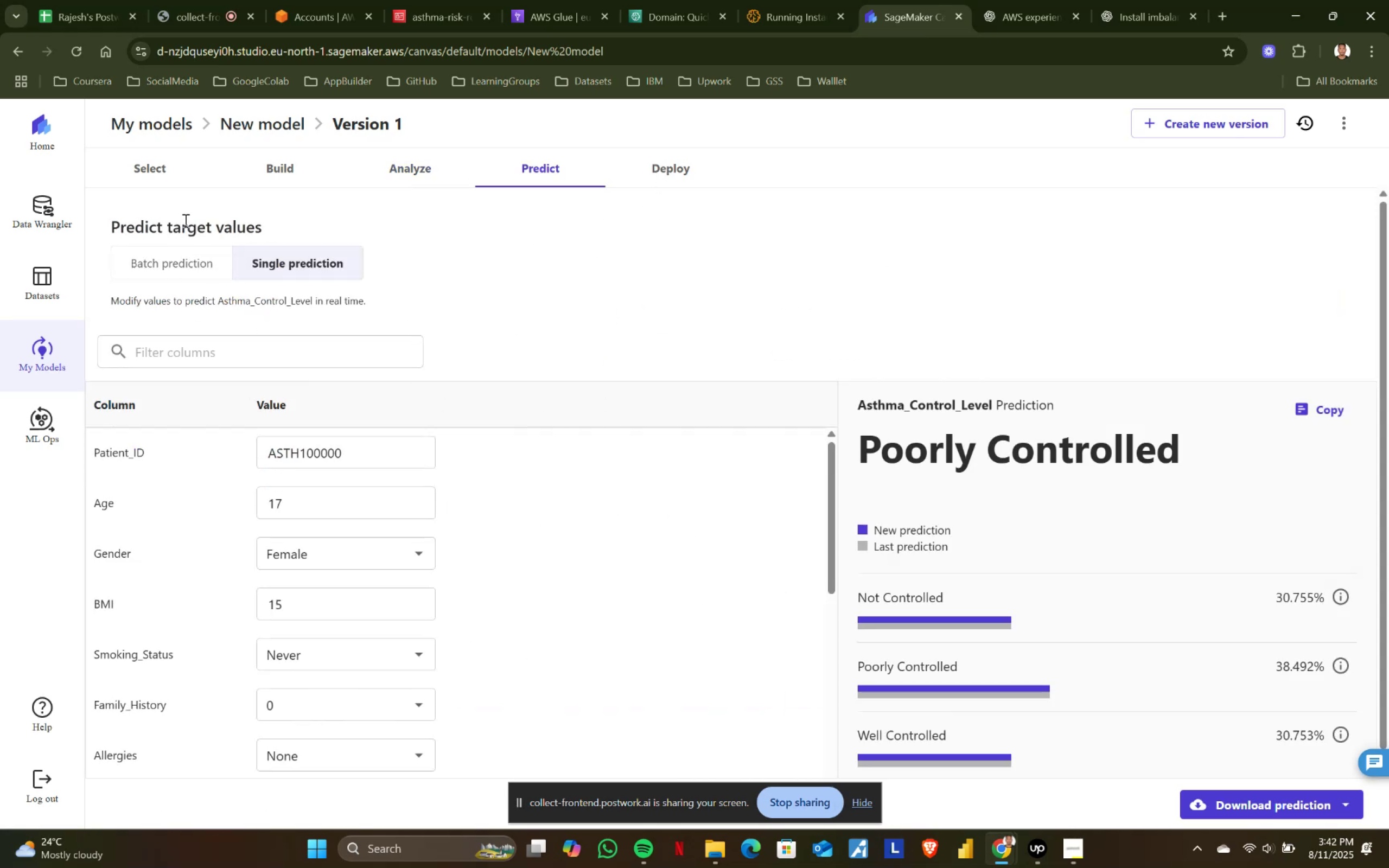 
left_click([698, 170])
 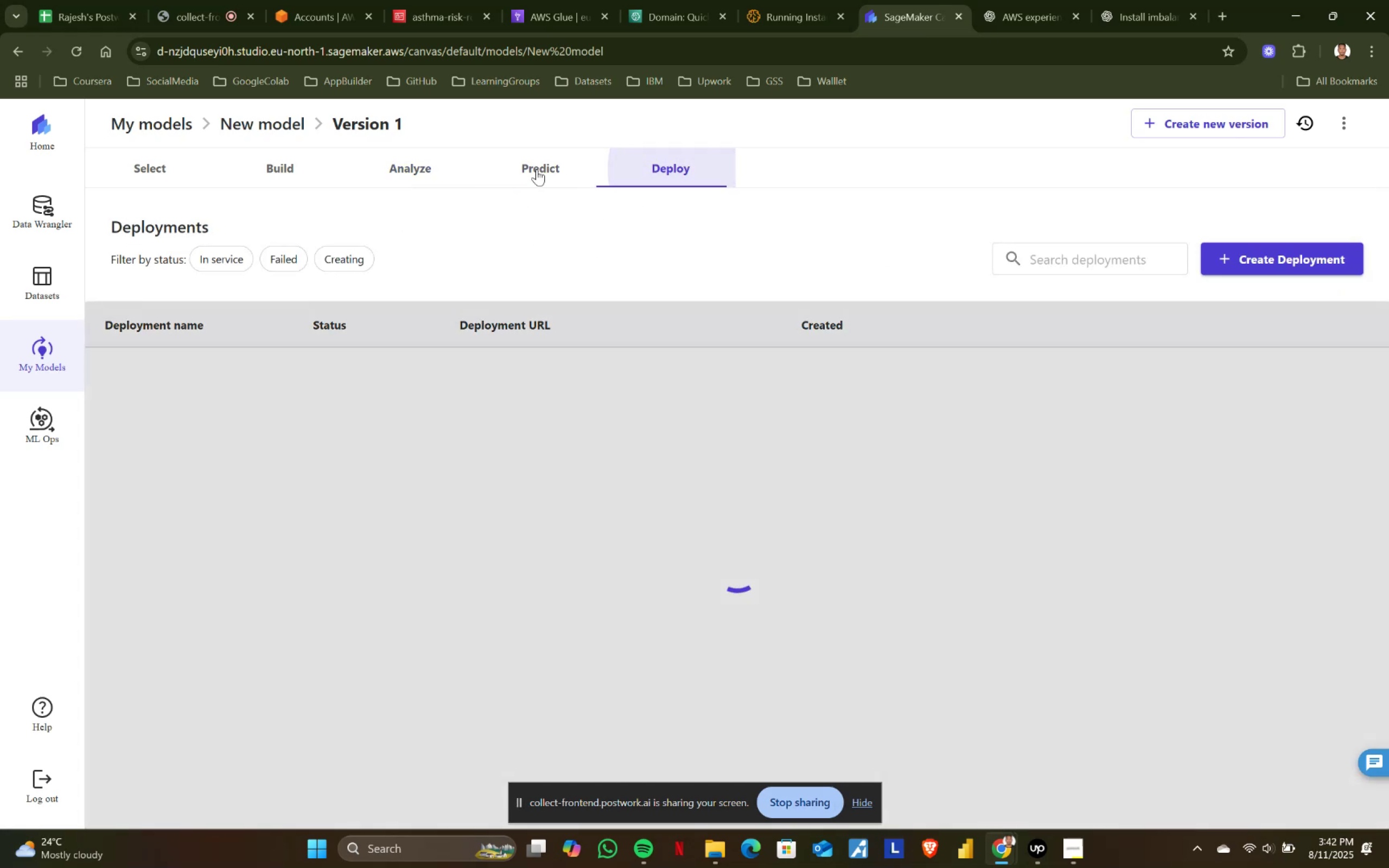 
left_click([537, 169])
 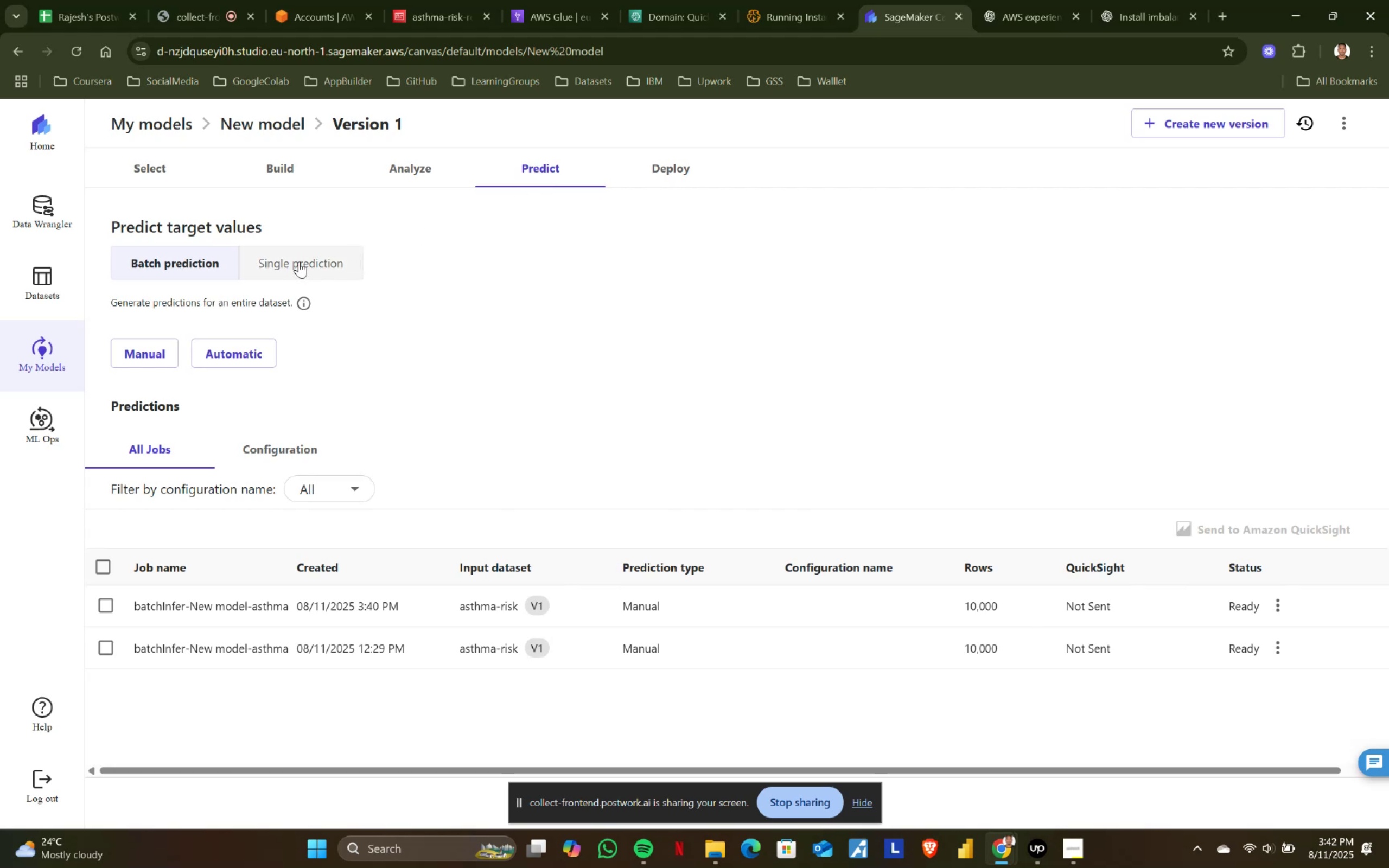 
scroll: coordinate [419, 543], scroll_direction: down, amount: 4.0
 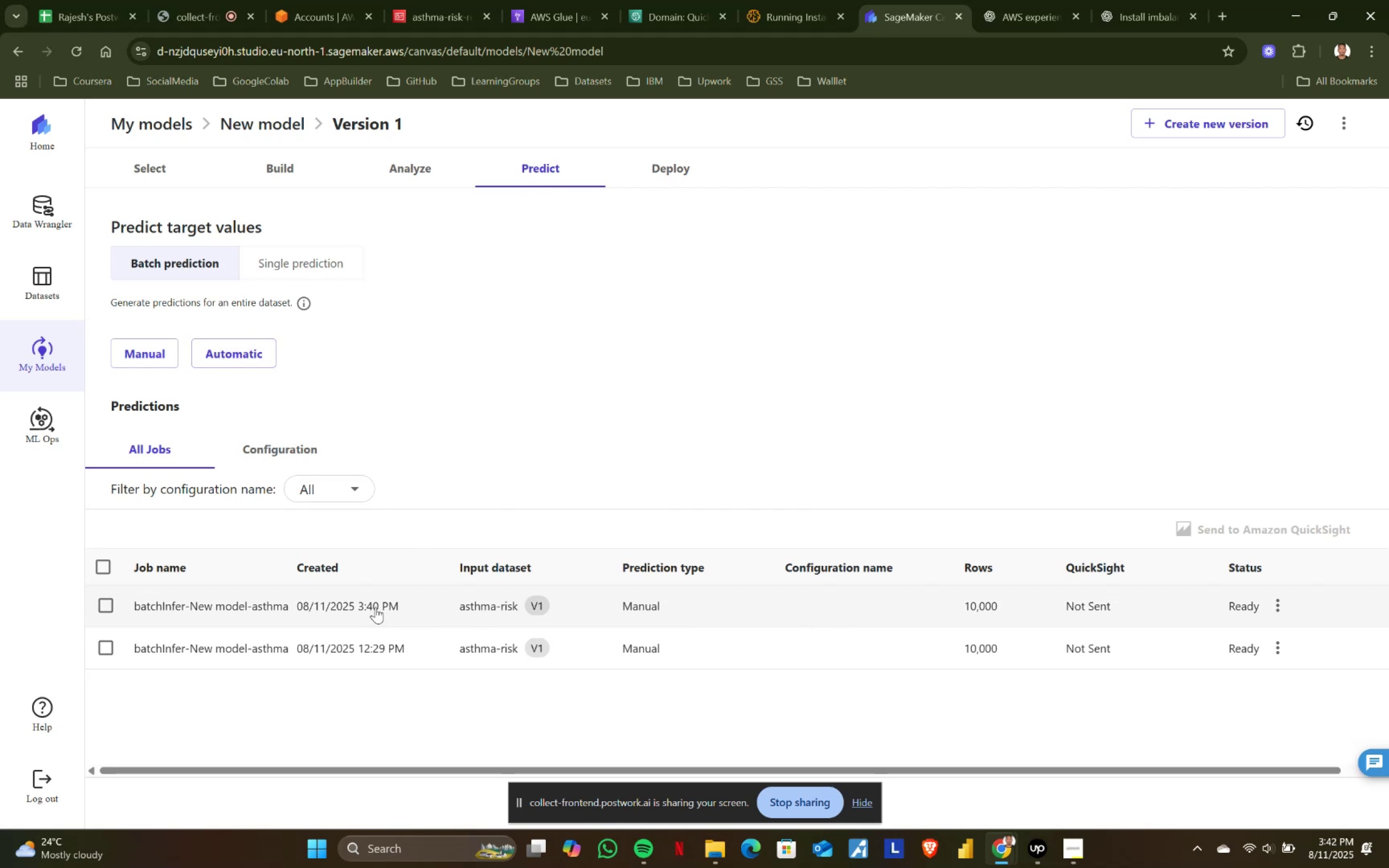 
left_click([334, 607])
 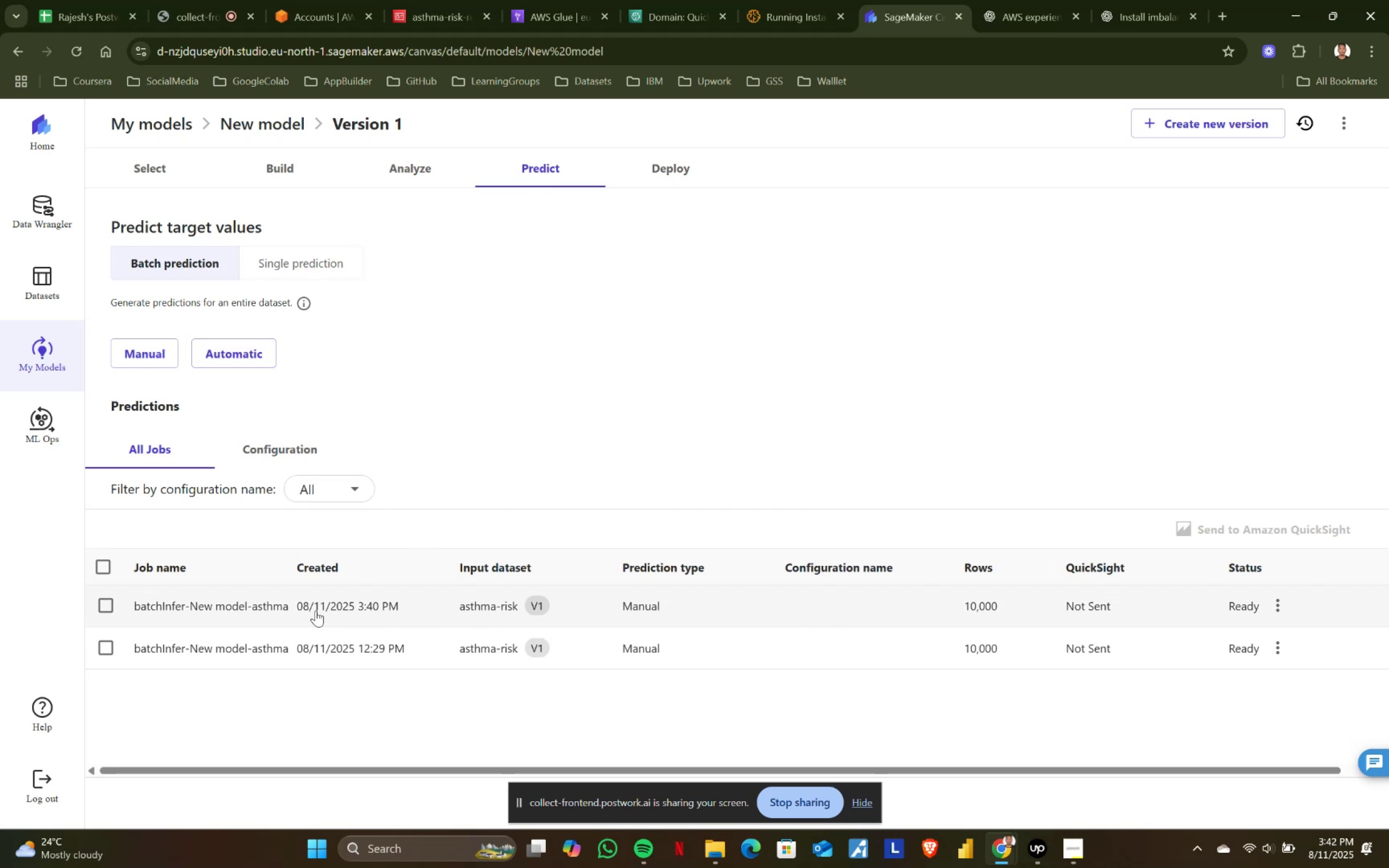 
left_click([170, 602])
 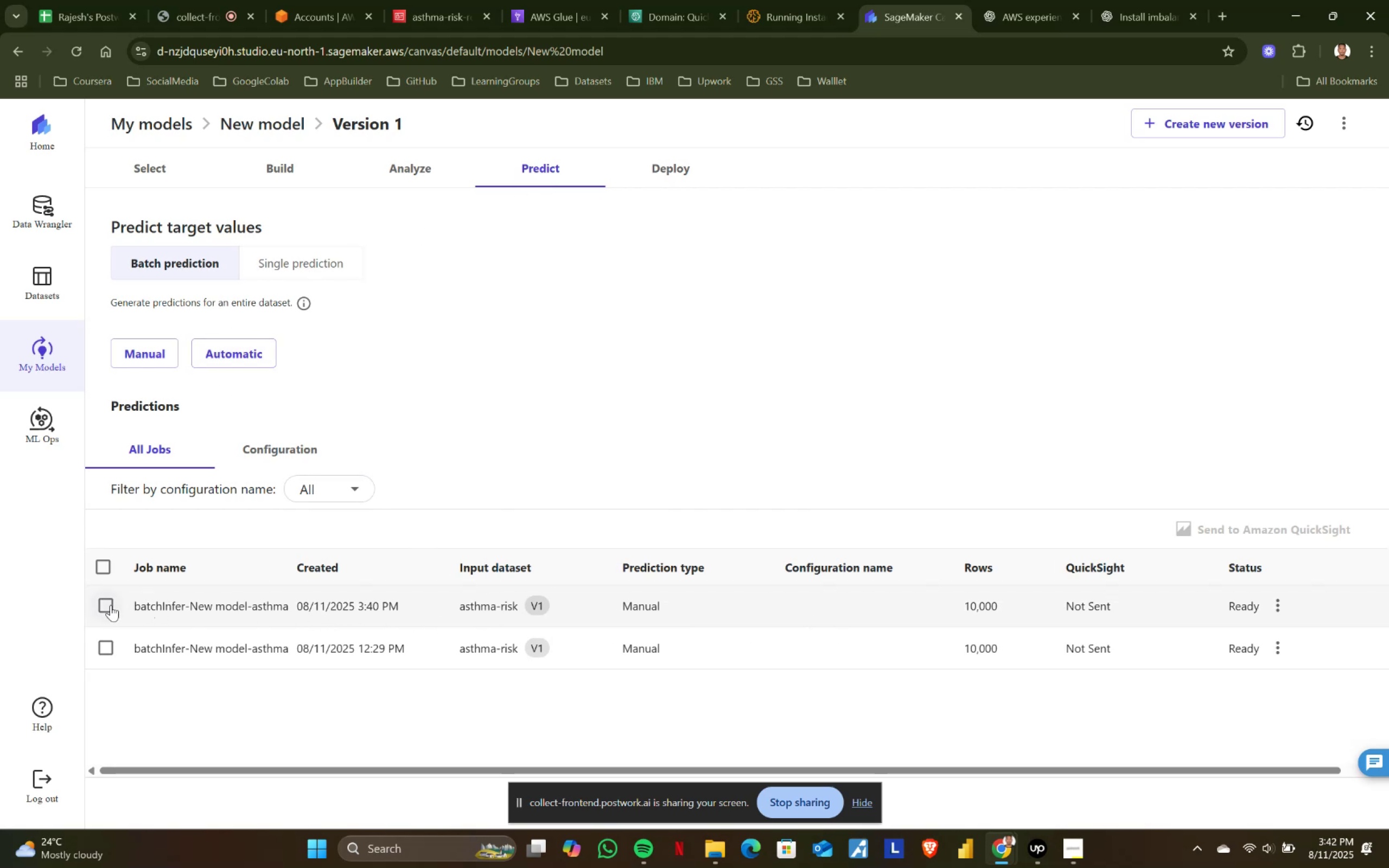 
left_click([109, 605])
 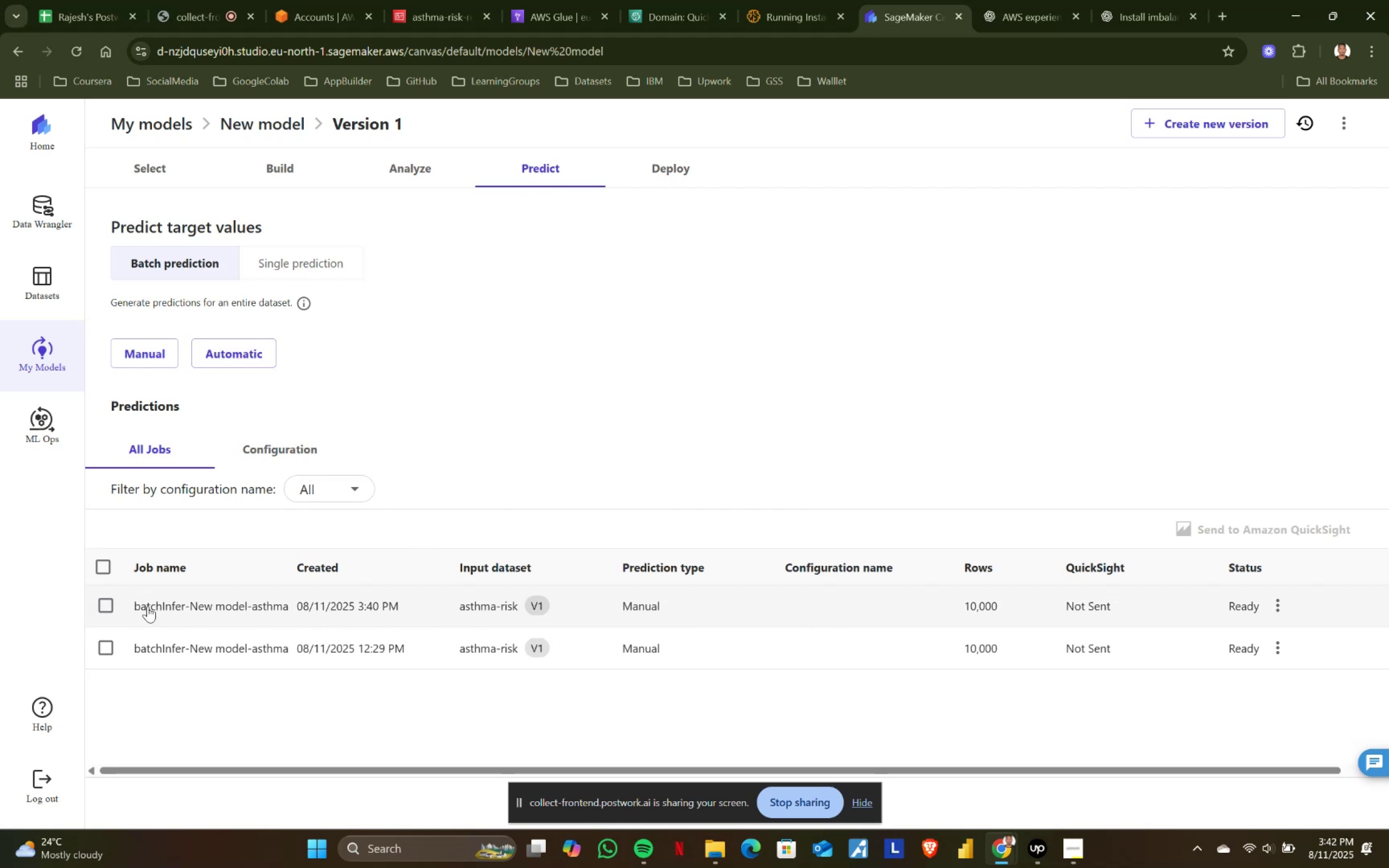 
left_click([107, 606])
 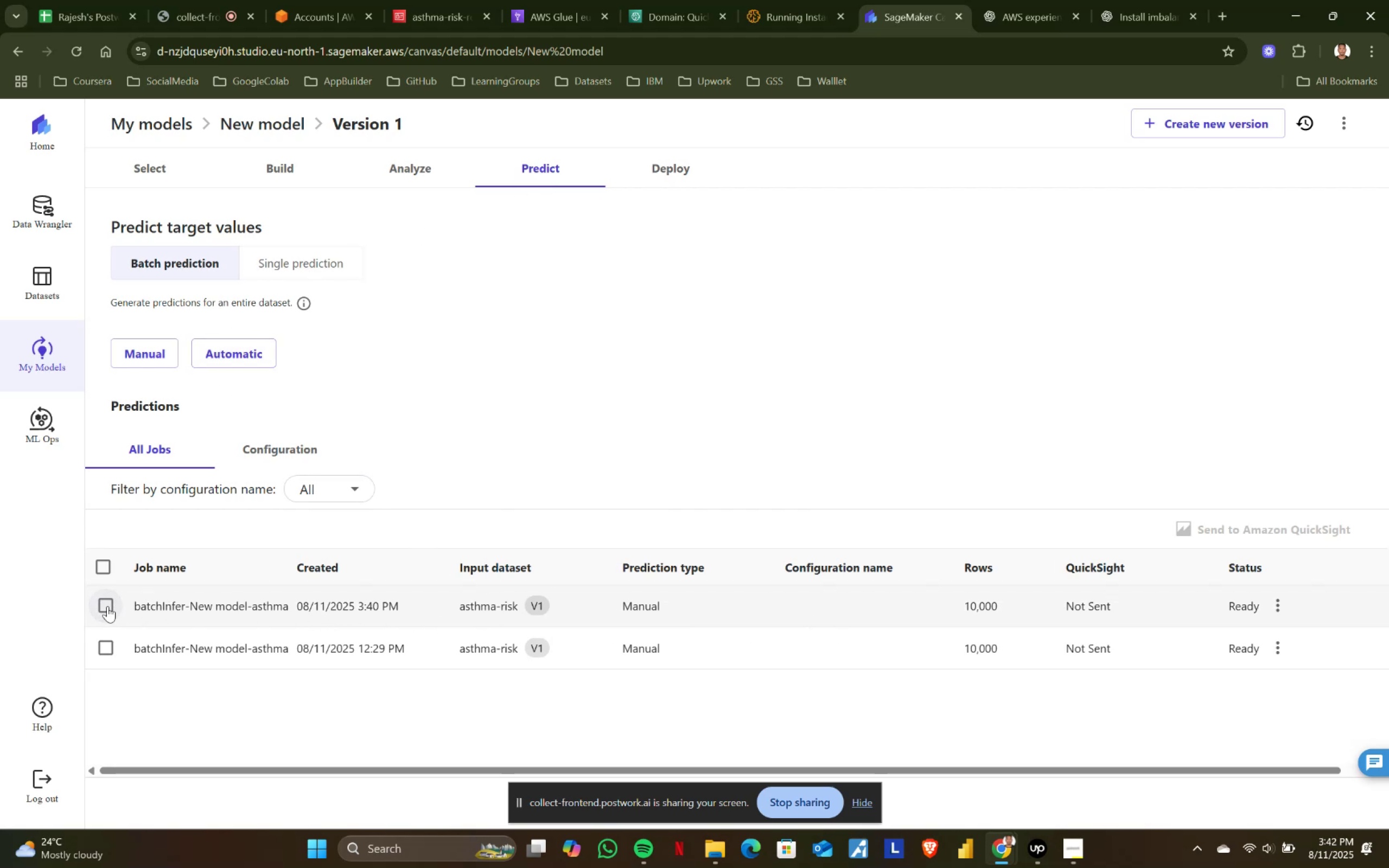 
double_click([107, 606])
 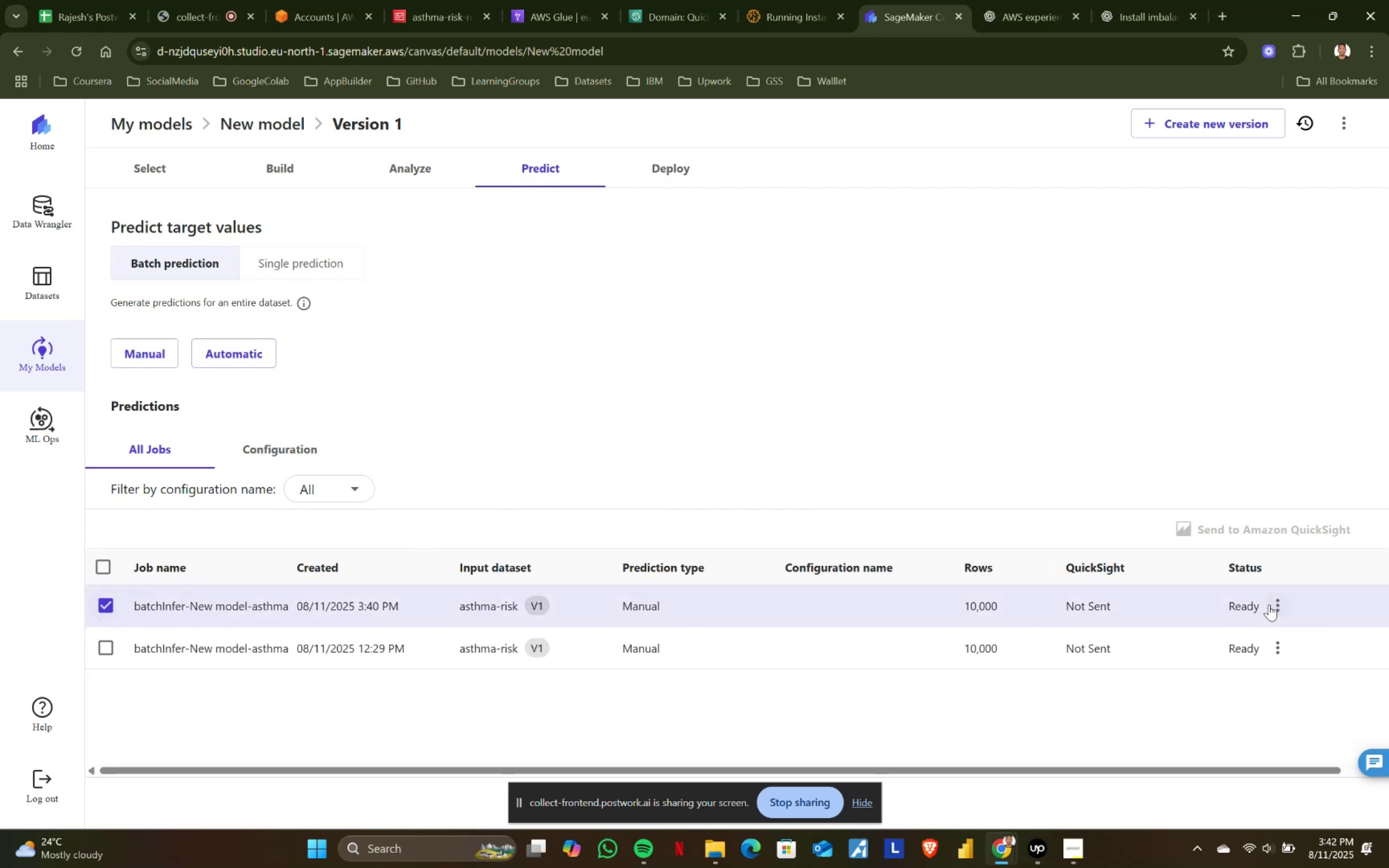 
left_click([1275, 602])
 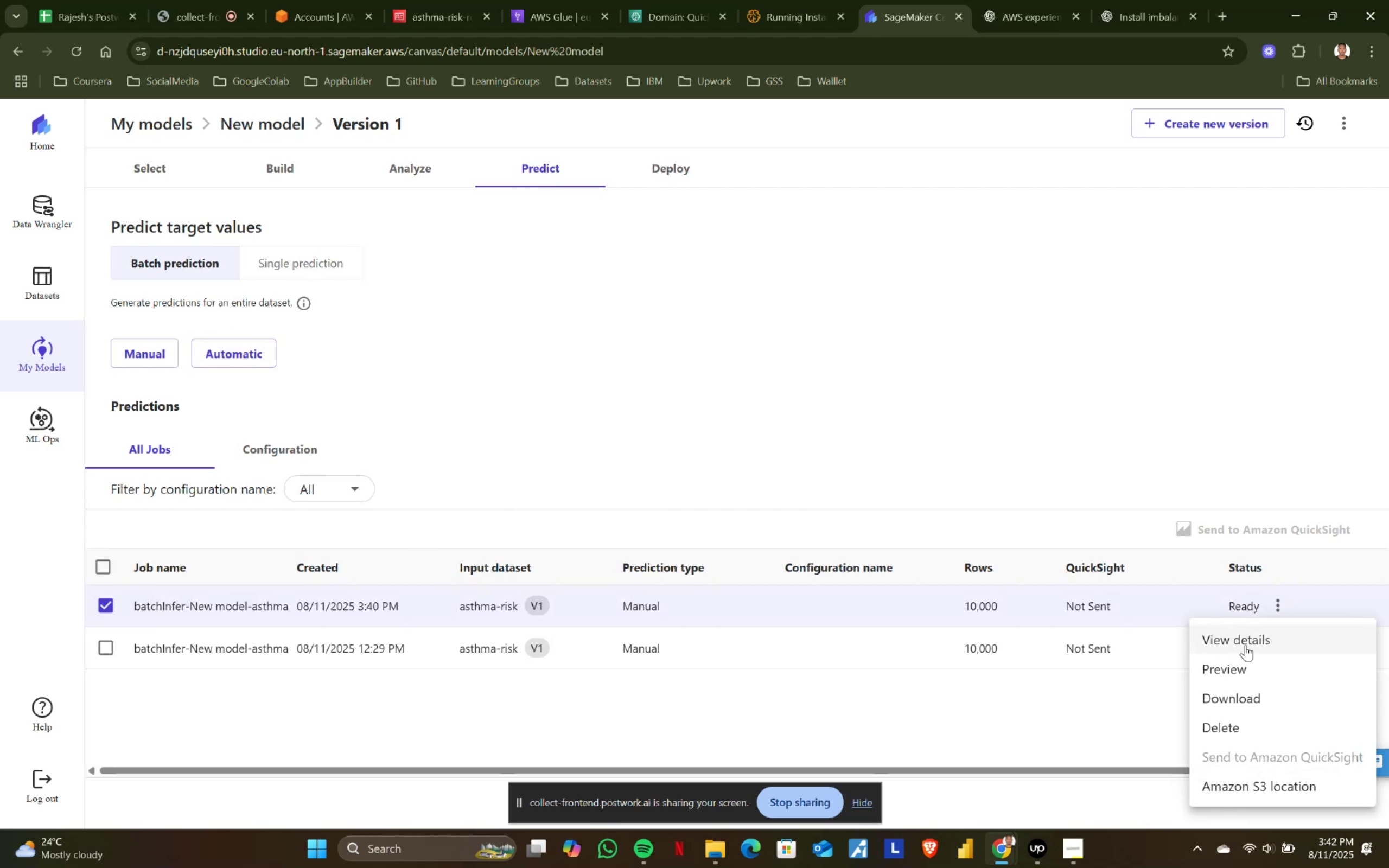 
left_click([1257, 638])
 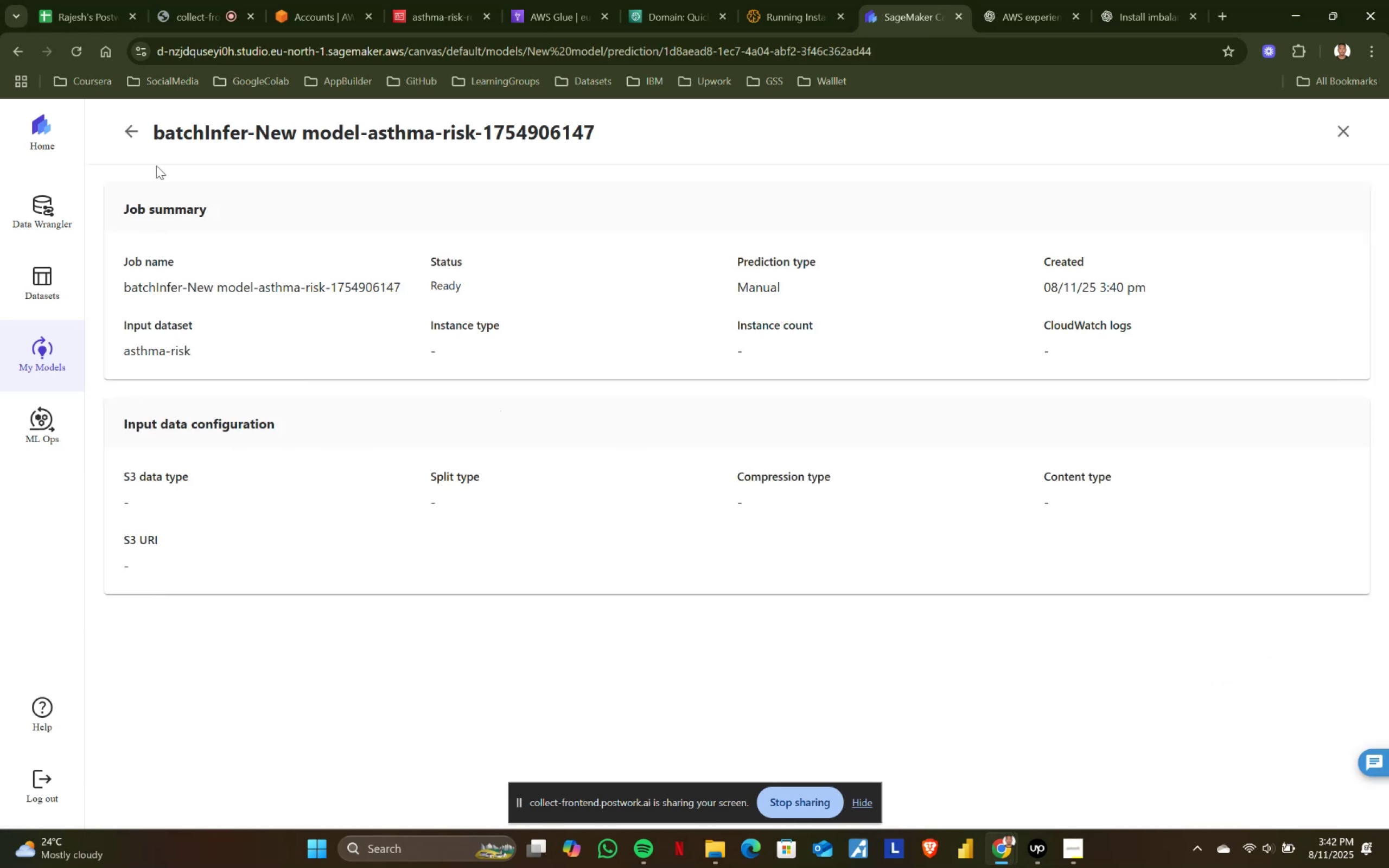 
left_click([122, 125])
 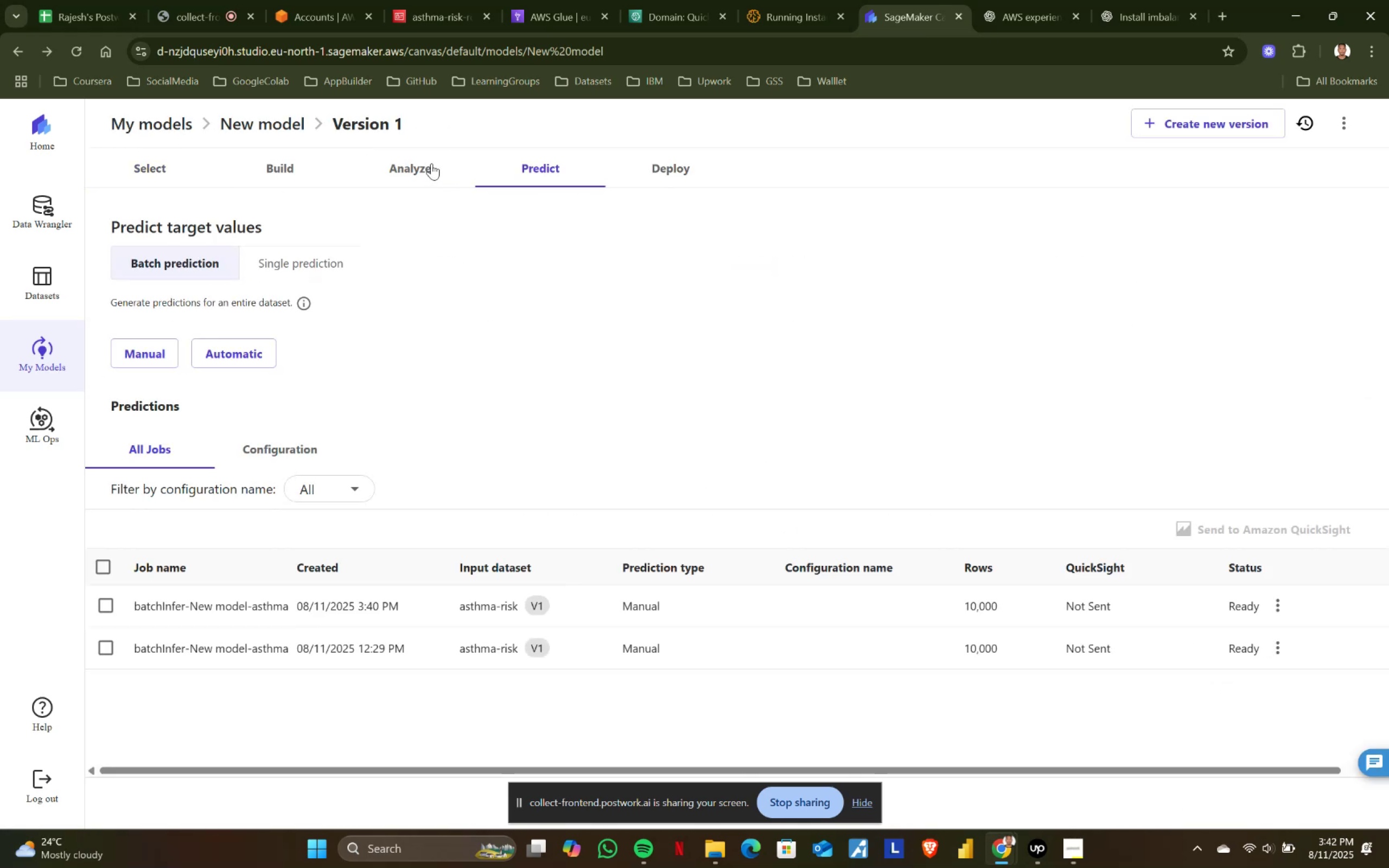 
left_click([423, 175])
 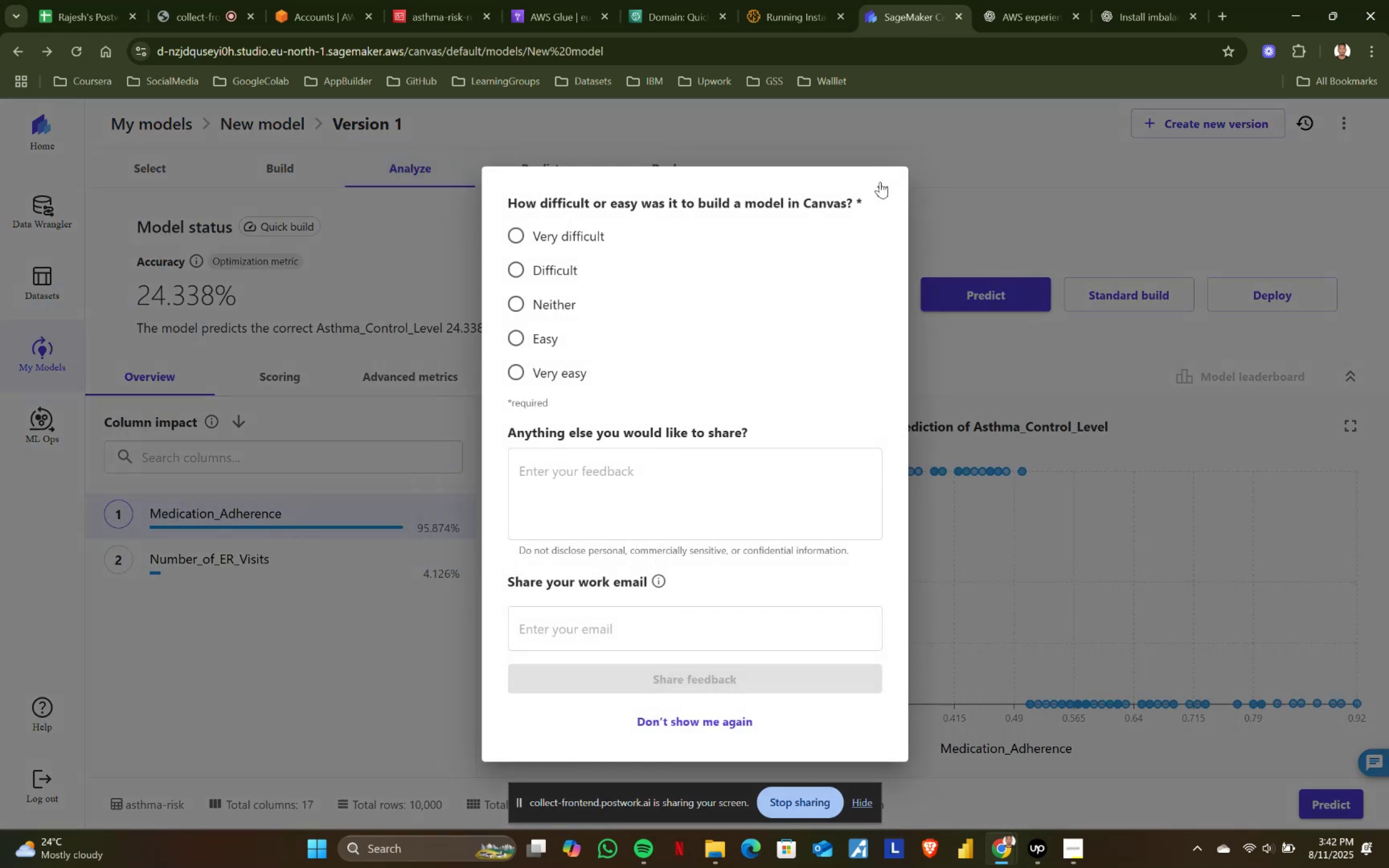 
left_click([886, 183])
 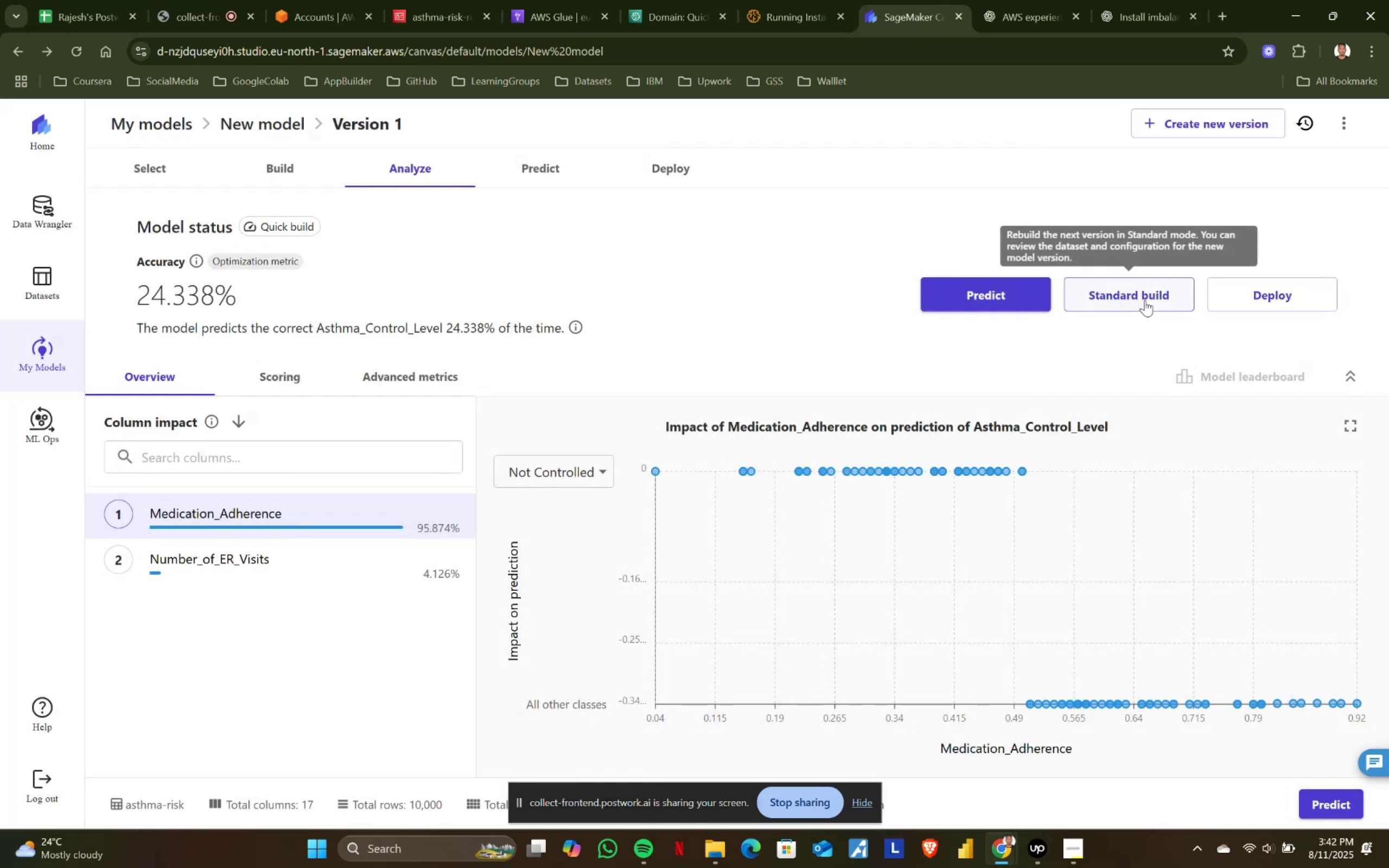 
left_click([1145, 300])
 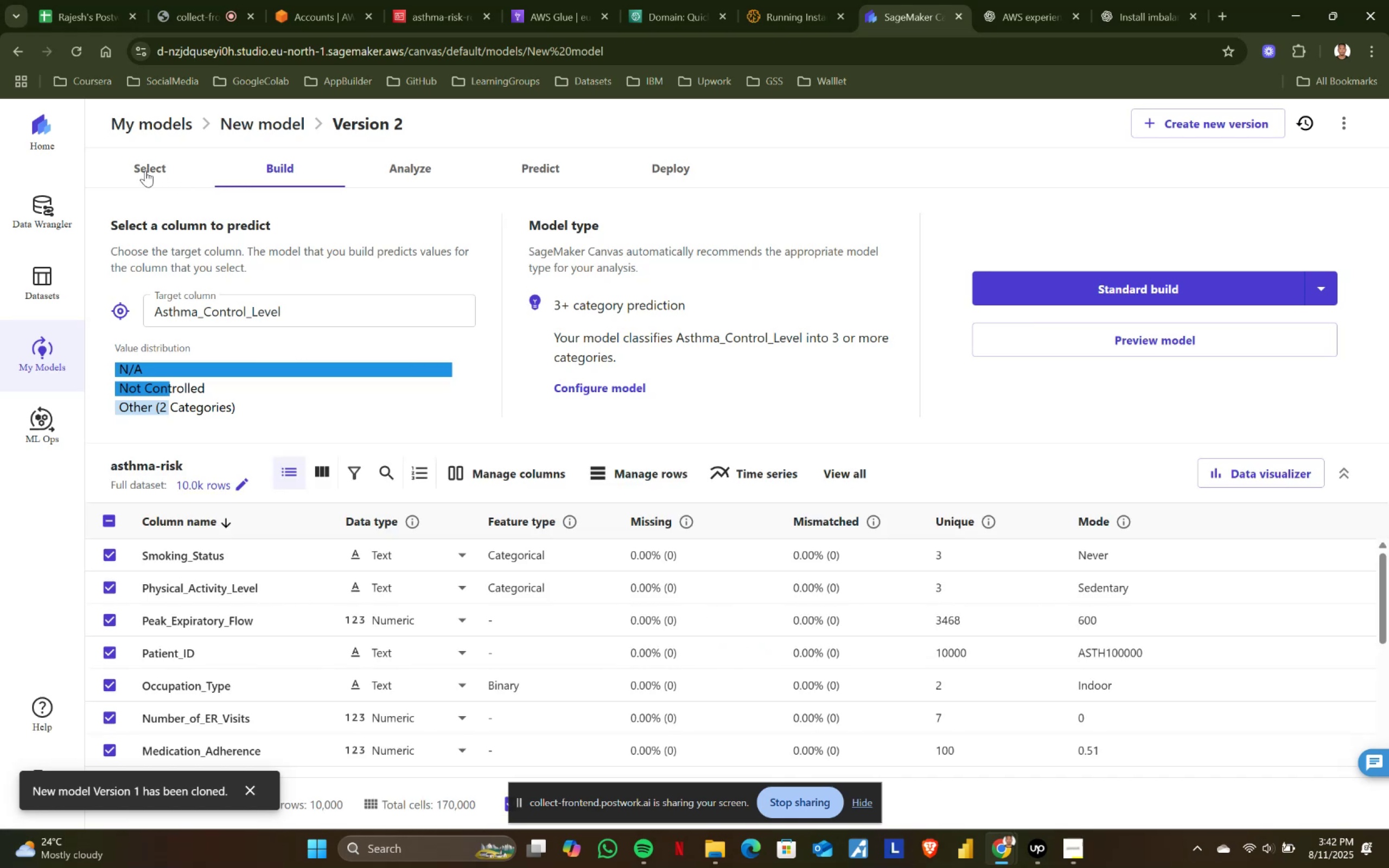 
wait(5.76)
 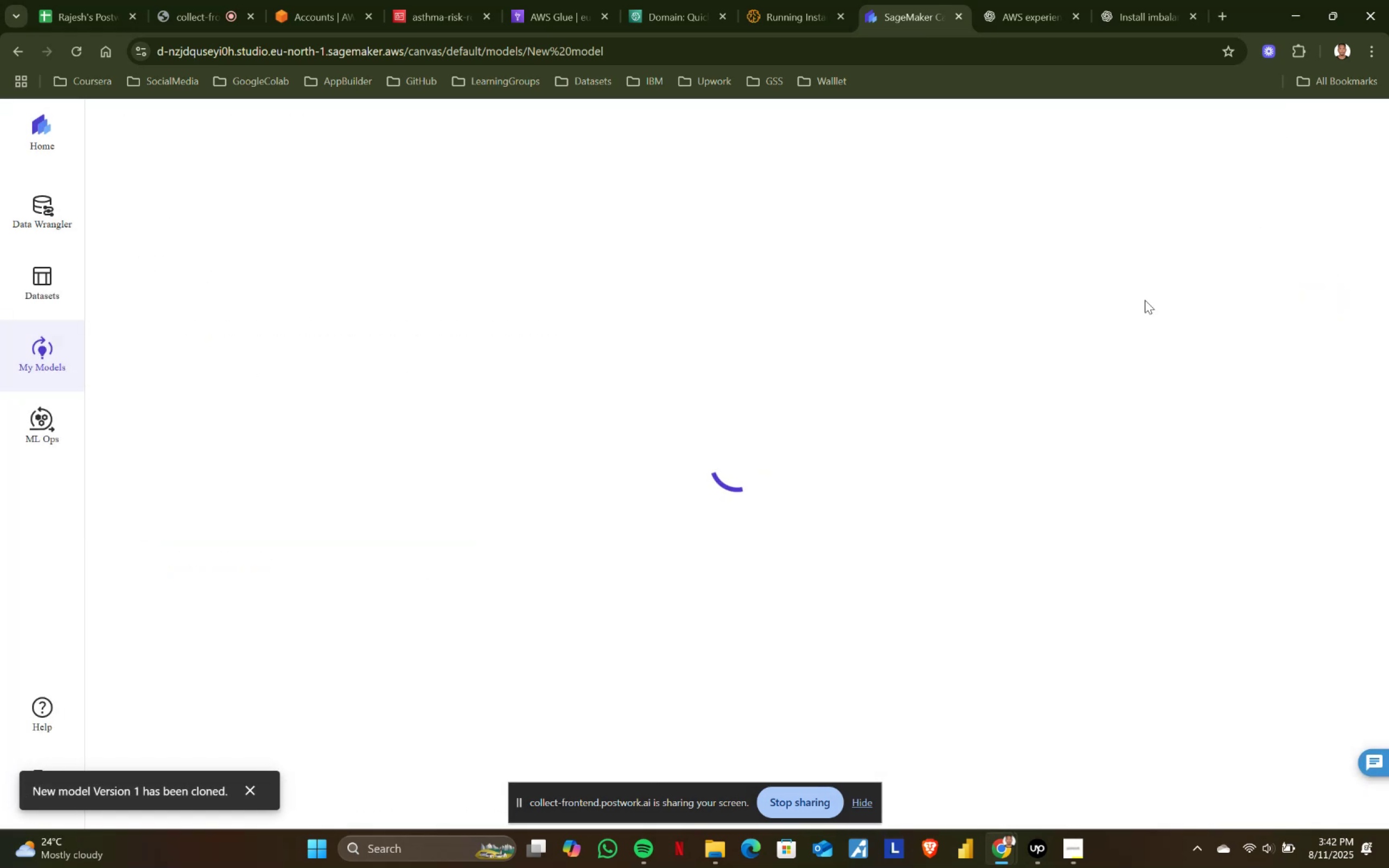 
left_click([145, 170])
 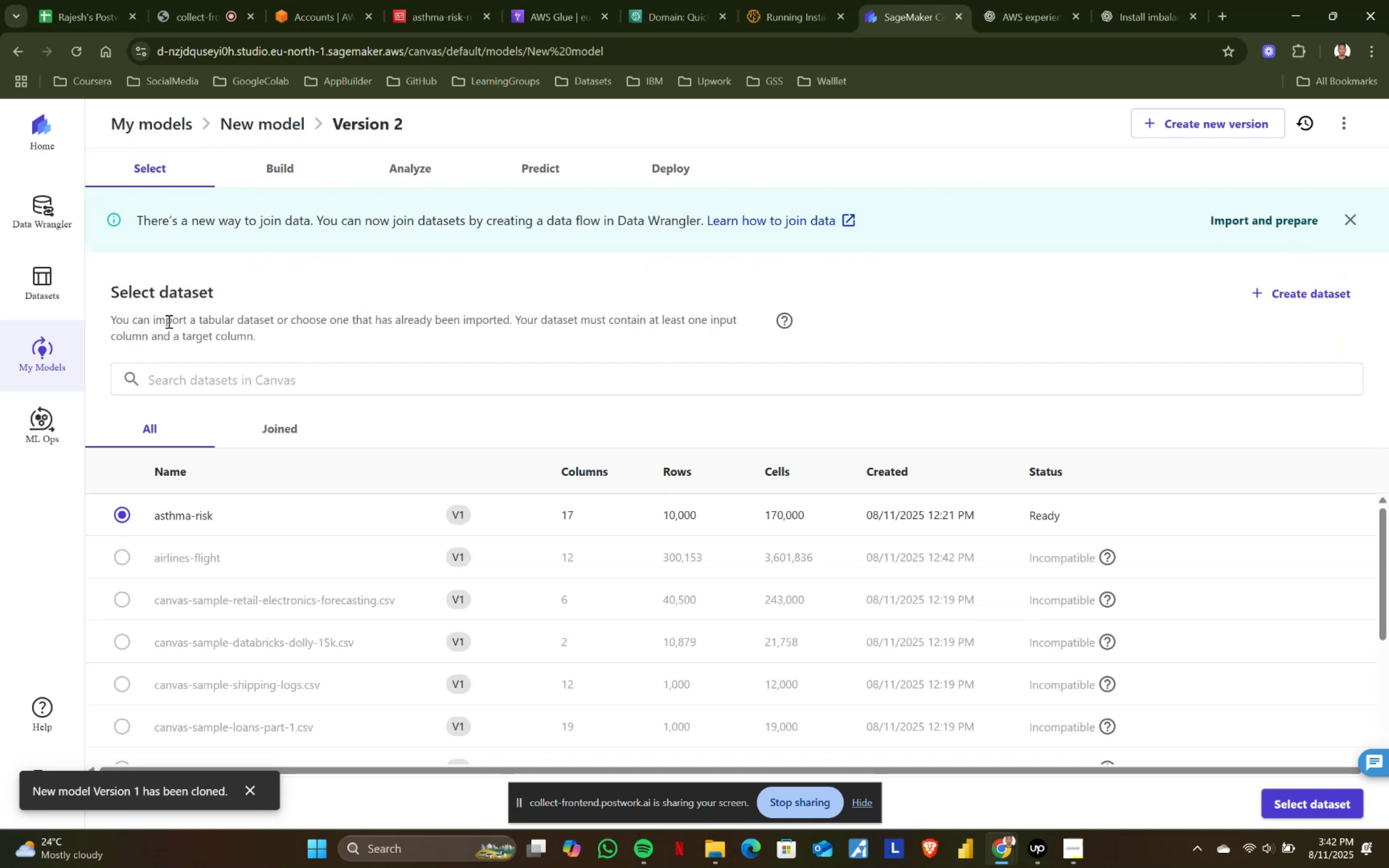 
left_click([420, 167])
 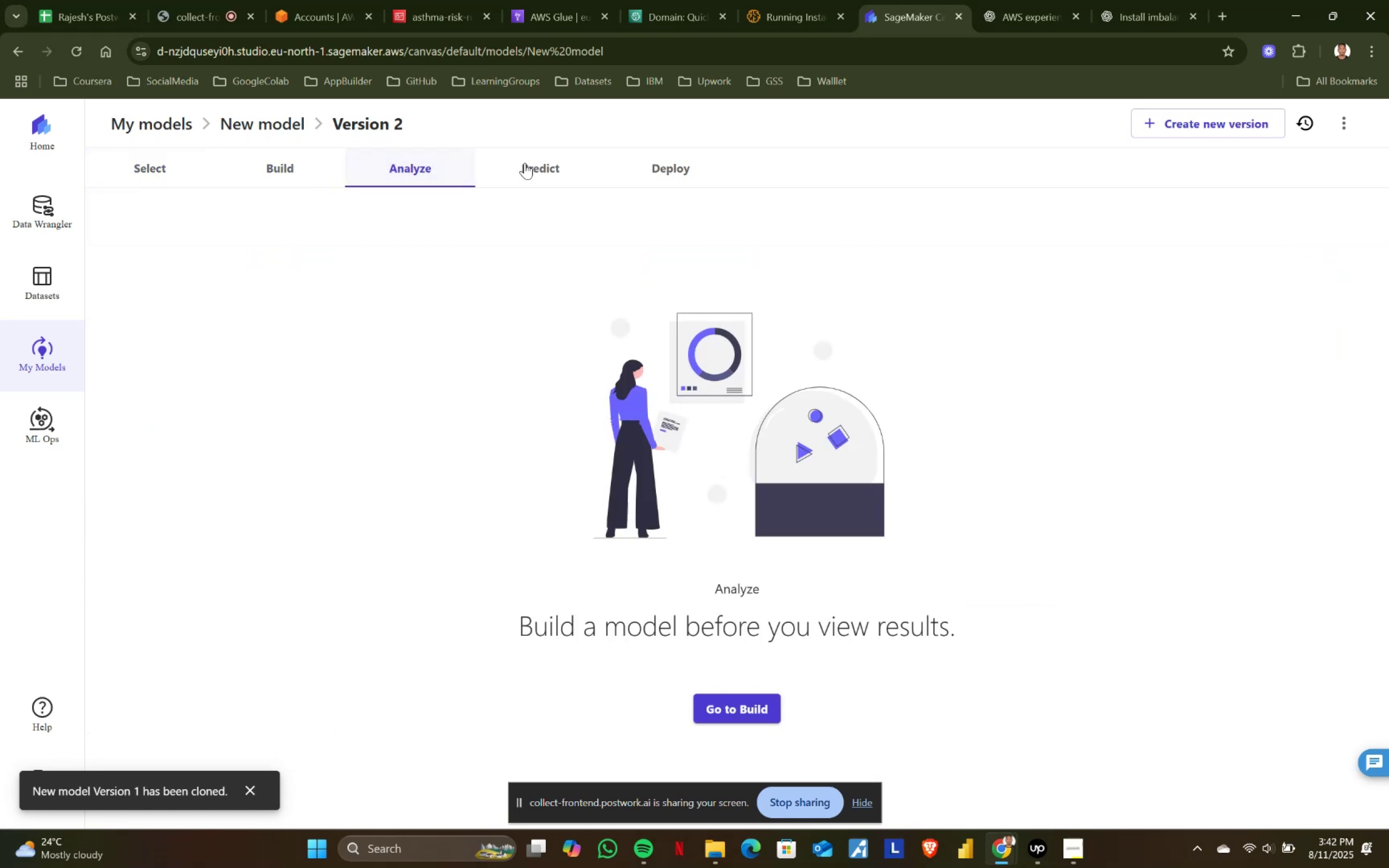 
left_click([525, 163])
 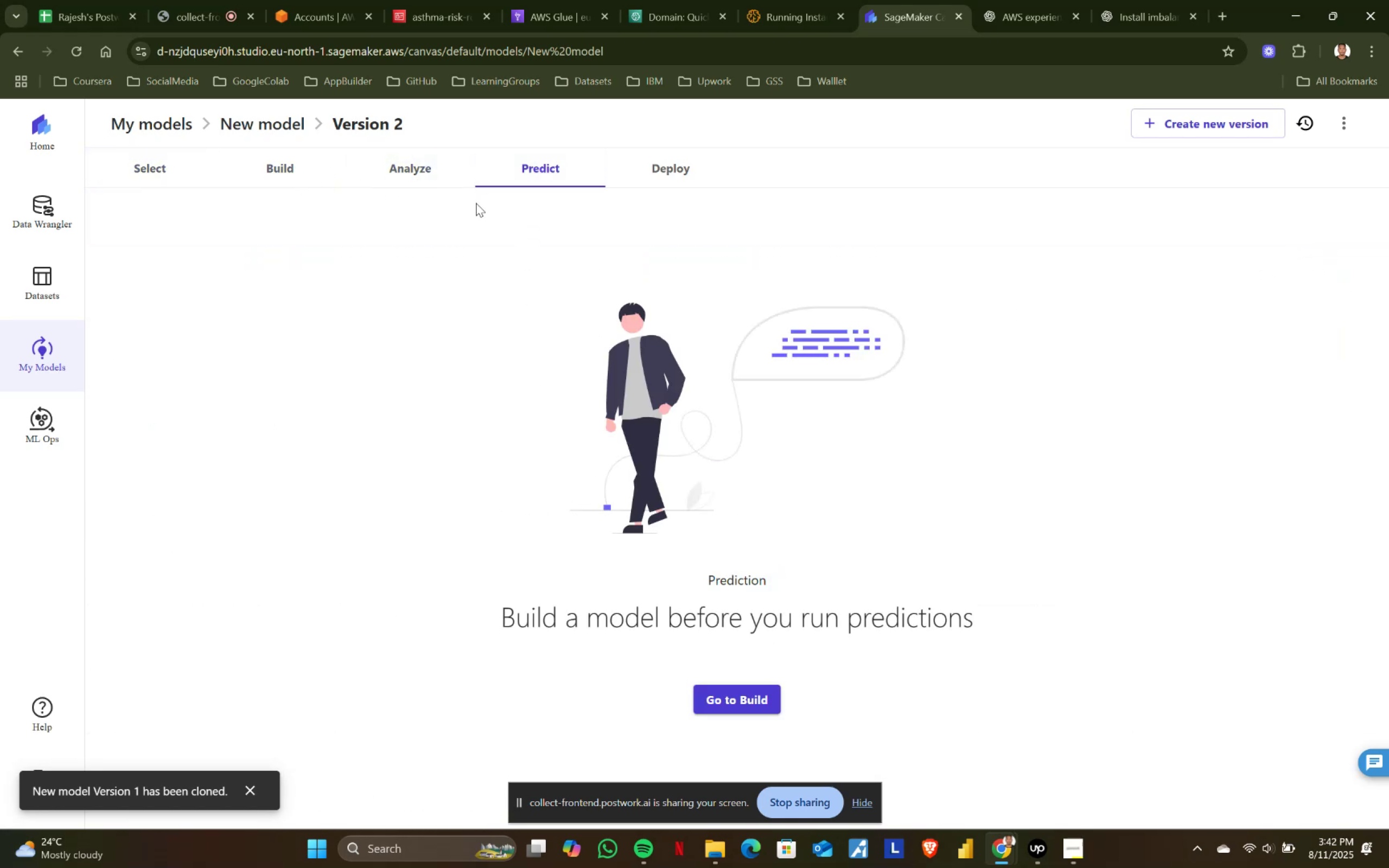 
left_click([278, 170])
 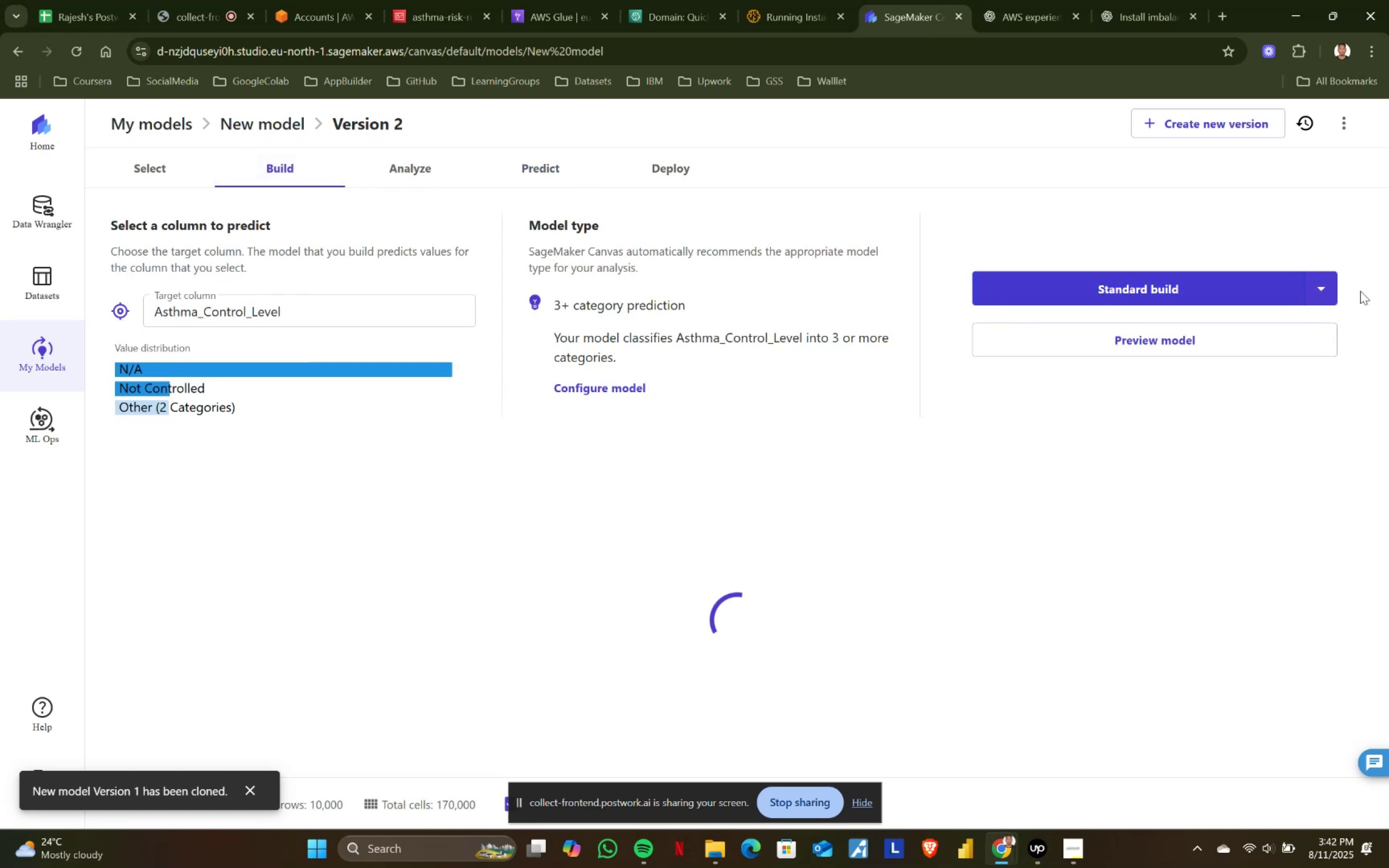 
left_click([1326, 290])
 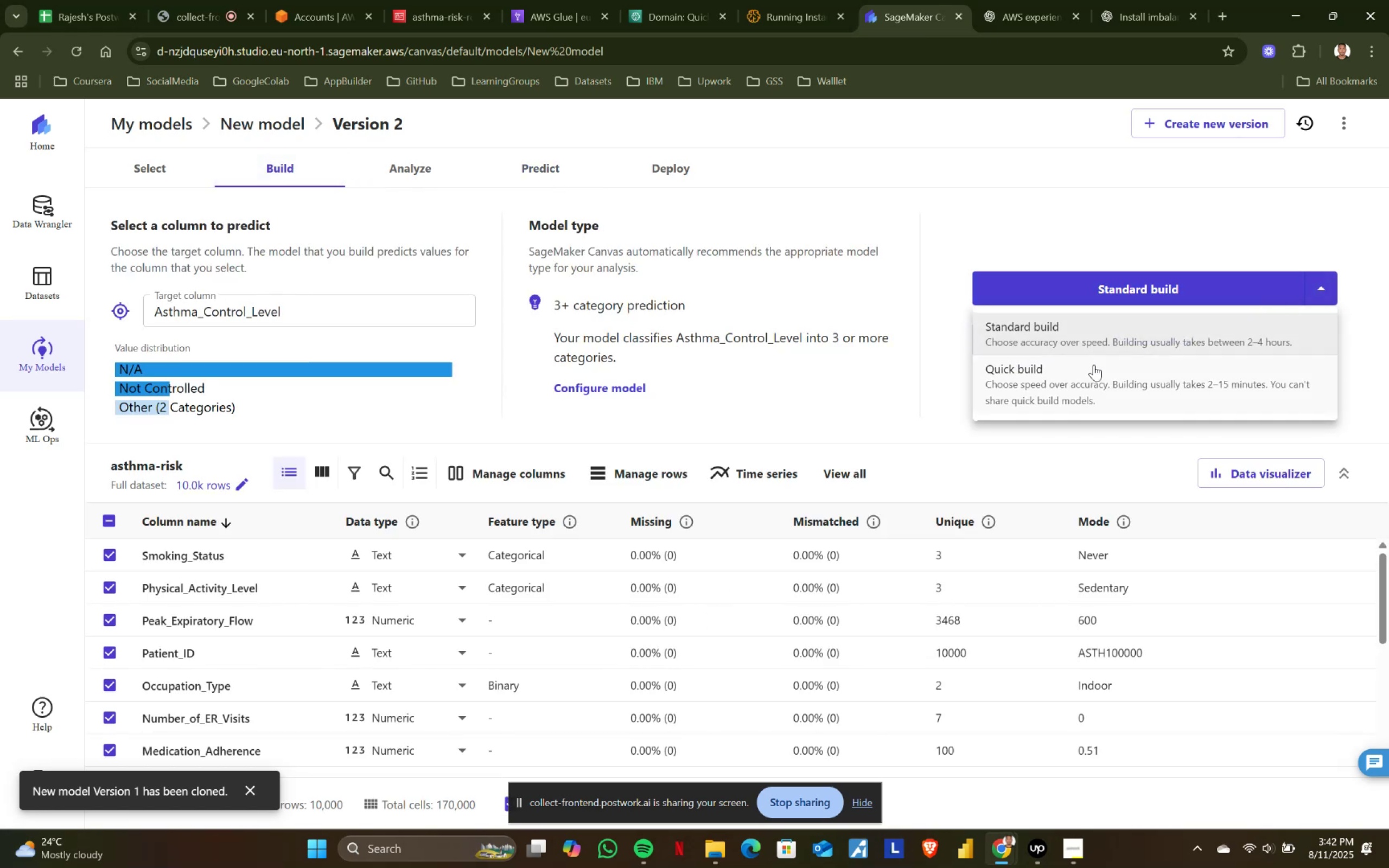 
left_click([1076, 372])
 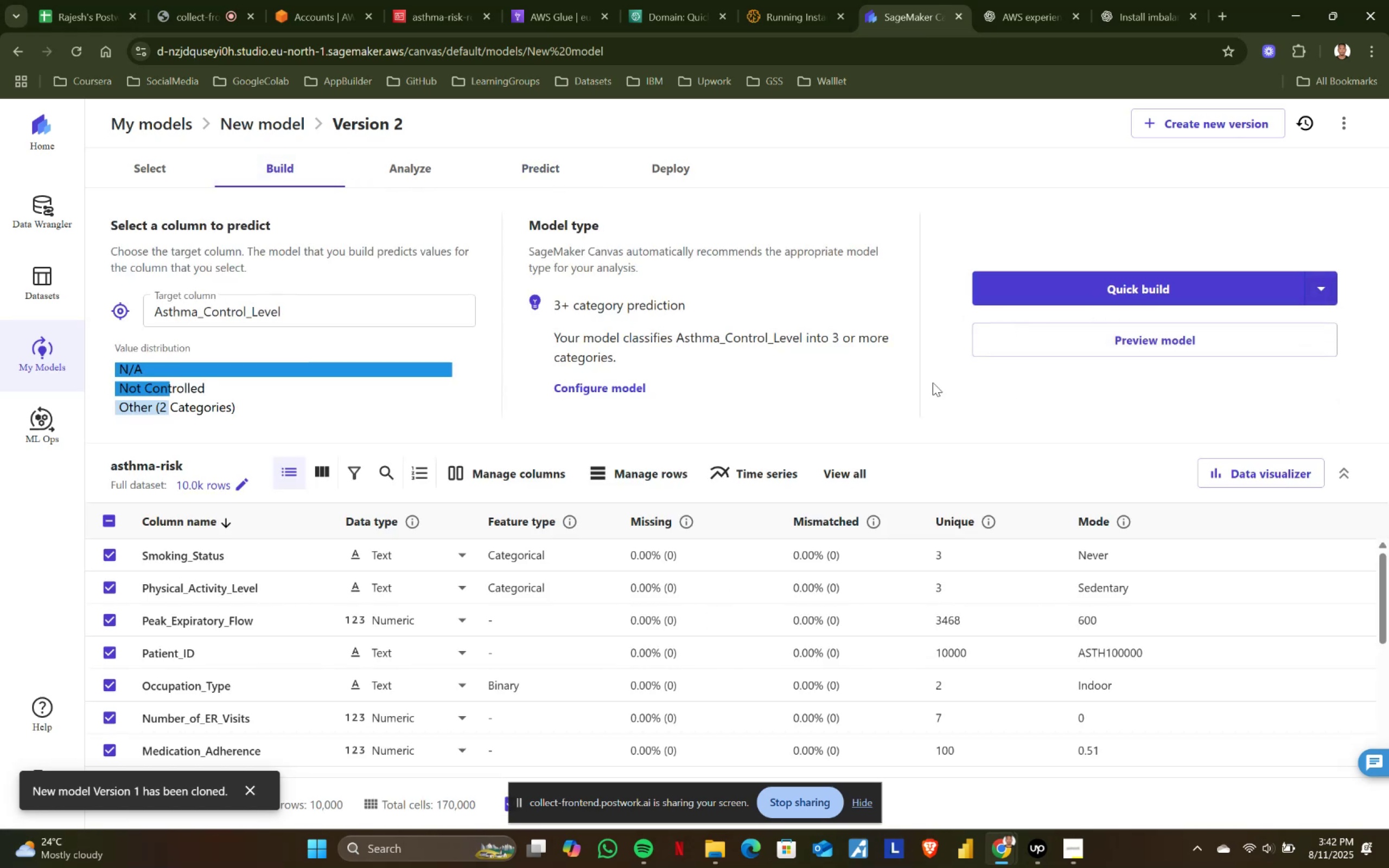 
scroll: coordinate [298, 576], scroll_direction: down, amount: 1.0
 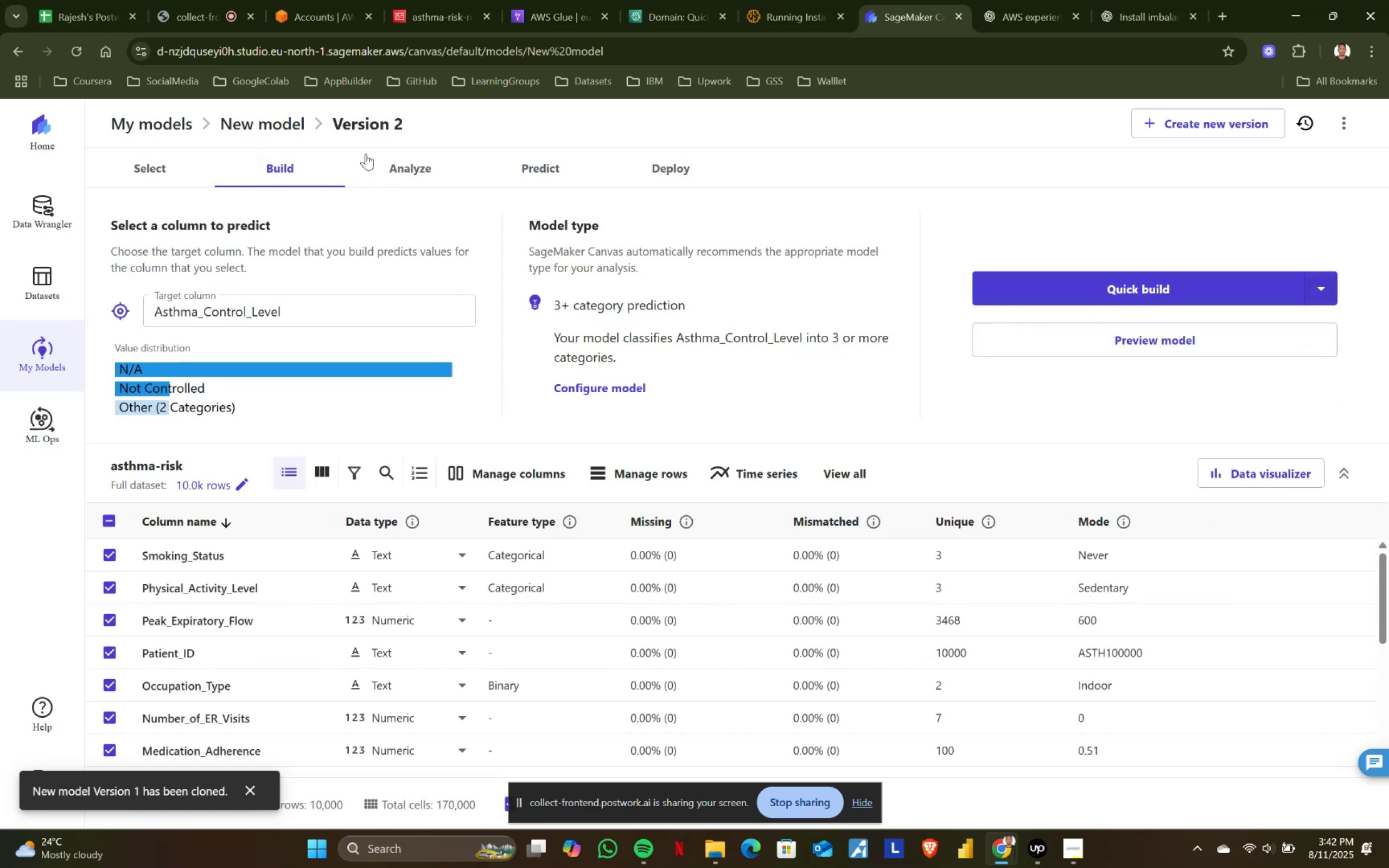 
left_click([393, 167])
 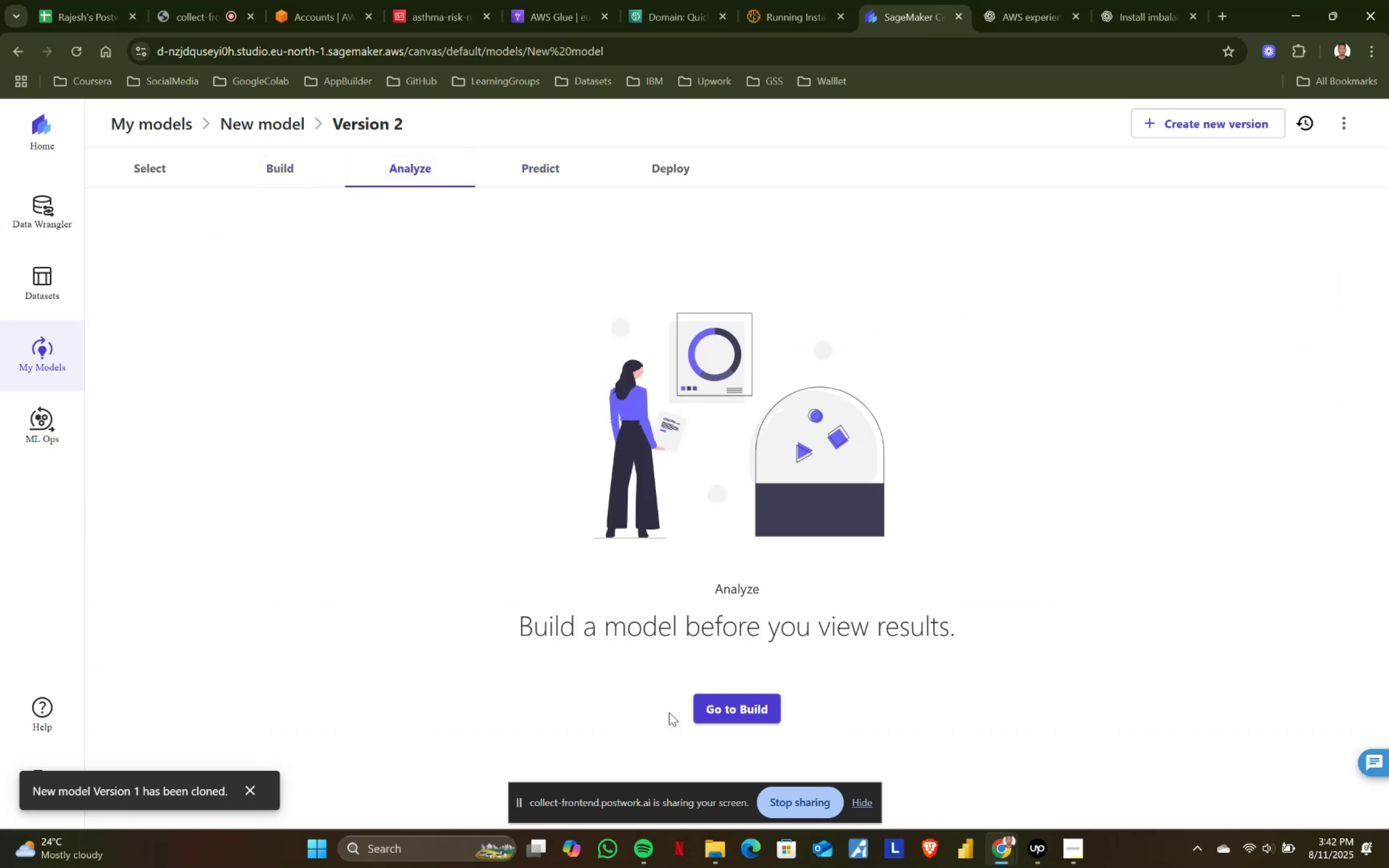 
left_click([736, 714])
 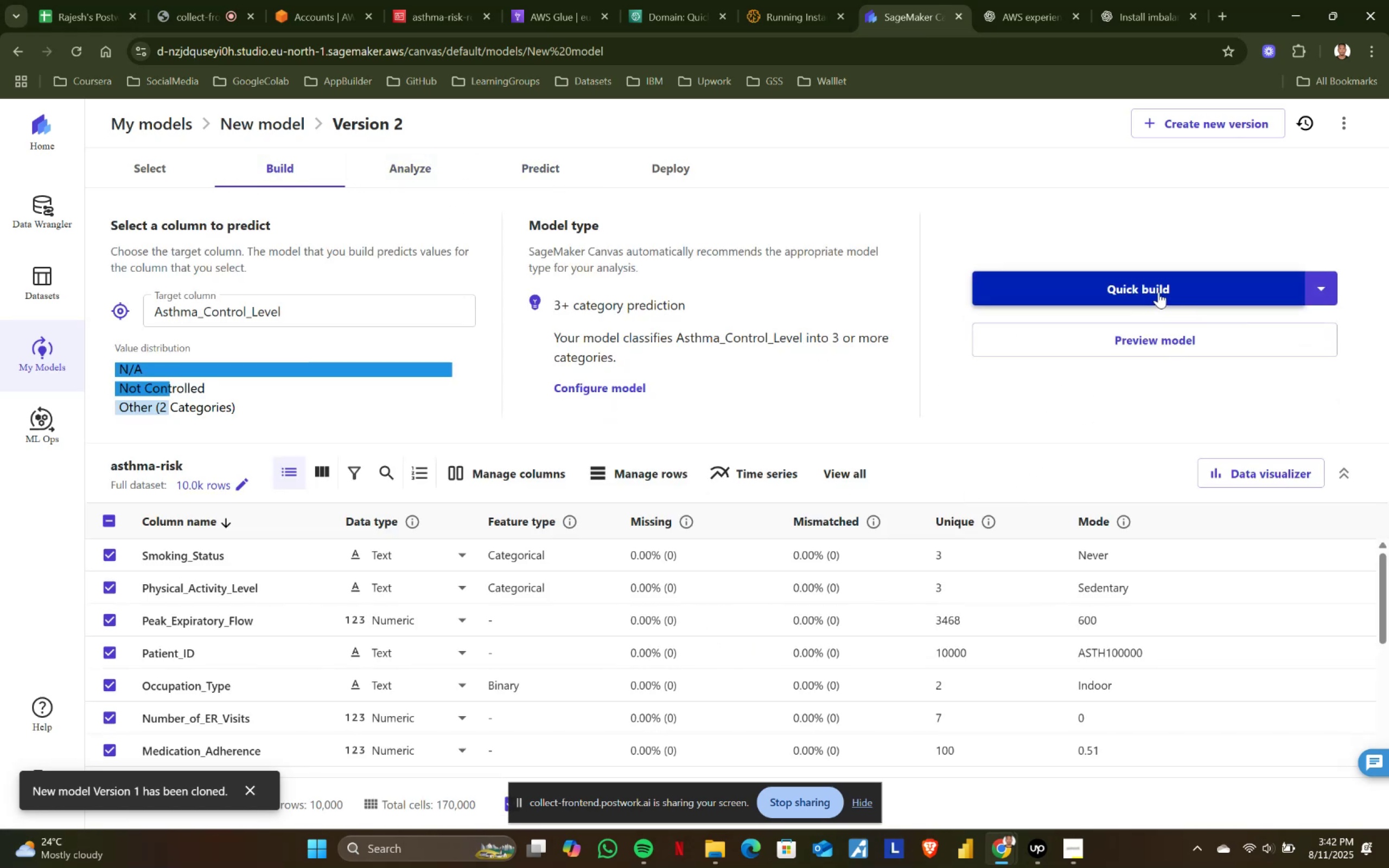 
left_click([1158, 292])
 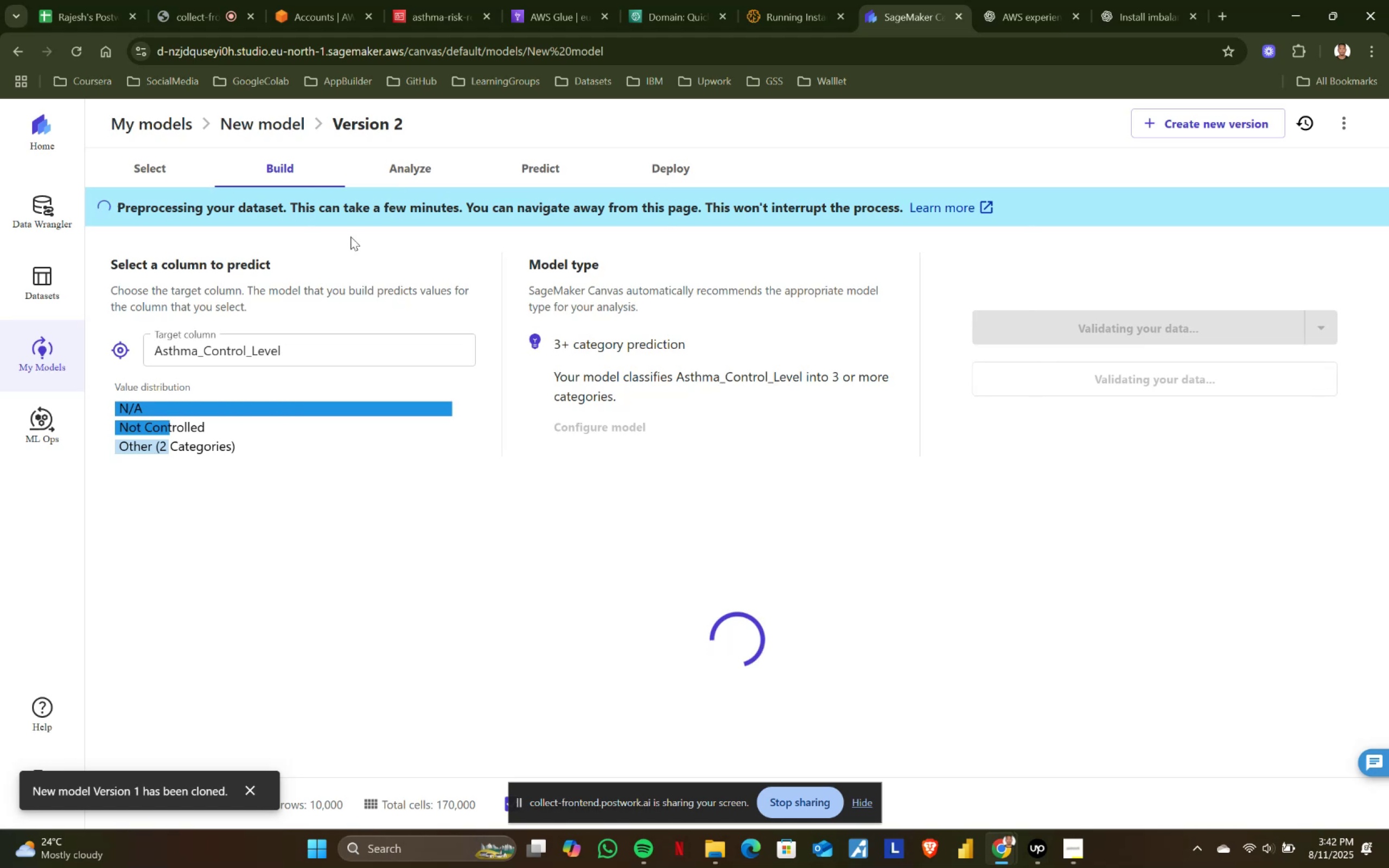 
scroll: coordinate [493, 481], scroll_direction: down, amount: 3.0
 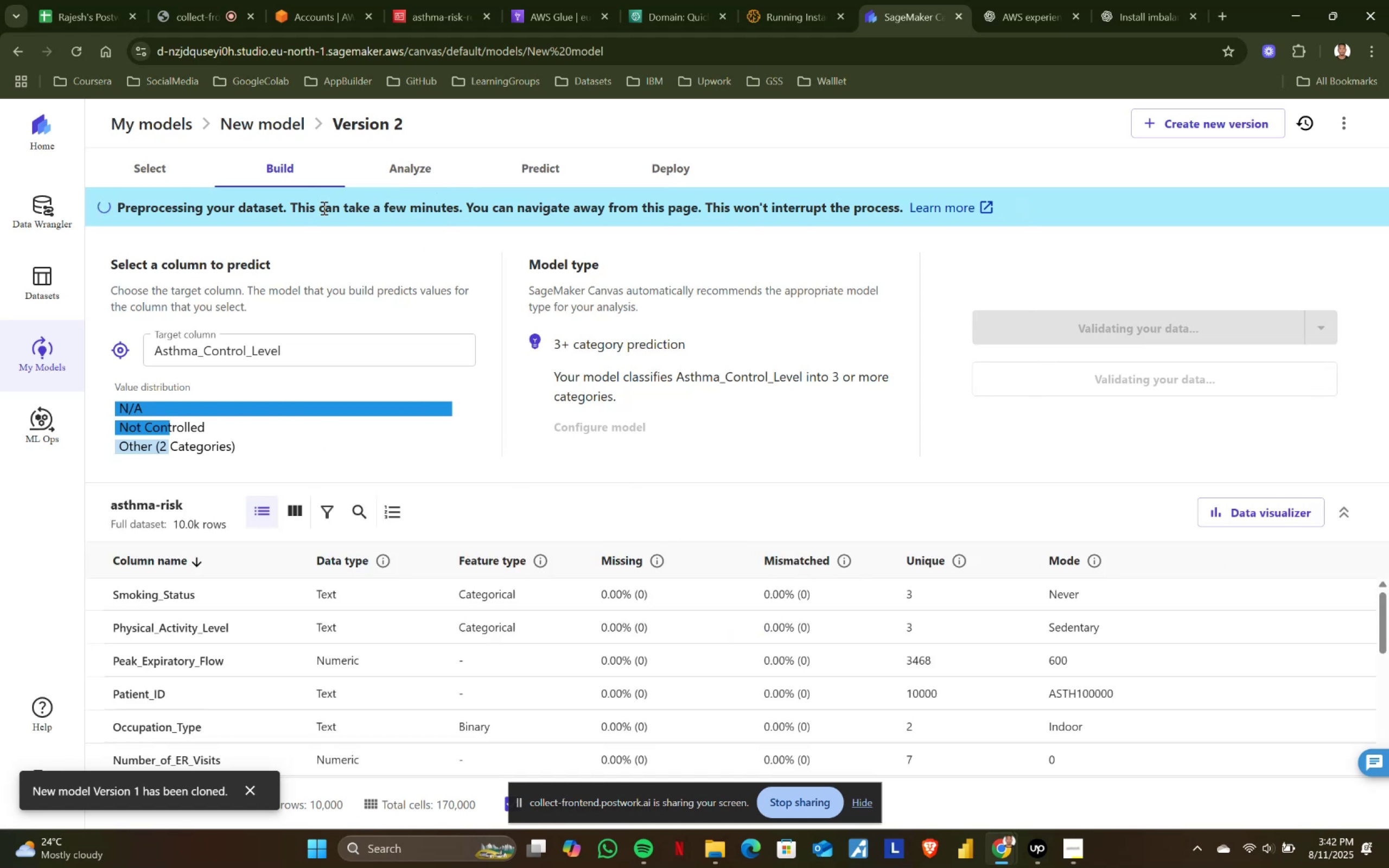 
left_click([411, 176])
 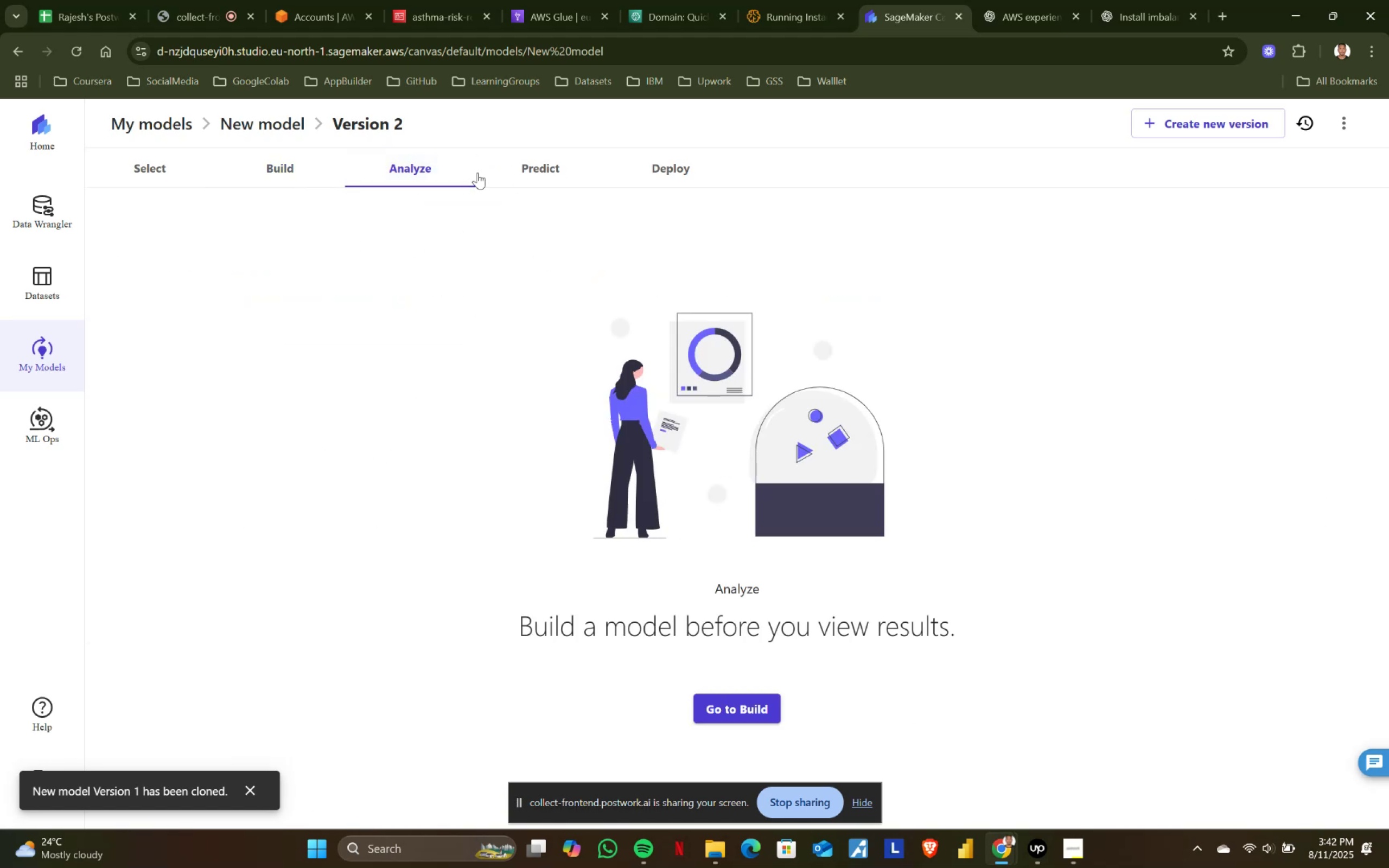 
left_click([305, 167])
 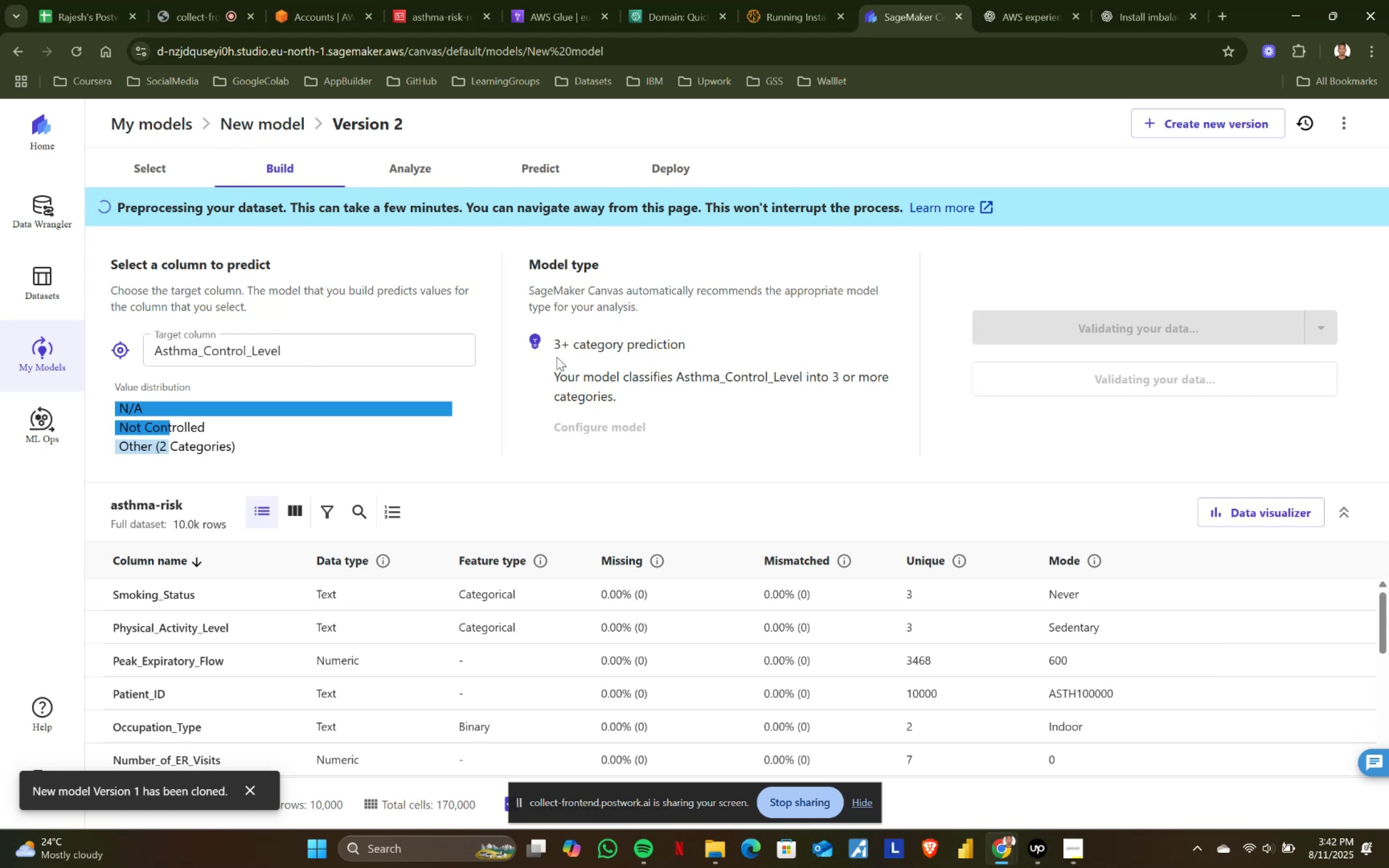 
wait(10.14)
 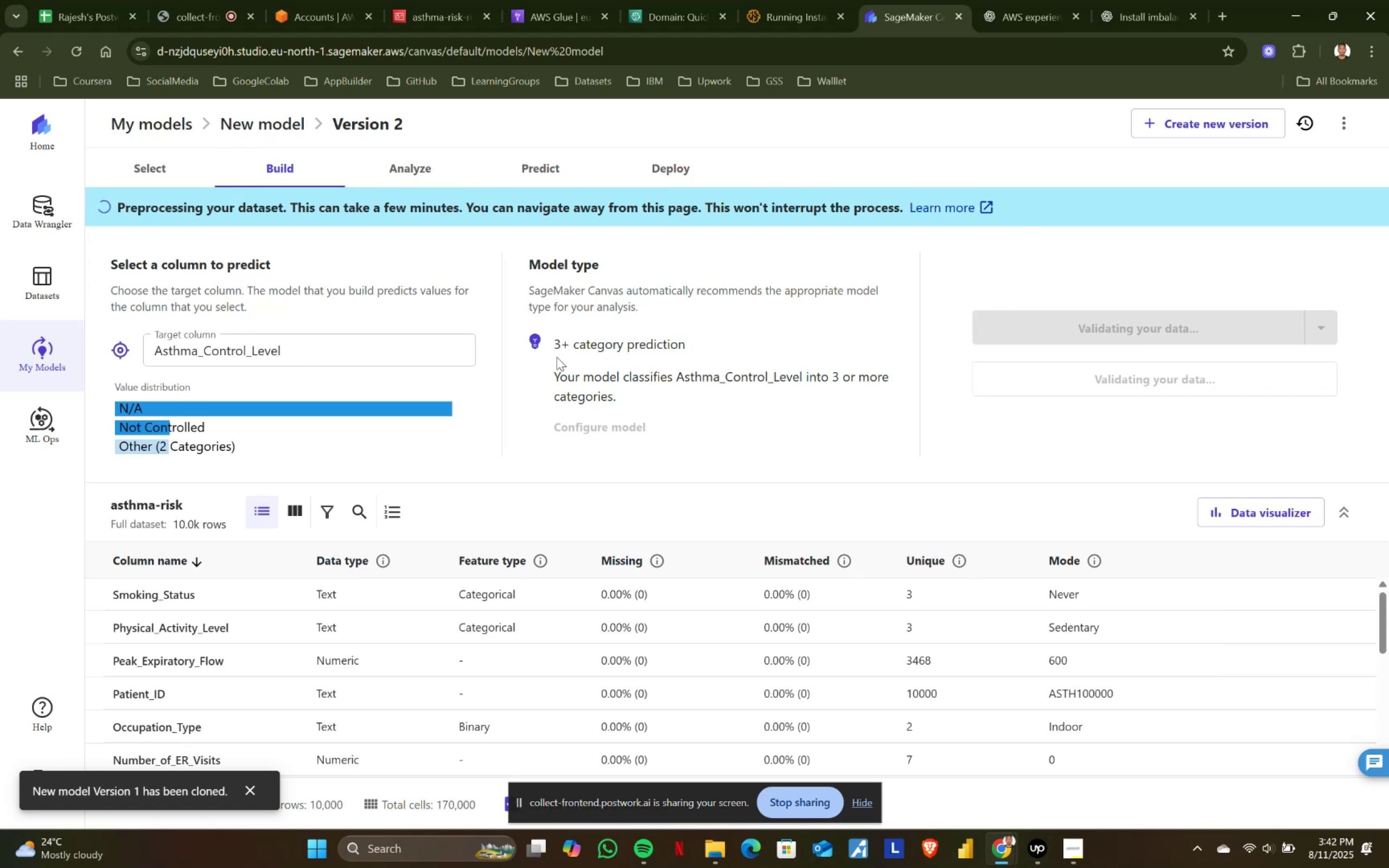 
left_click([1048, 531])
 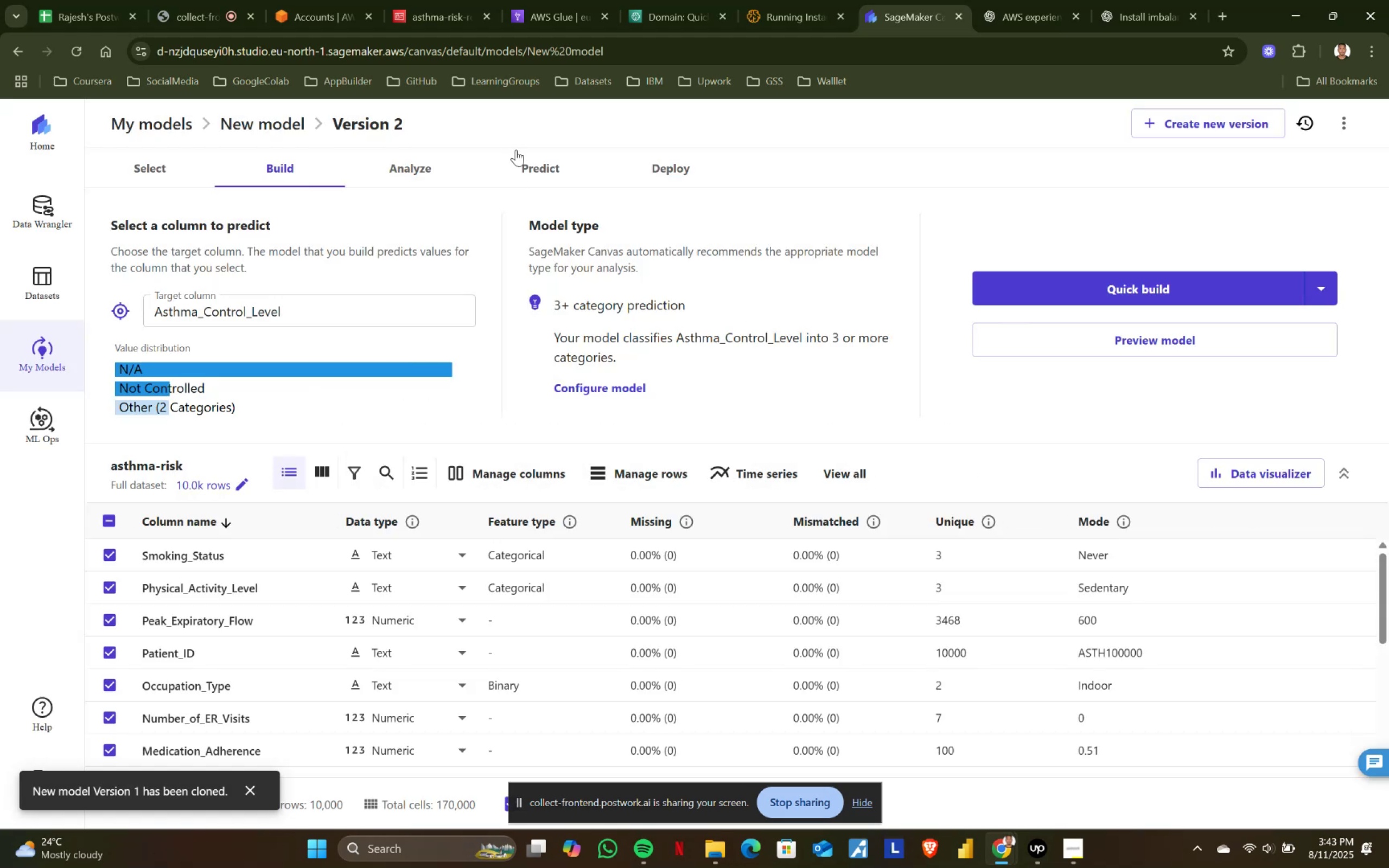 
left_click([547, 151])
 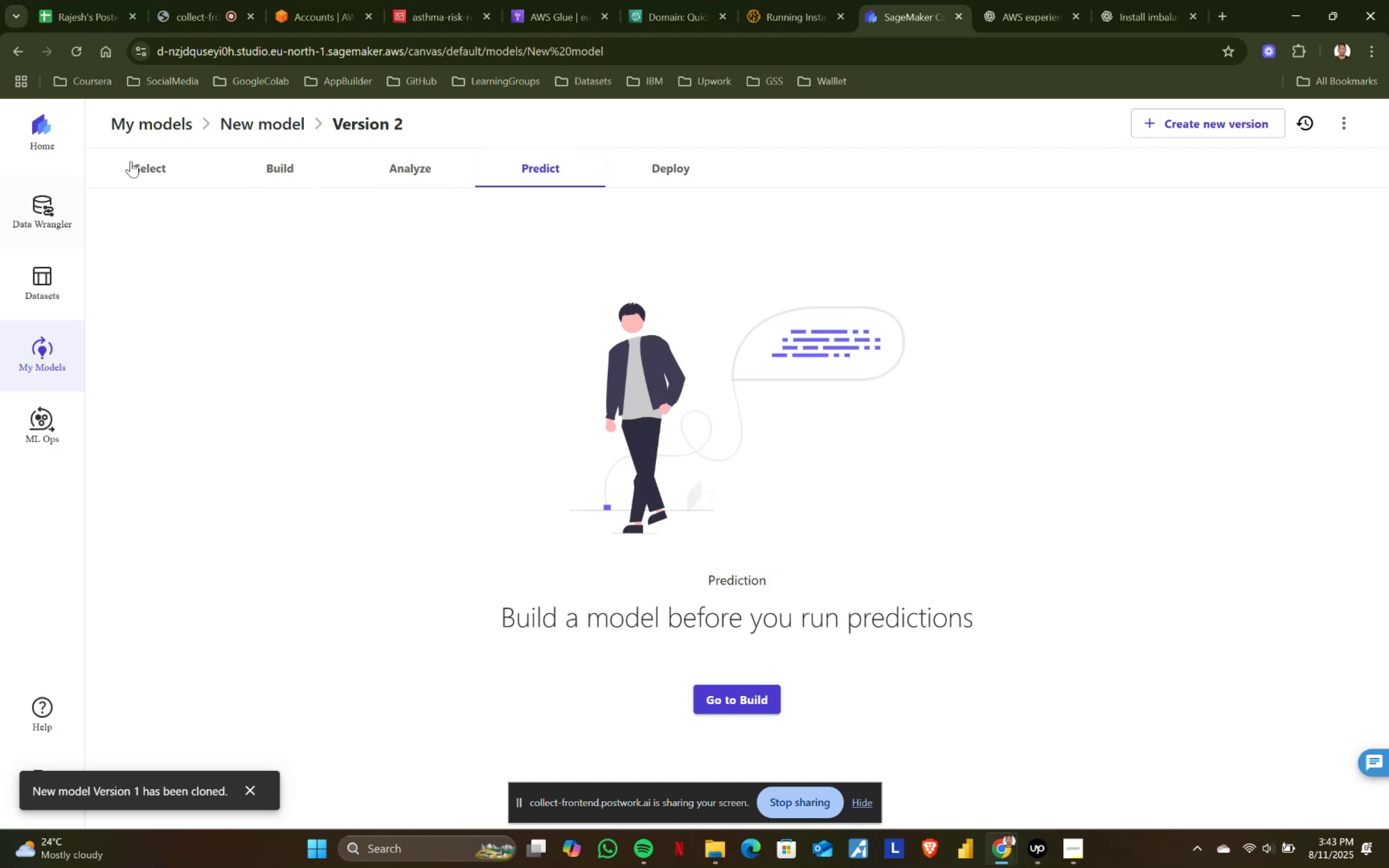 
left_click([139, 133])
 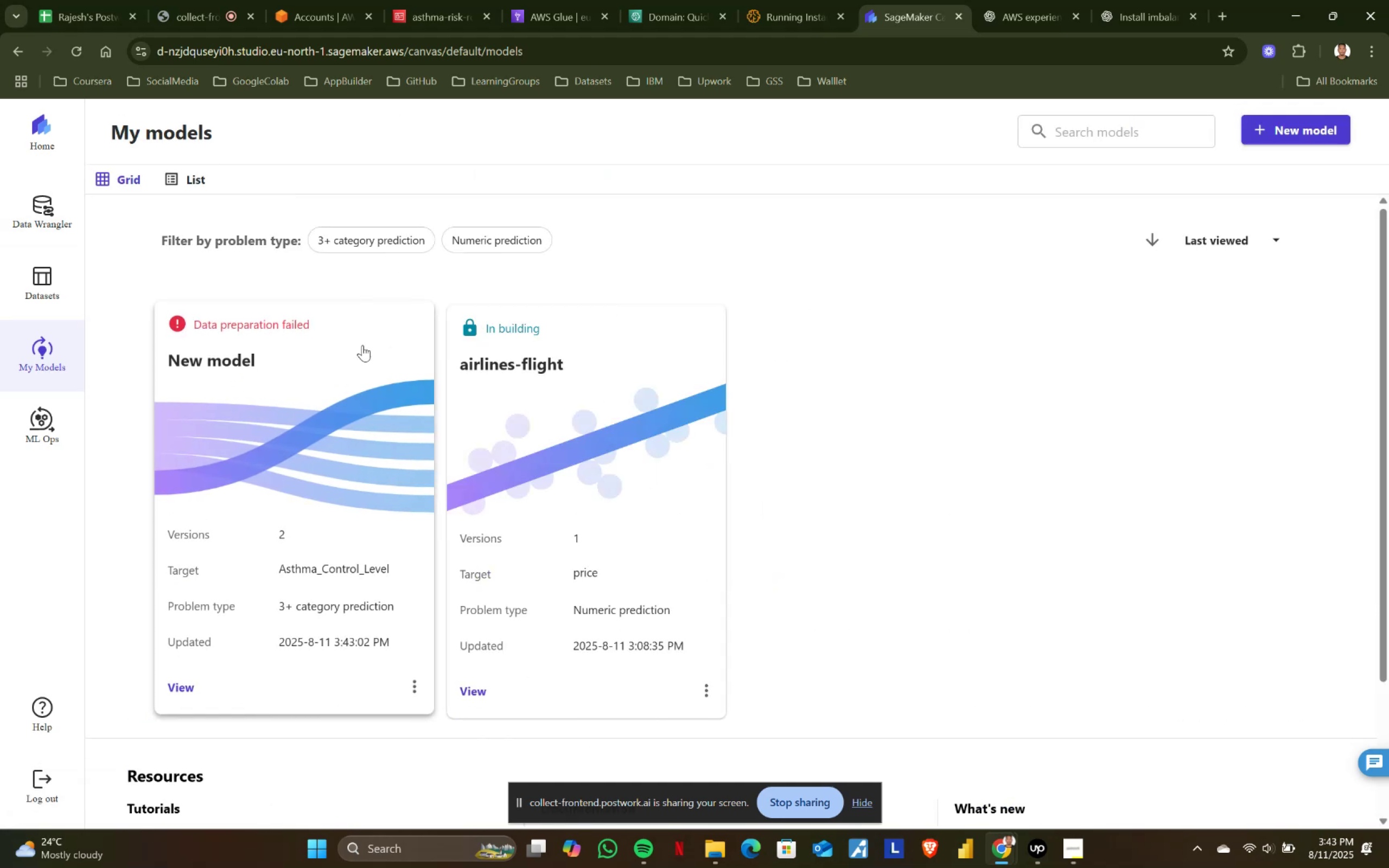 
left_click([262, 317])
 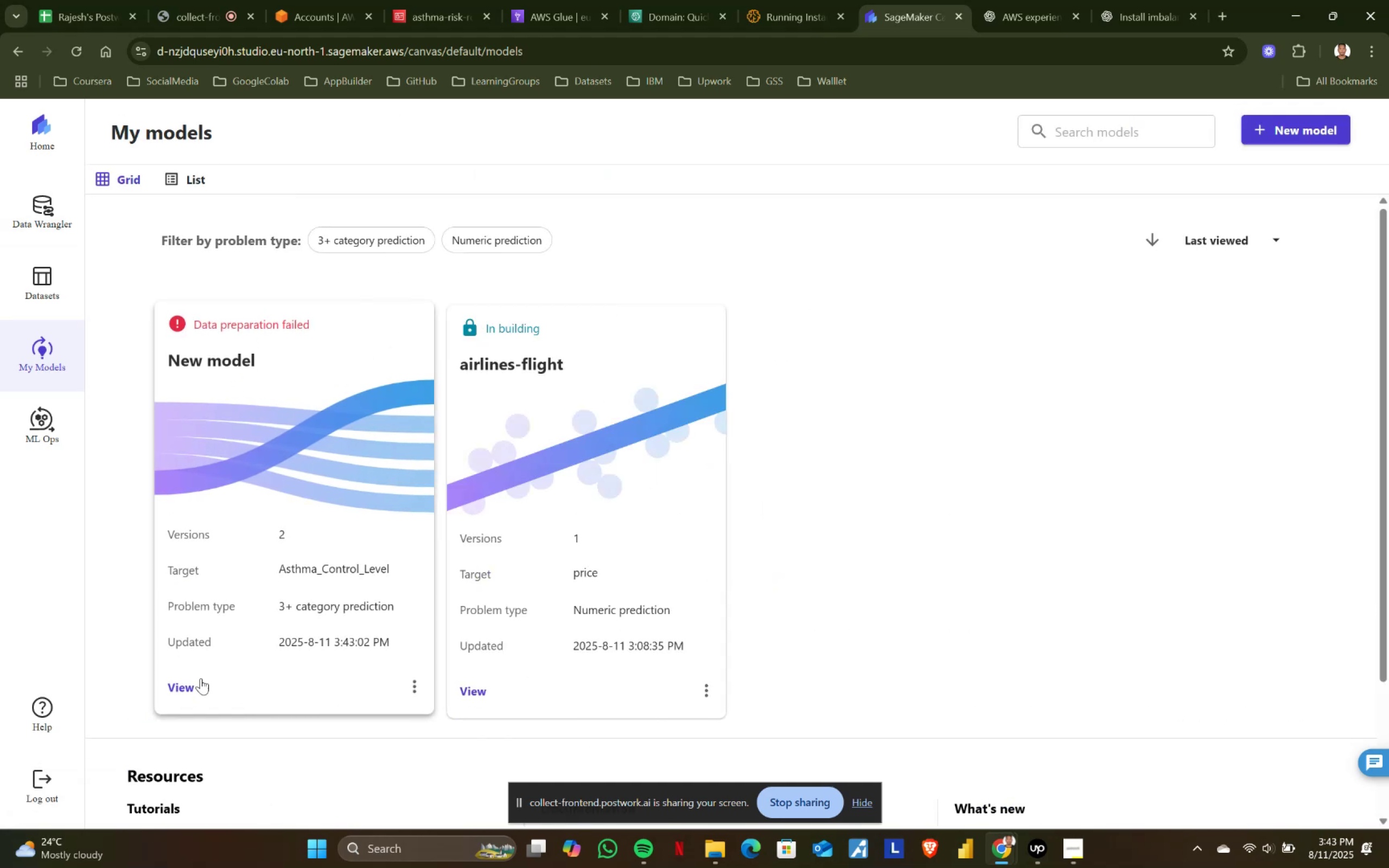 
left_click([183, 691])
 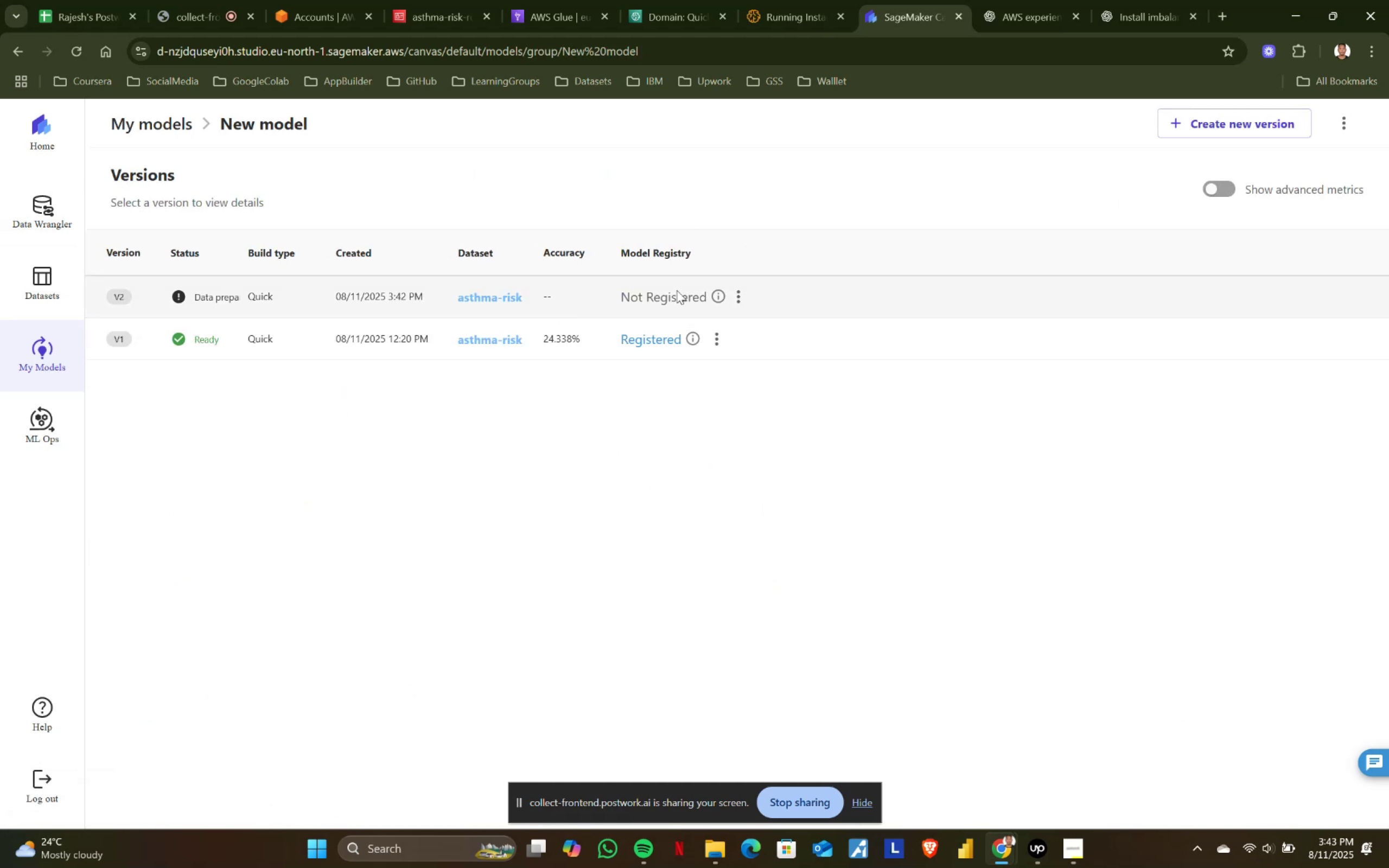 
left_click([734, 293])
 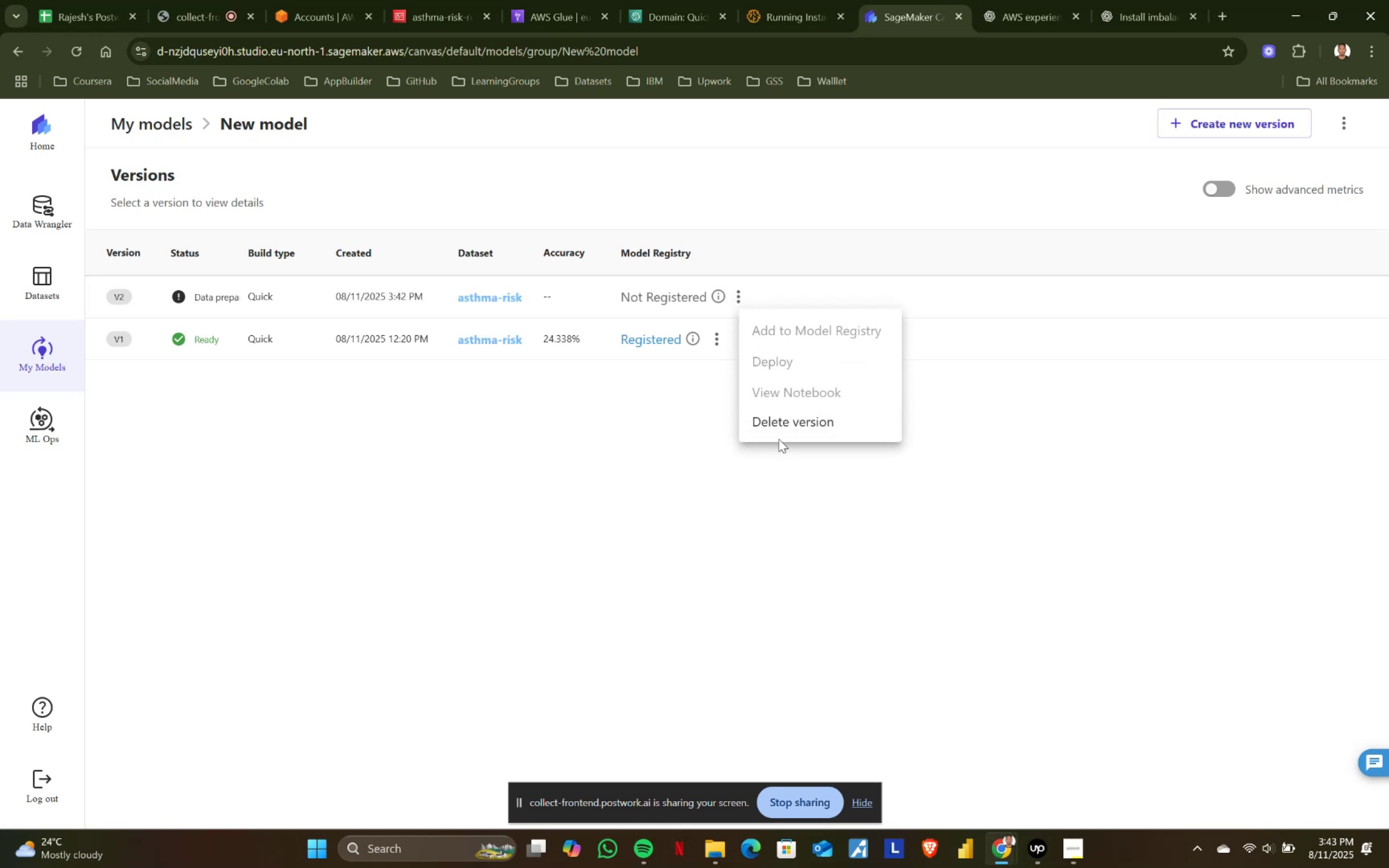 
left_click([785, 420])
 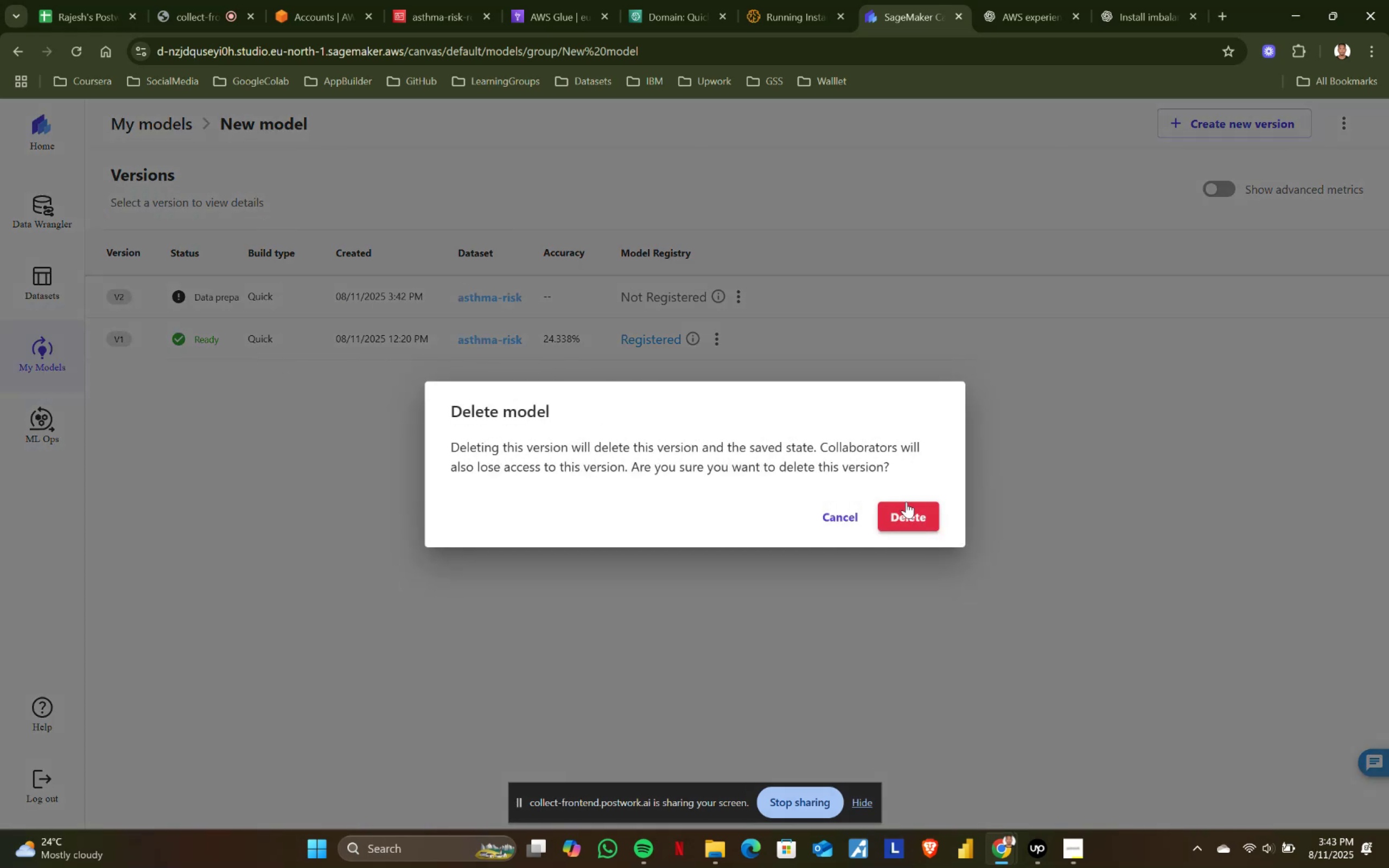 
left_click([901, 507])
 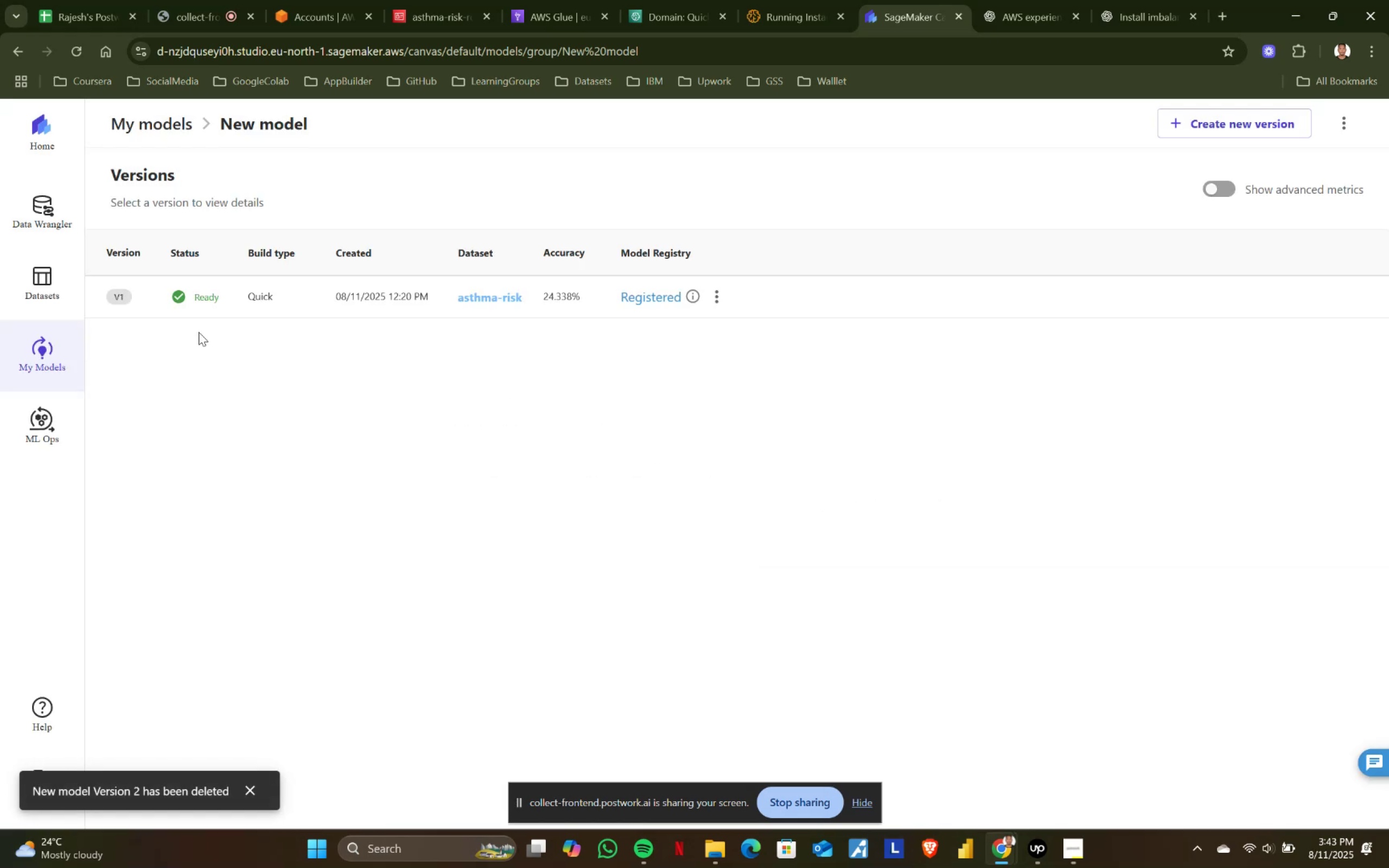 
left_click([200, 298])
 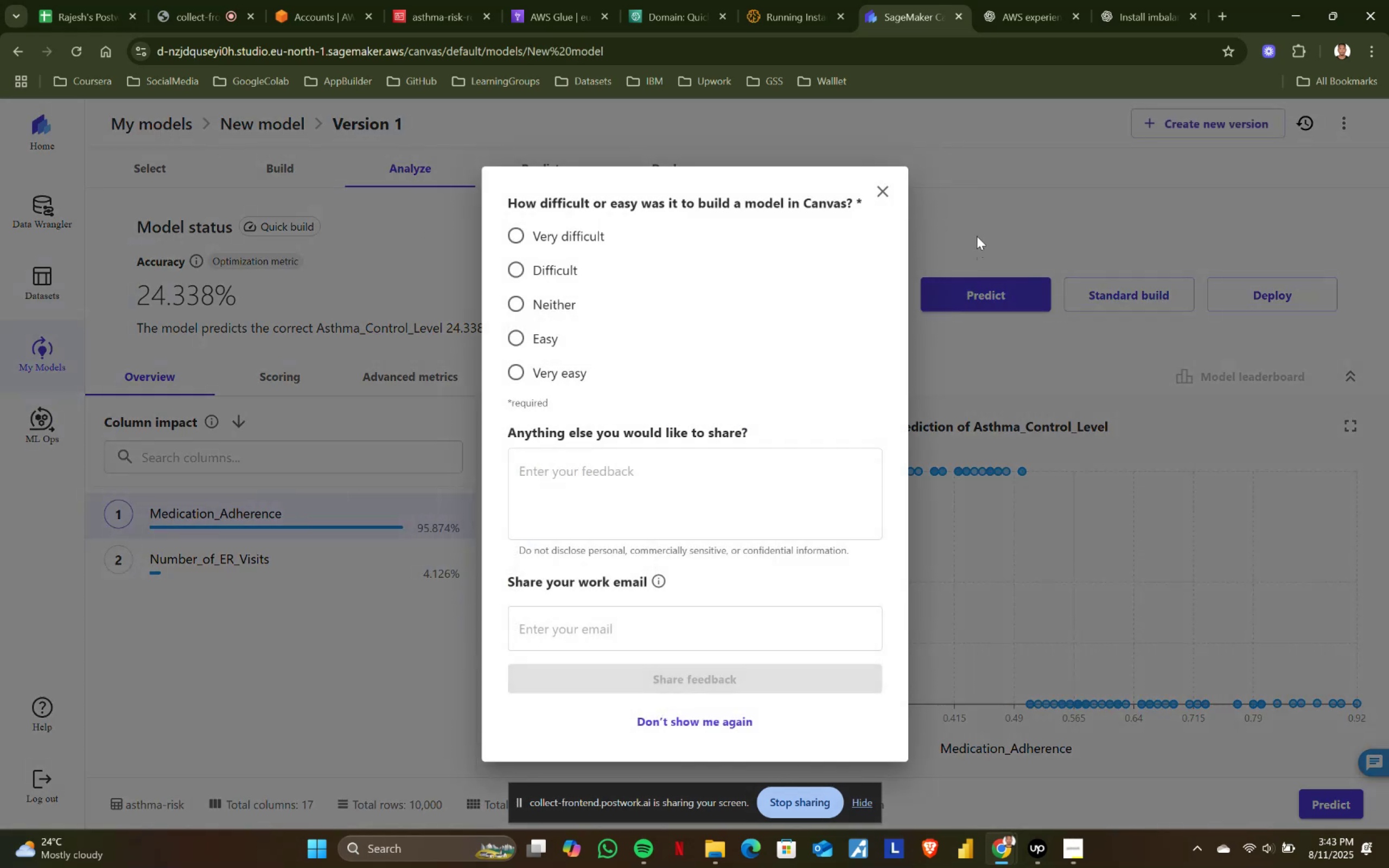 
left_click([892, 194])
 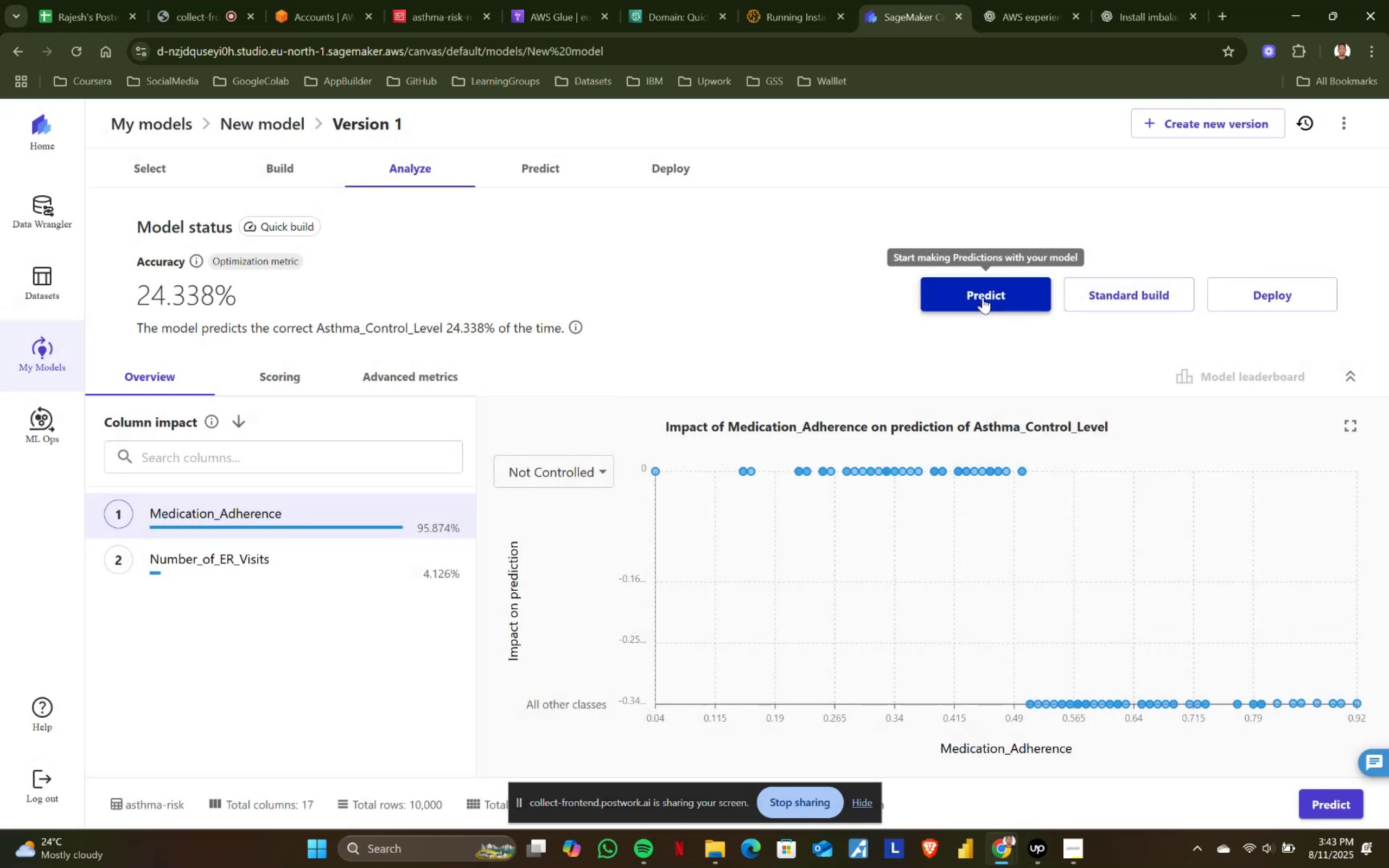 
left_click([983, 297])
 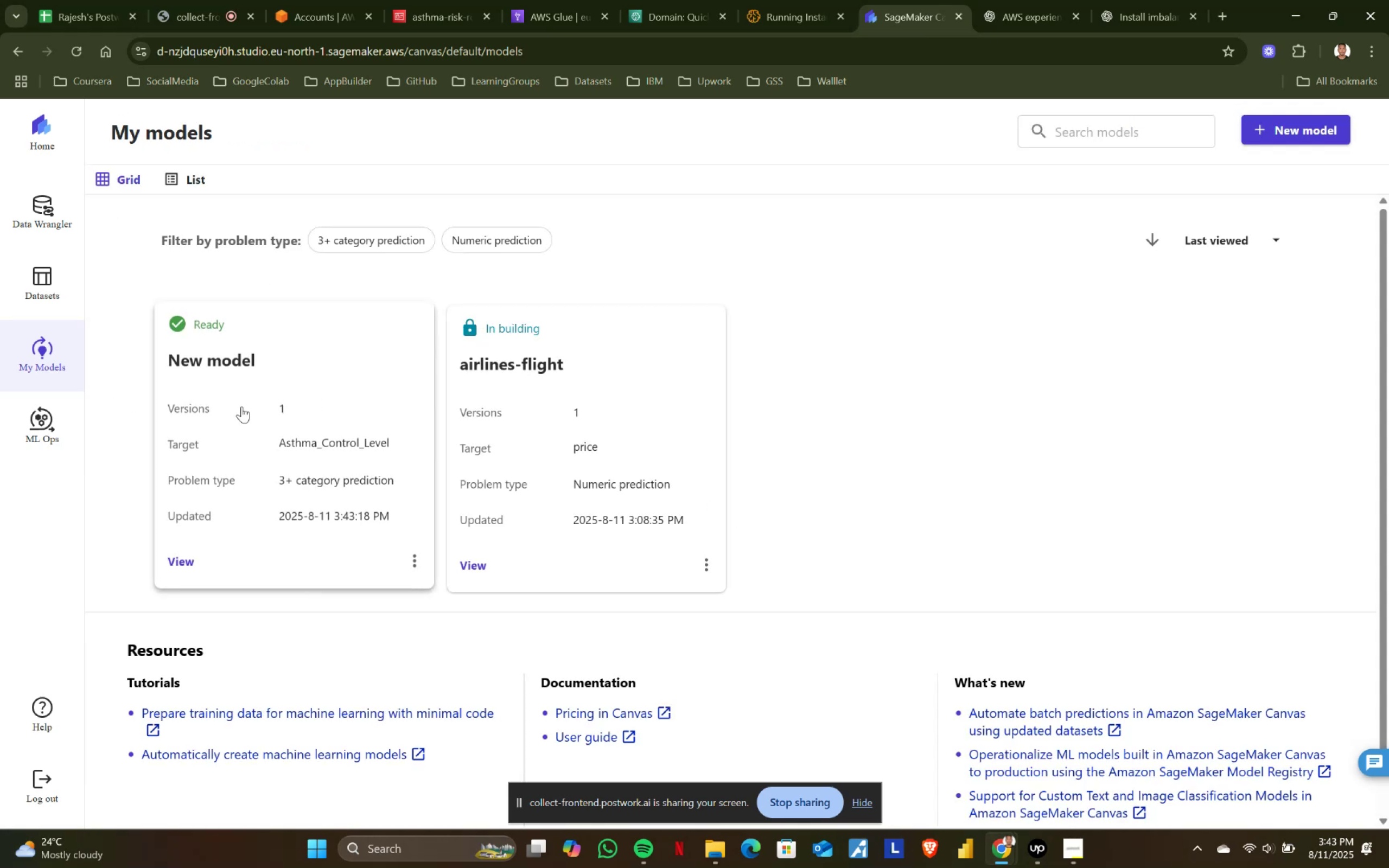 
left_click([603, 338])
 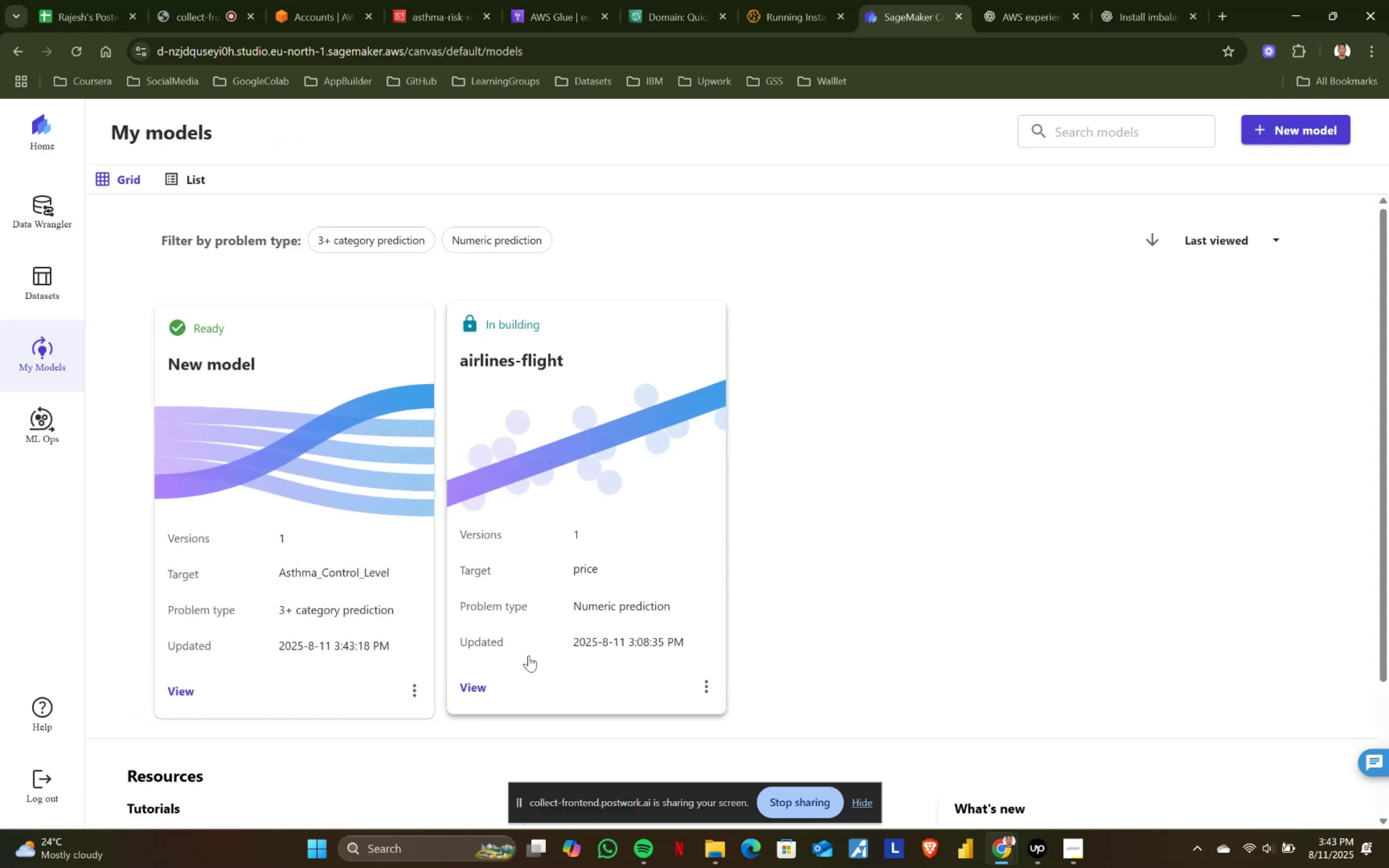 
left_click([484, 688])
 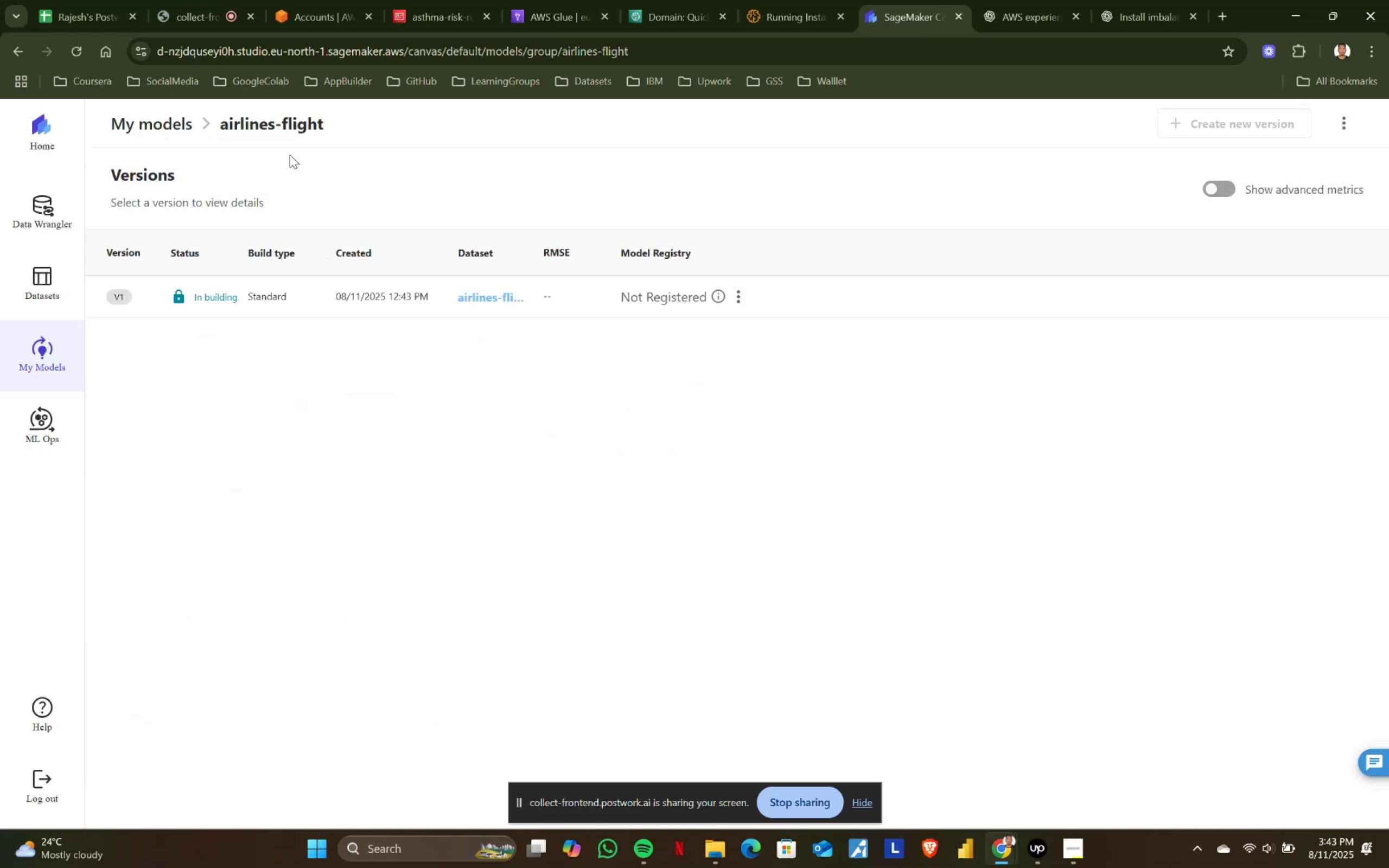 
left_click([219, 301])
 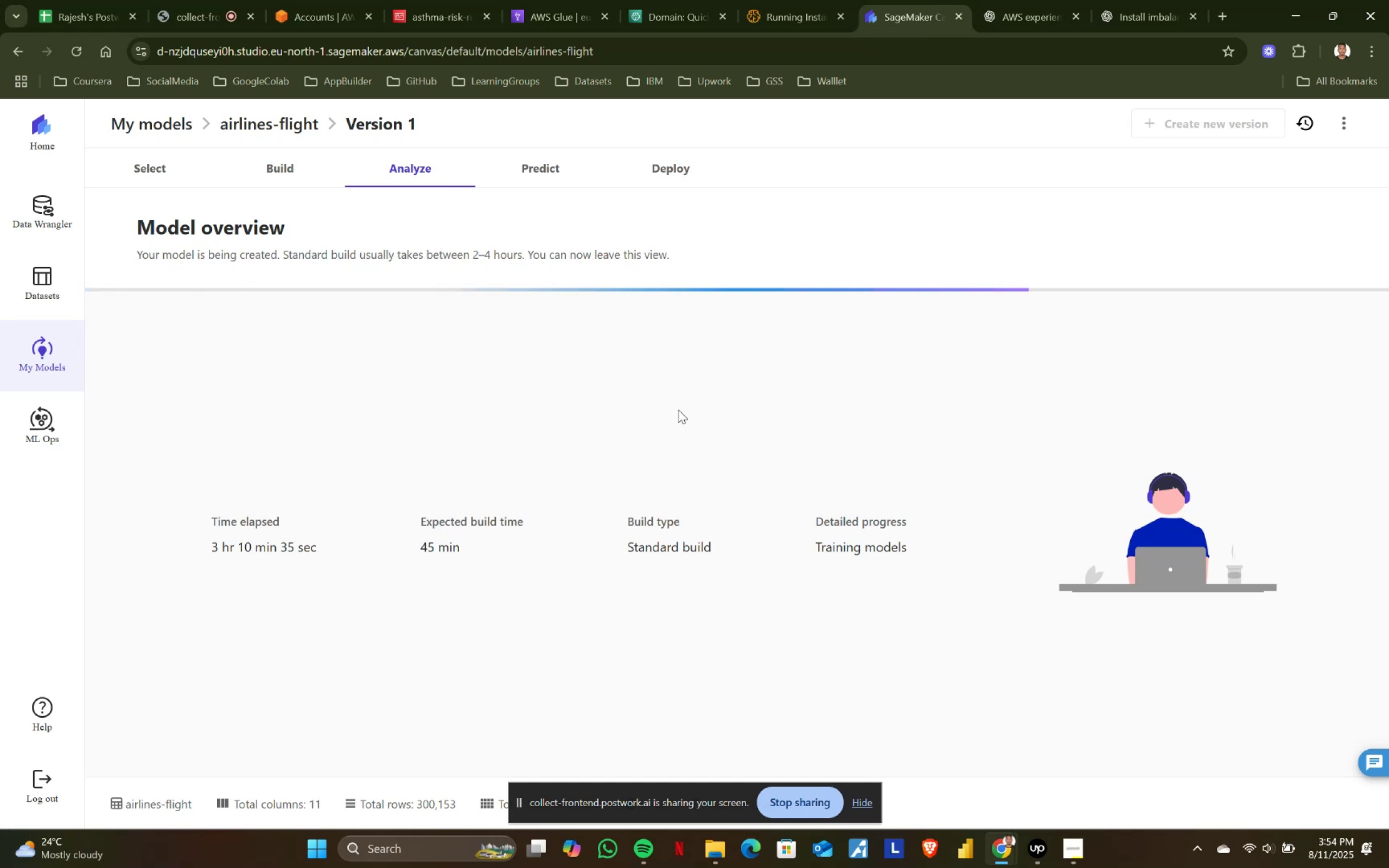 
wait(657.21)
 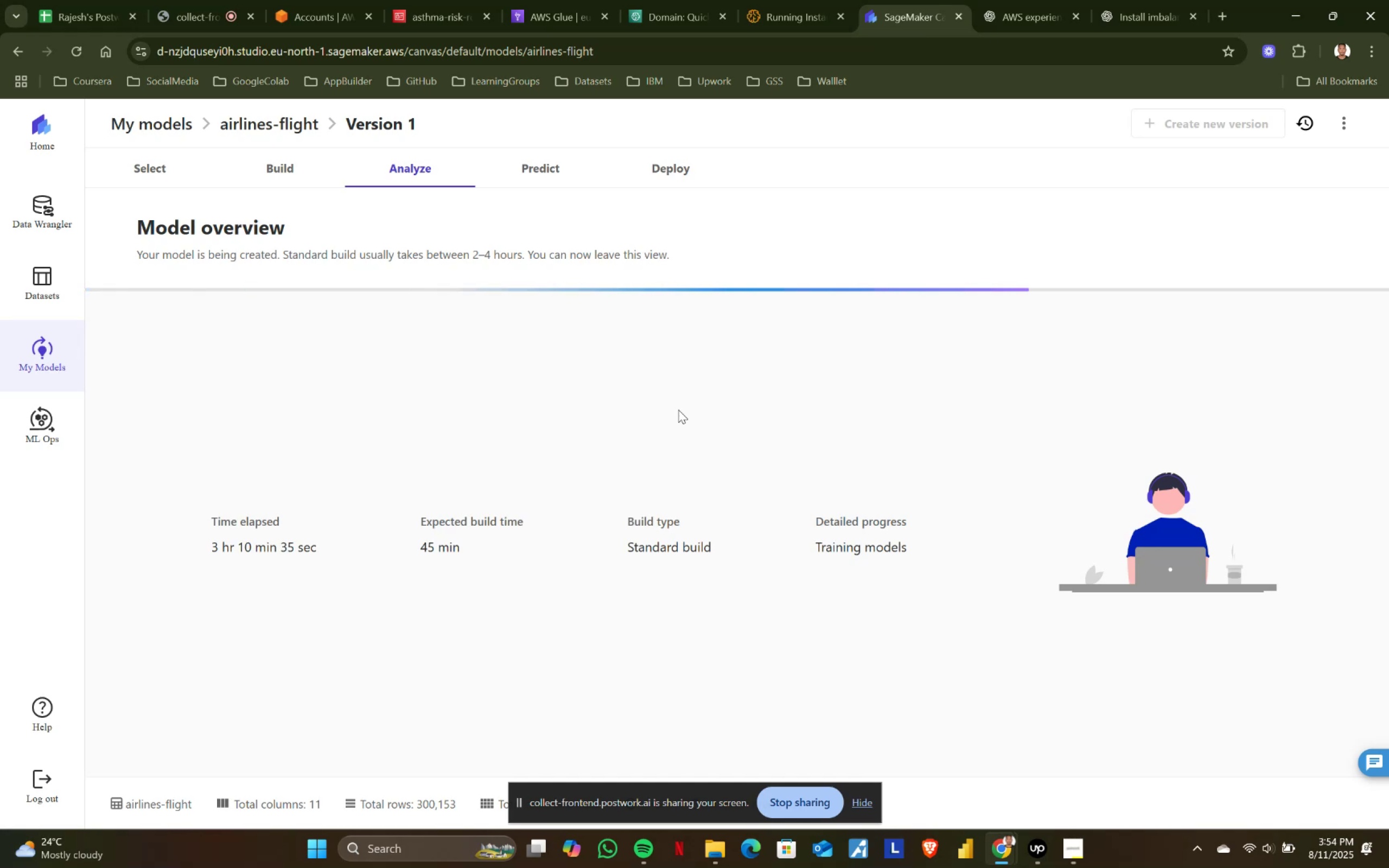 
left_click([752, 0])
 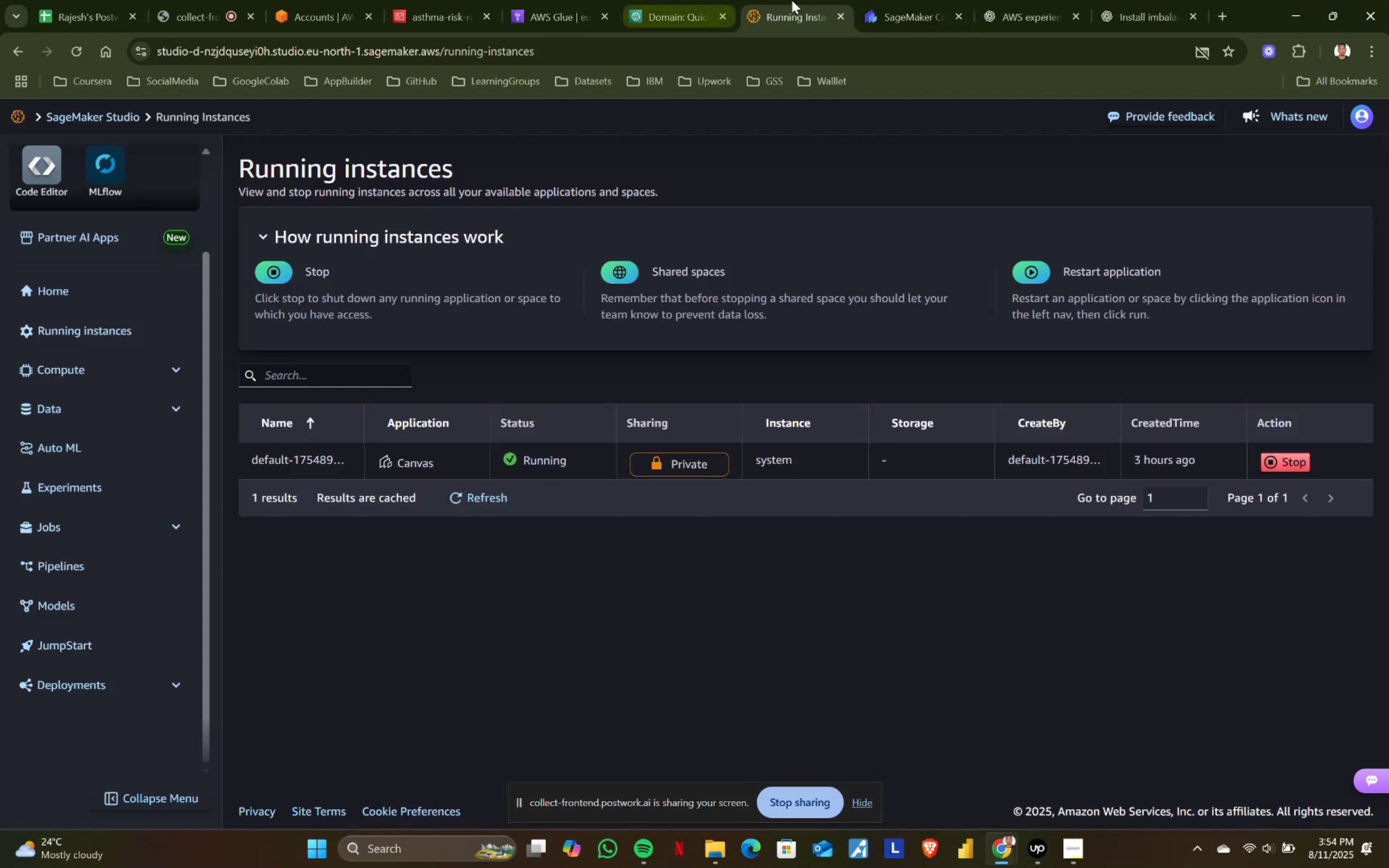 
left_click([866, 0])
 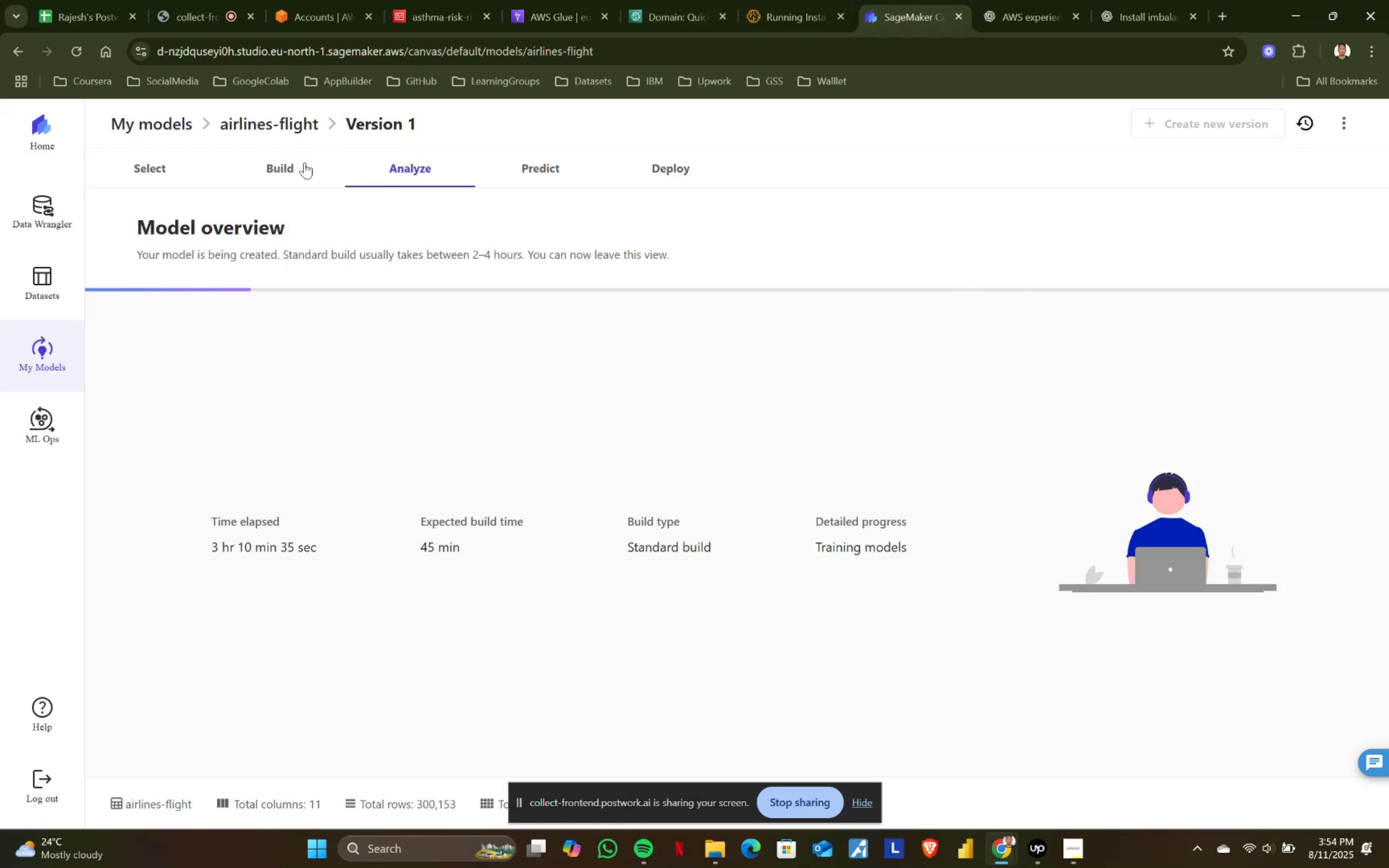 
left_click([302, 162])
 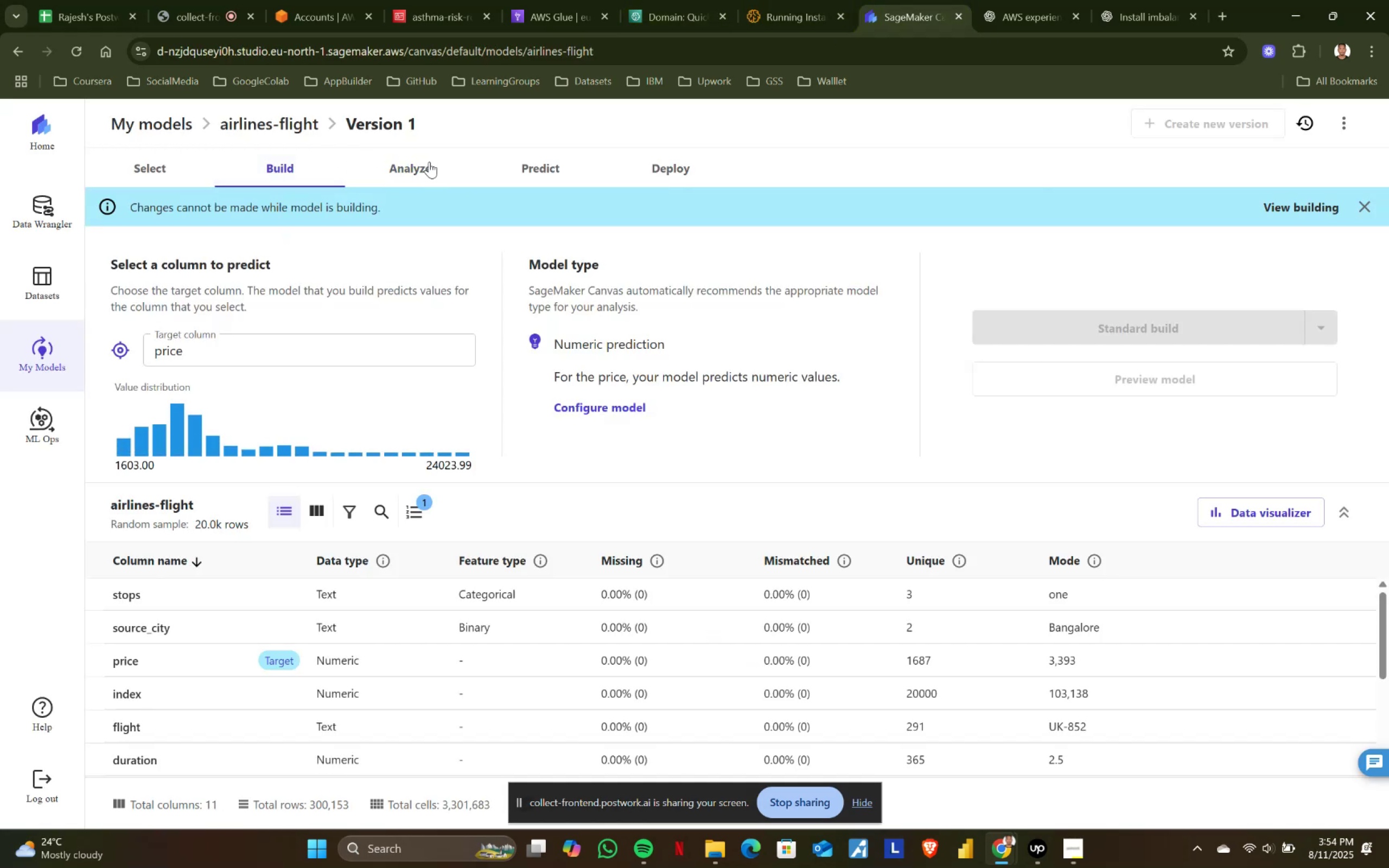 
scroll: coordinate [925, 638], scroll_direction: down, amount: 7.0
 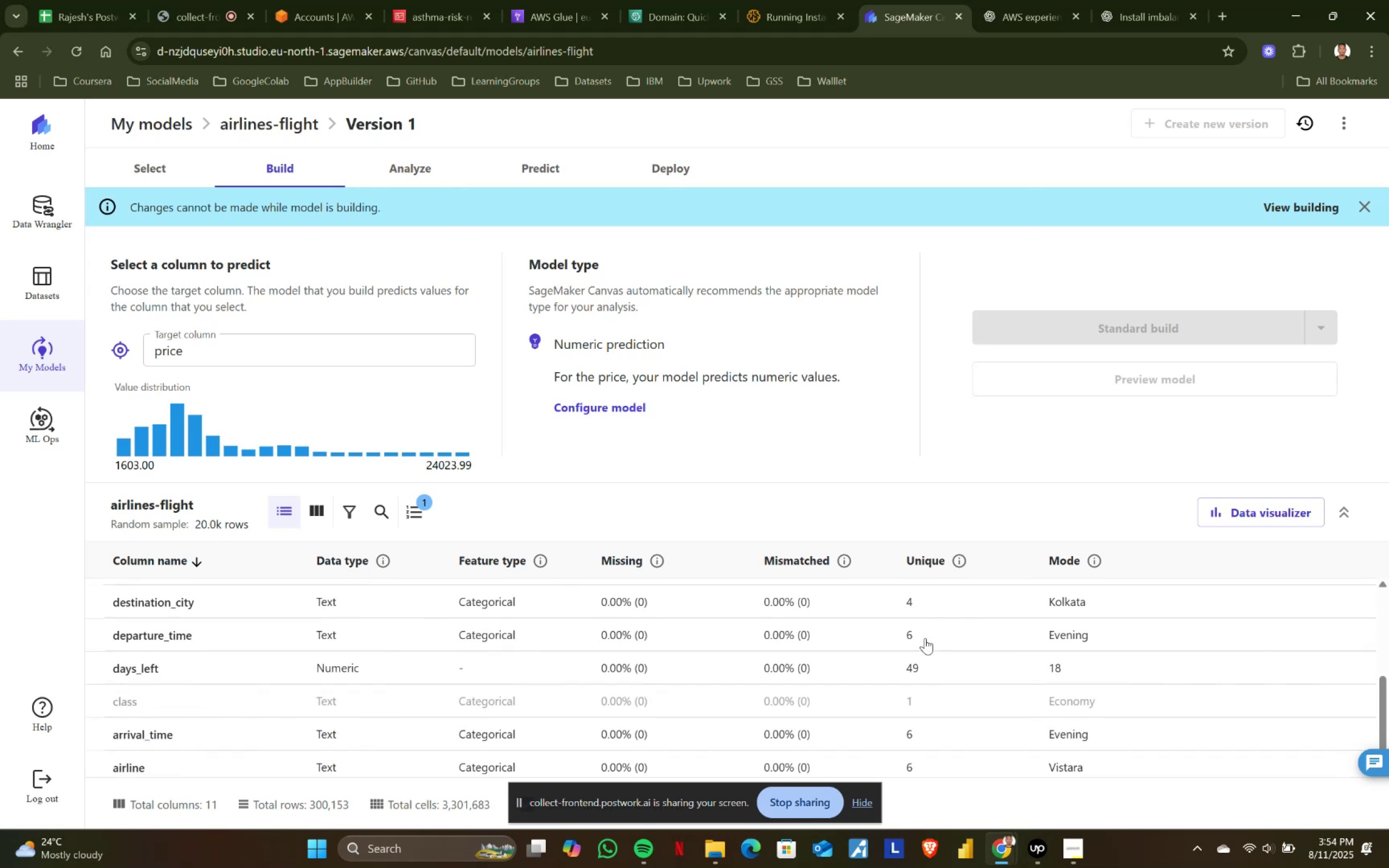 
scroll: coordinate [925, 638], scroll_direction: none, amount: 0.0
 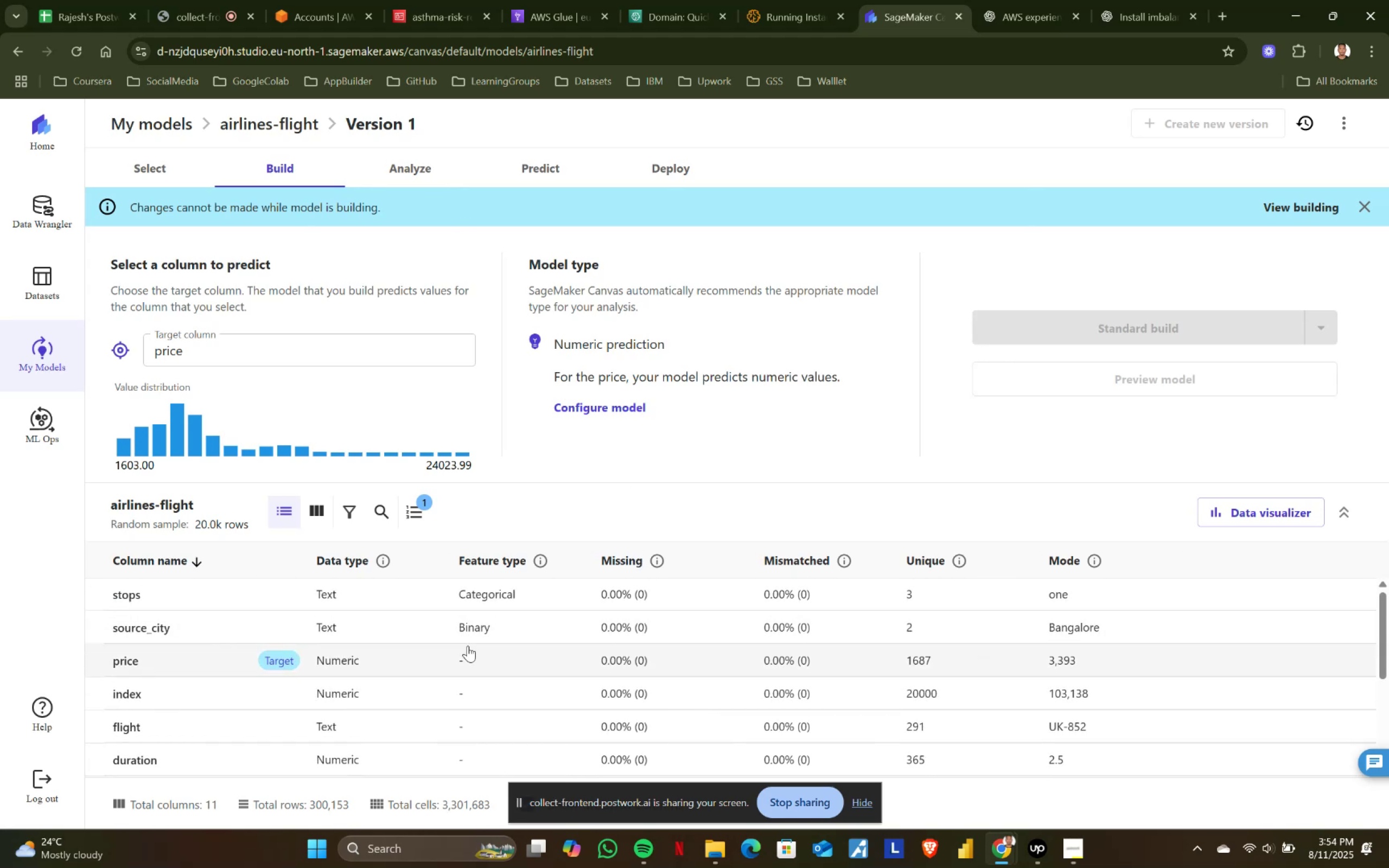 
scroll: coordinate [252, 643], scroll_direction: down, amount: 5.0
 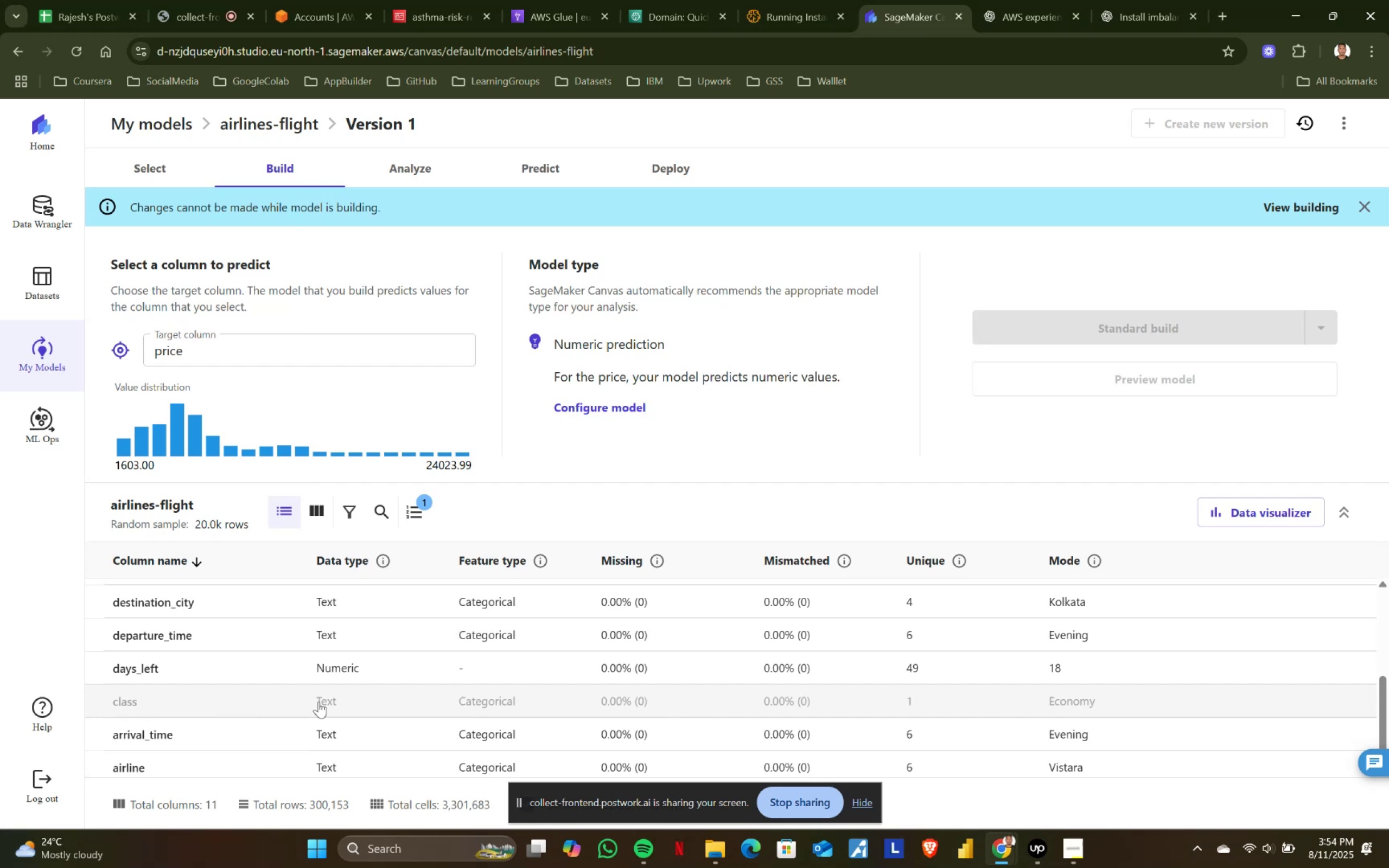 
left_click([308, 701])
 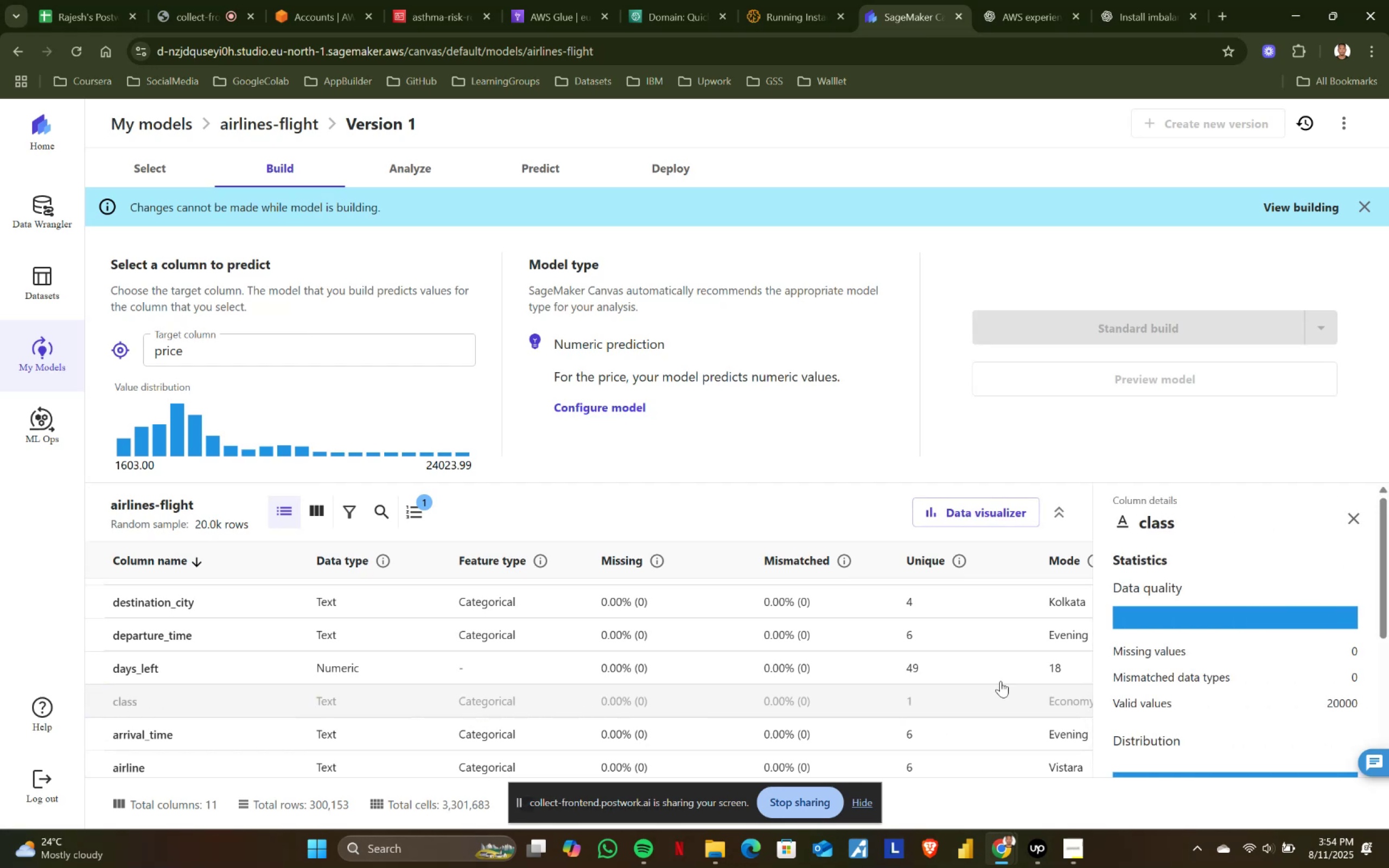 
scroll: coordinate [1256, 714], scroll_direction: down, amount: 5.0
 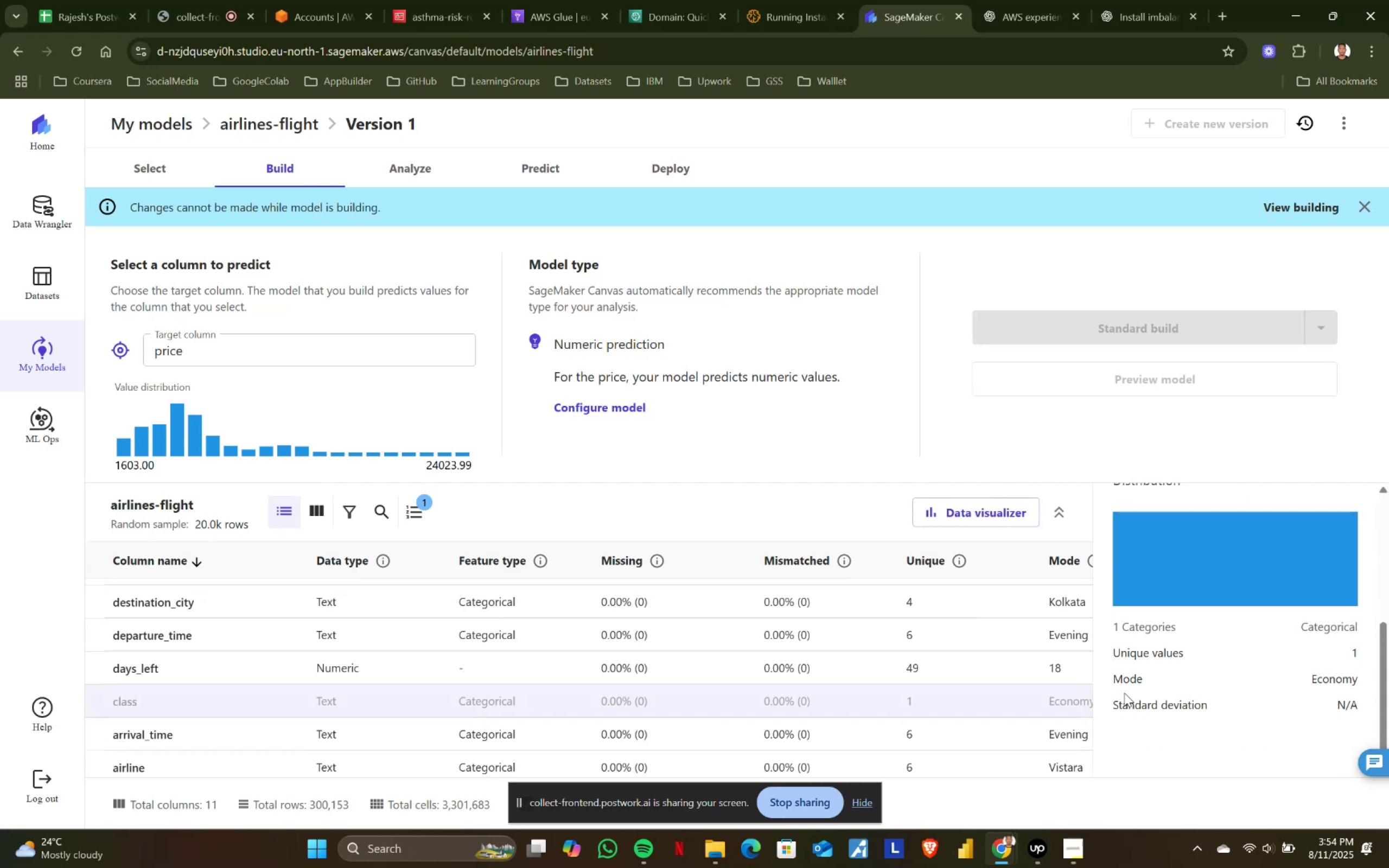 
left_click_drag(start_coordinate=[1111, 703], to_coordinate=[1315, 703])
 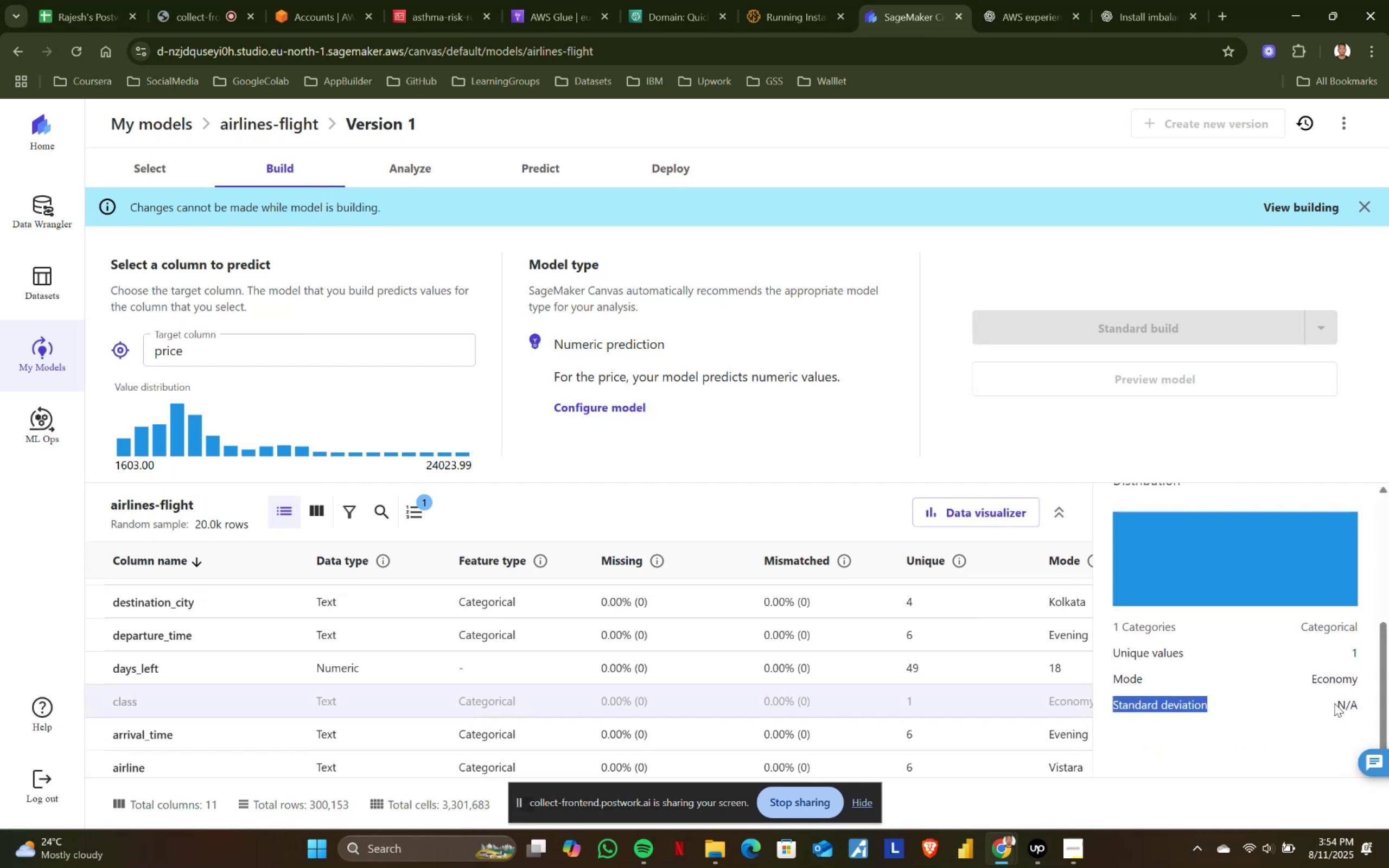 
scroll: coordinate [1334, 703], scroll_direction: up, amount: 5.0
 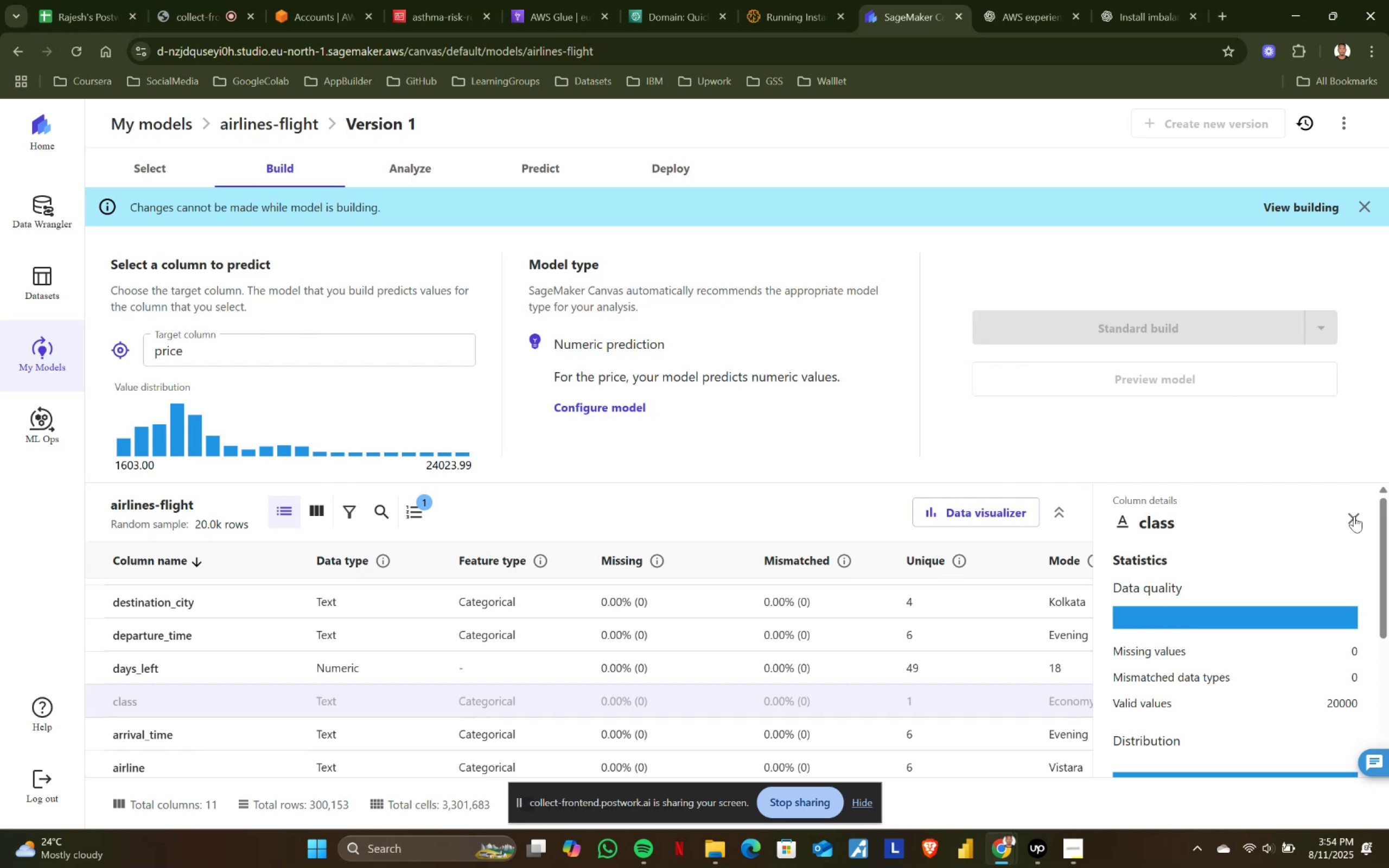 
left_click([1351, 525])
 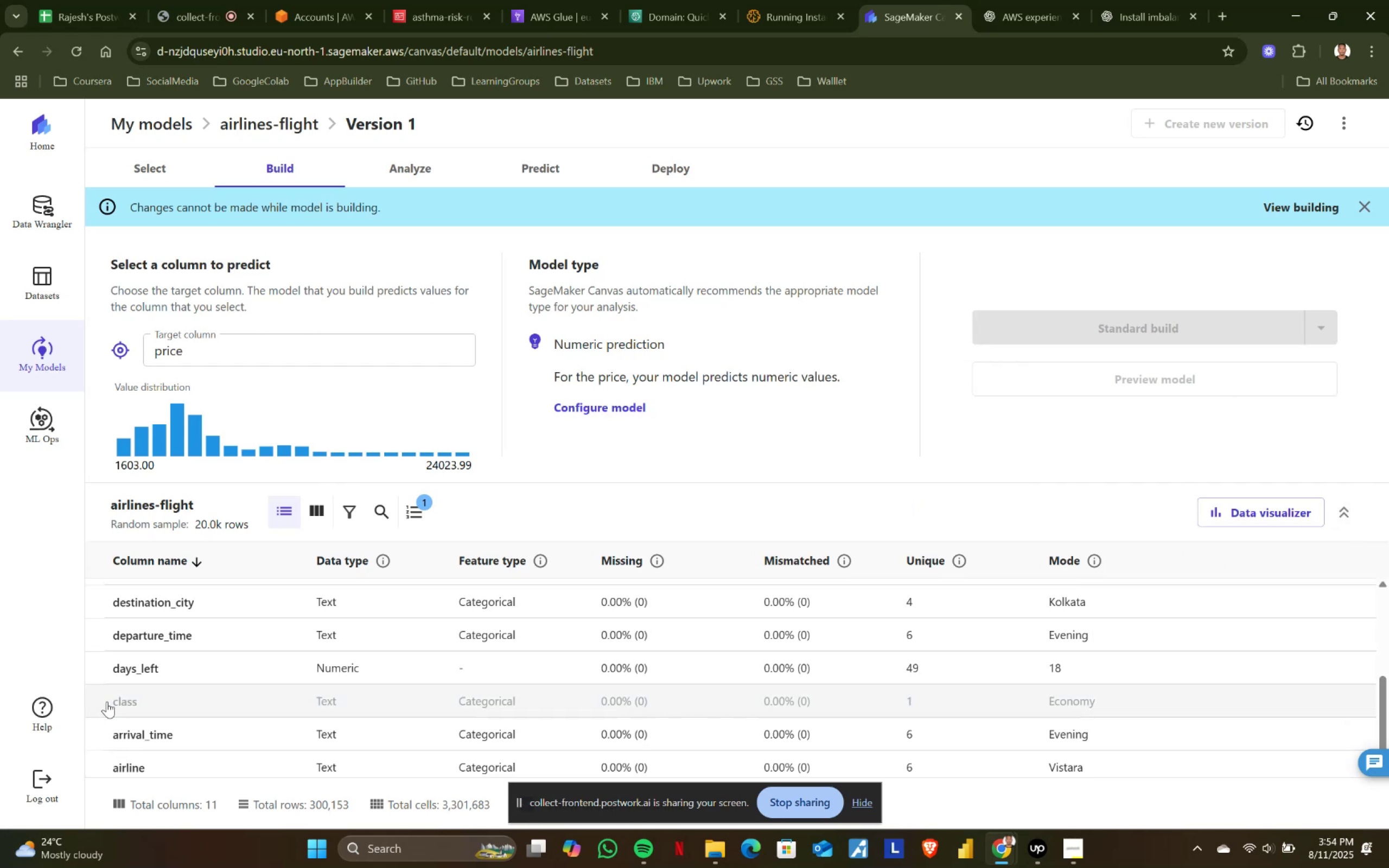 
scroll: coordinate [125, 704], scroll_direction: up, amount: 3.0
 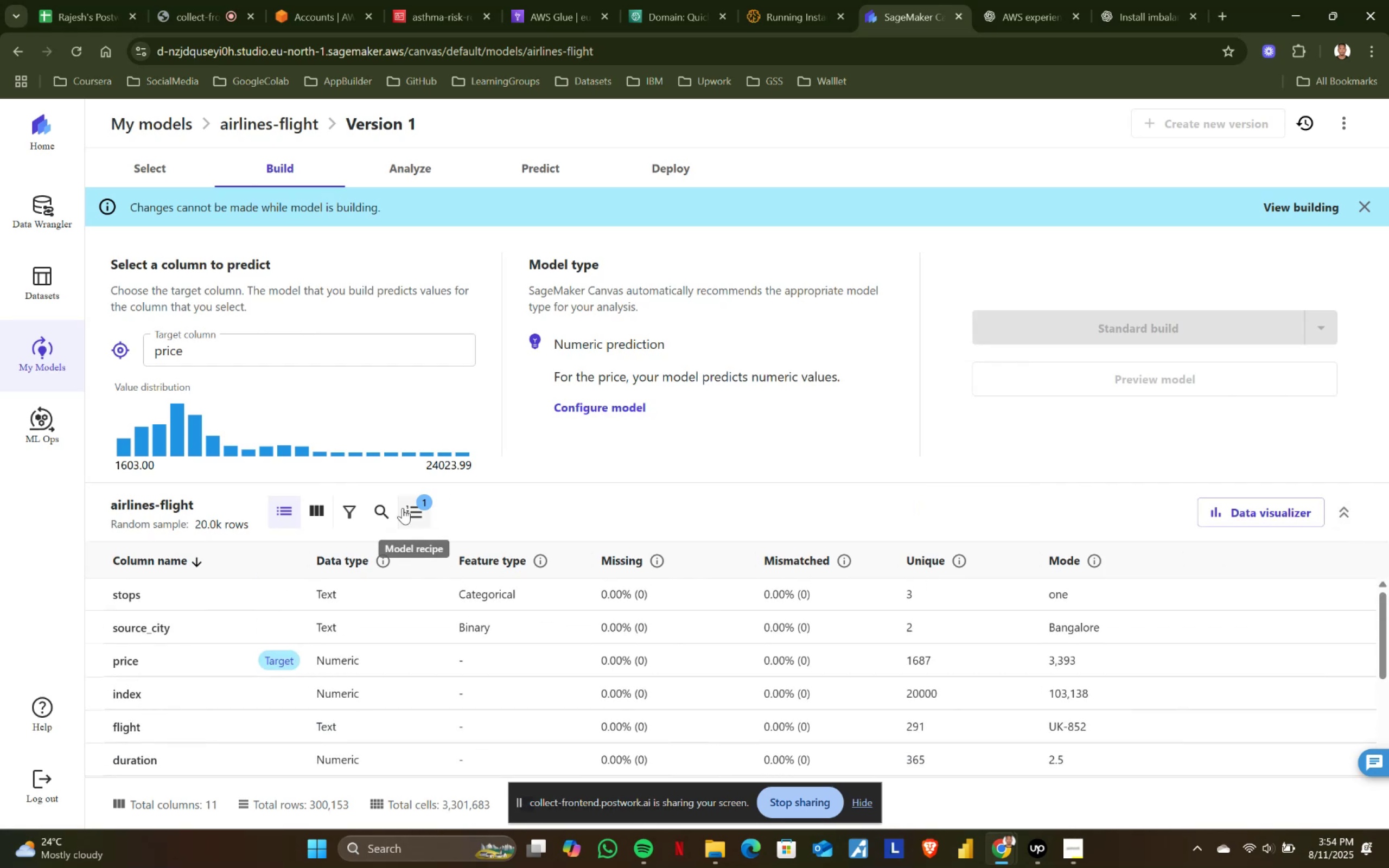 
left_click([403, 508])
 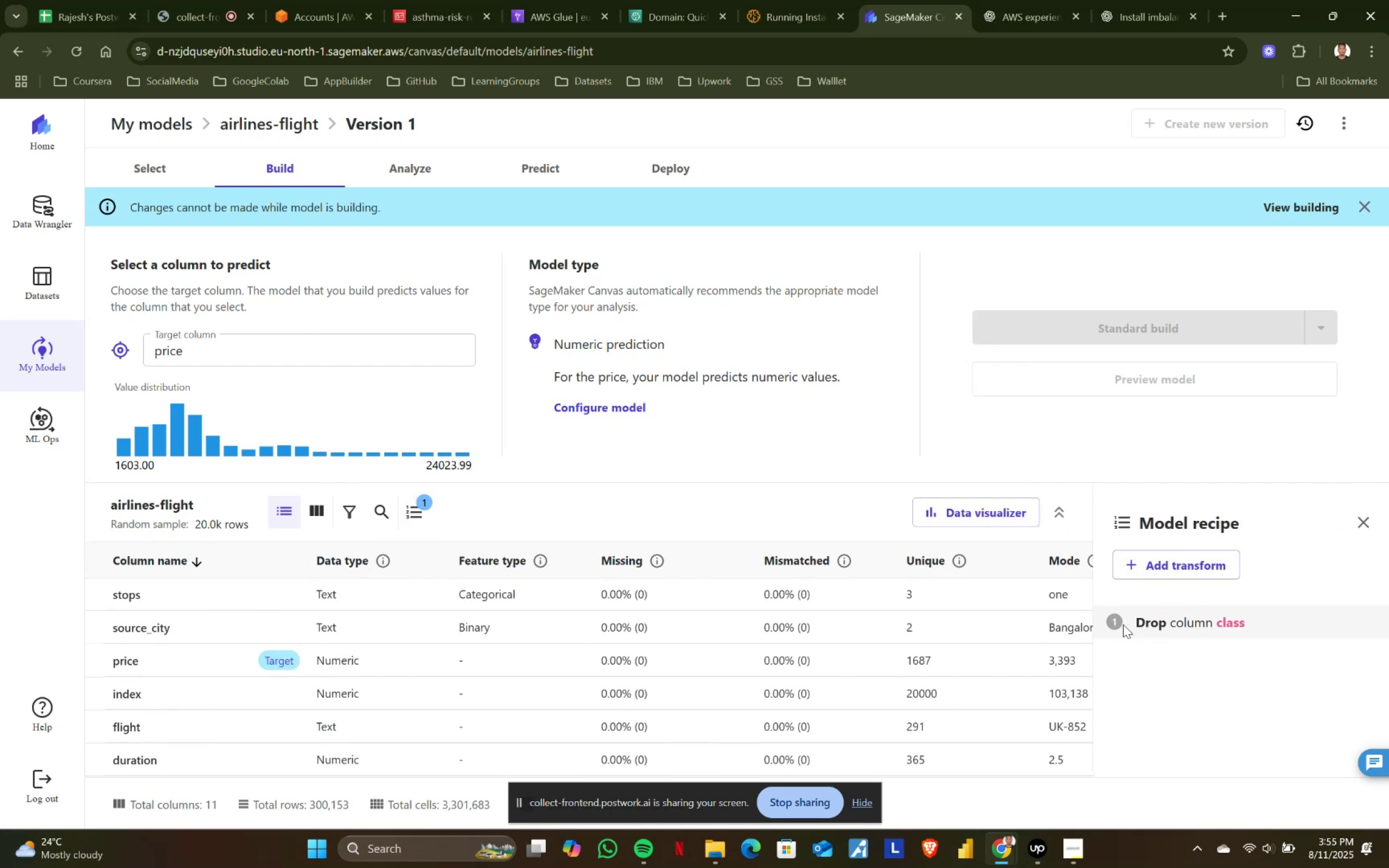 
left_click([1177, 621])
 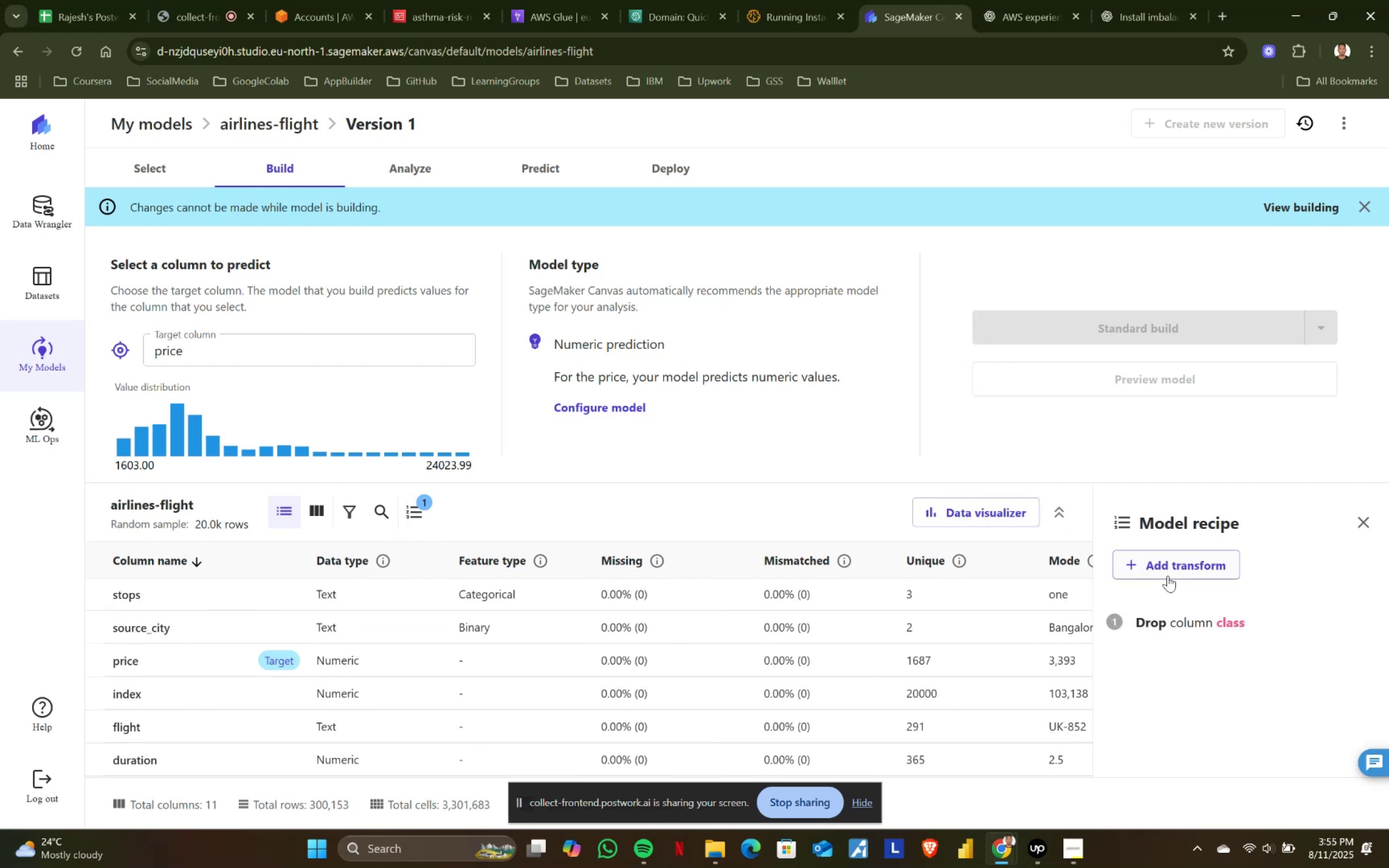 
left_click([1172, 561])
 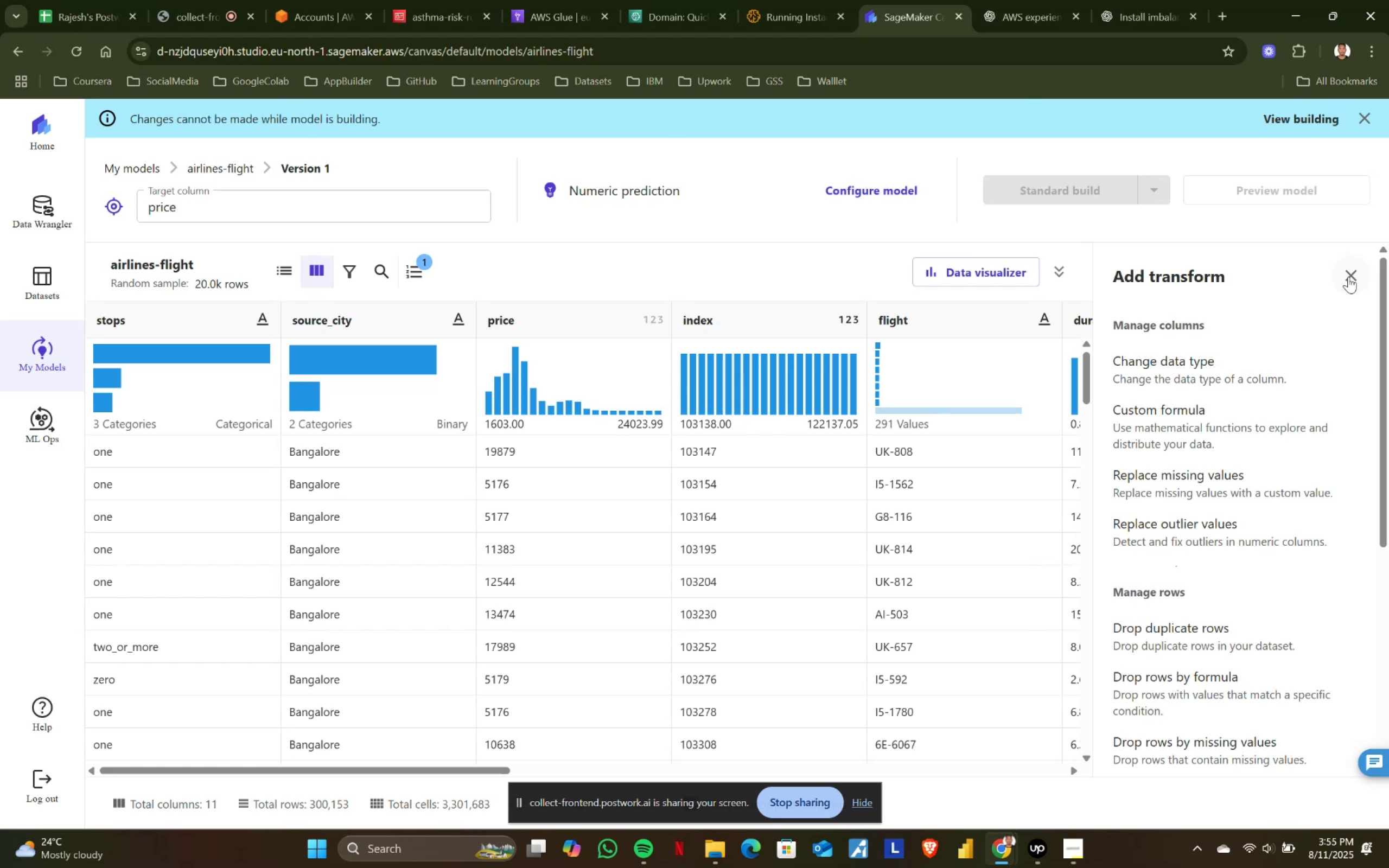 
scroll: coordinate [286, 657], scroll_direction: up, amount: 3.0
 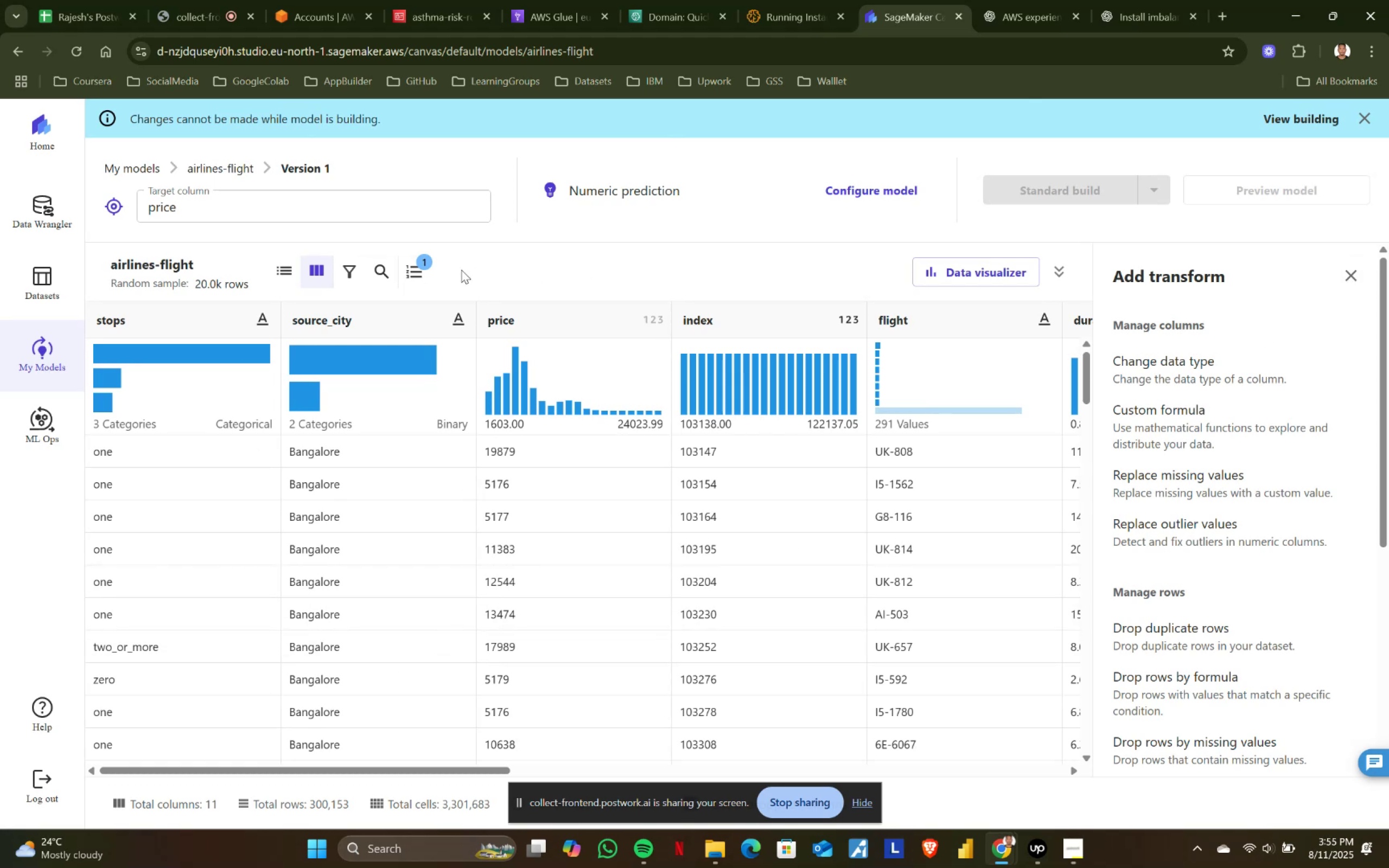 
left_click([422, 270])
 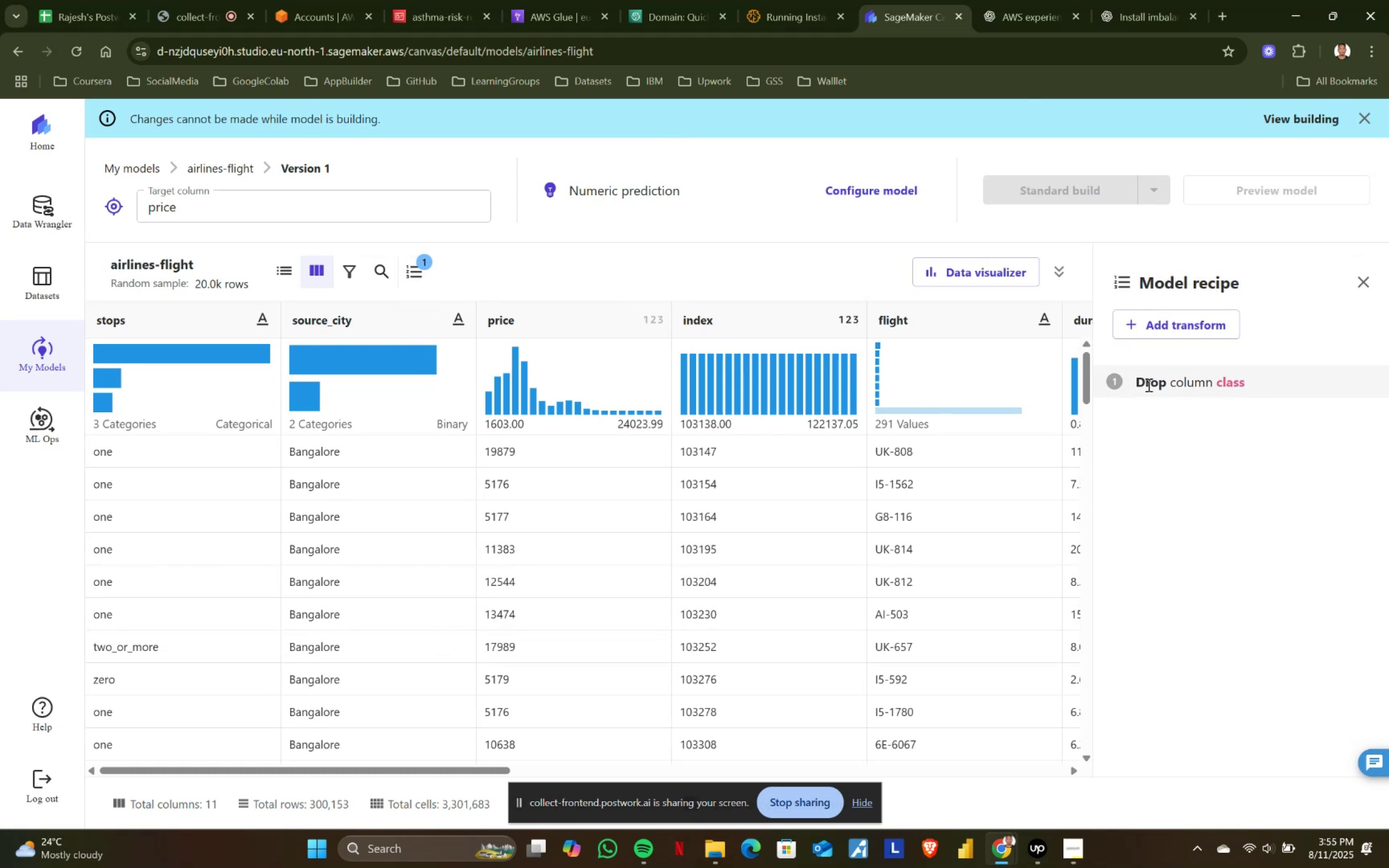 
left_click([1111, 385])
 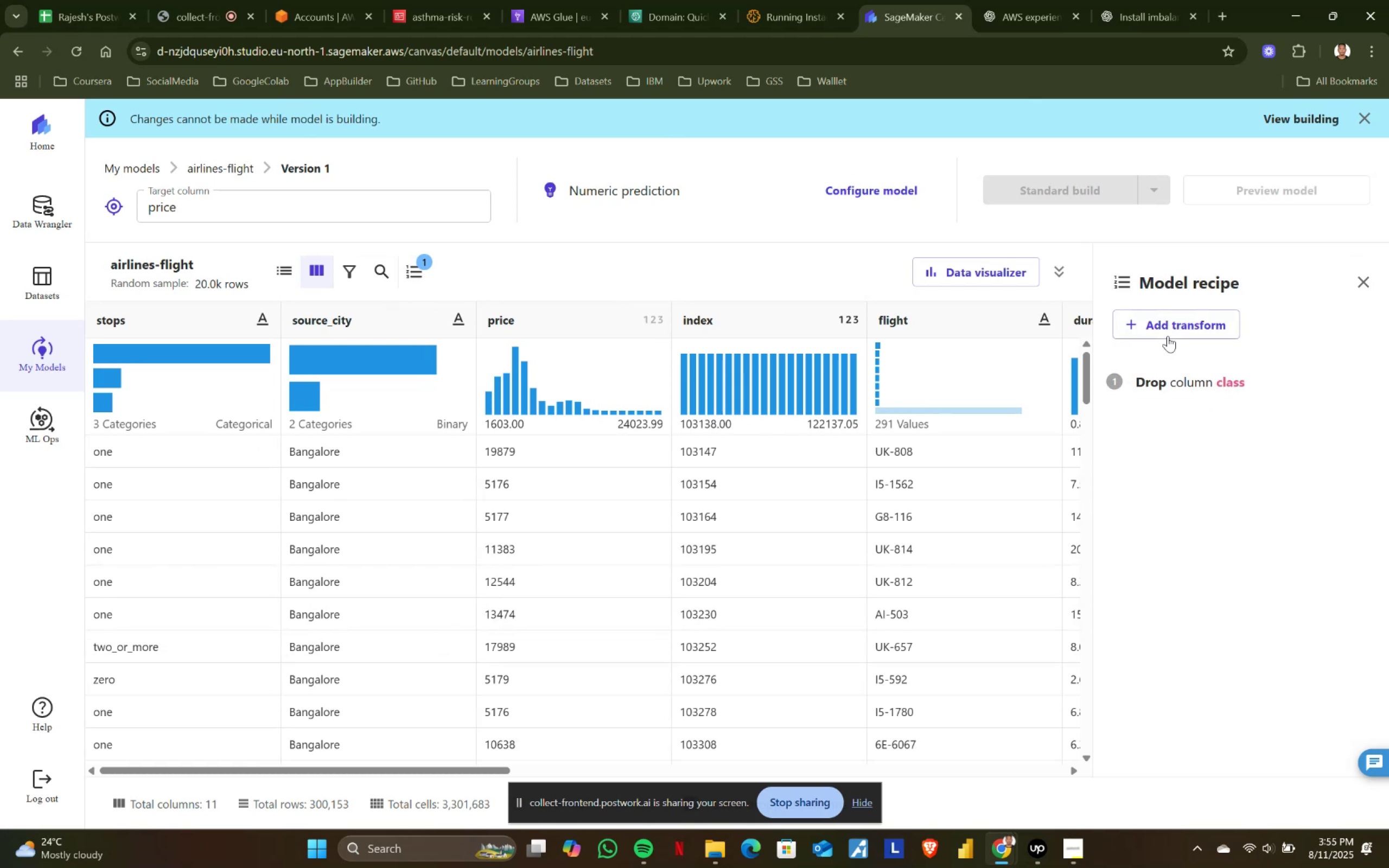 
left_click([1166, 324])
 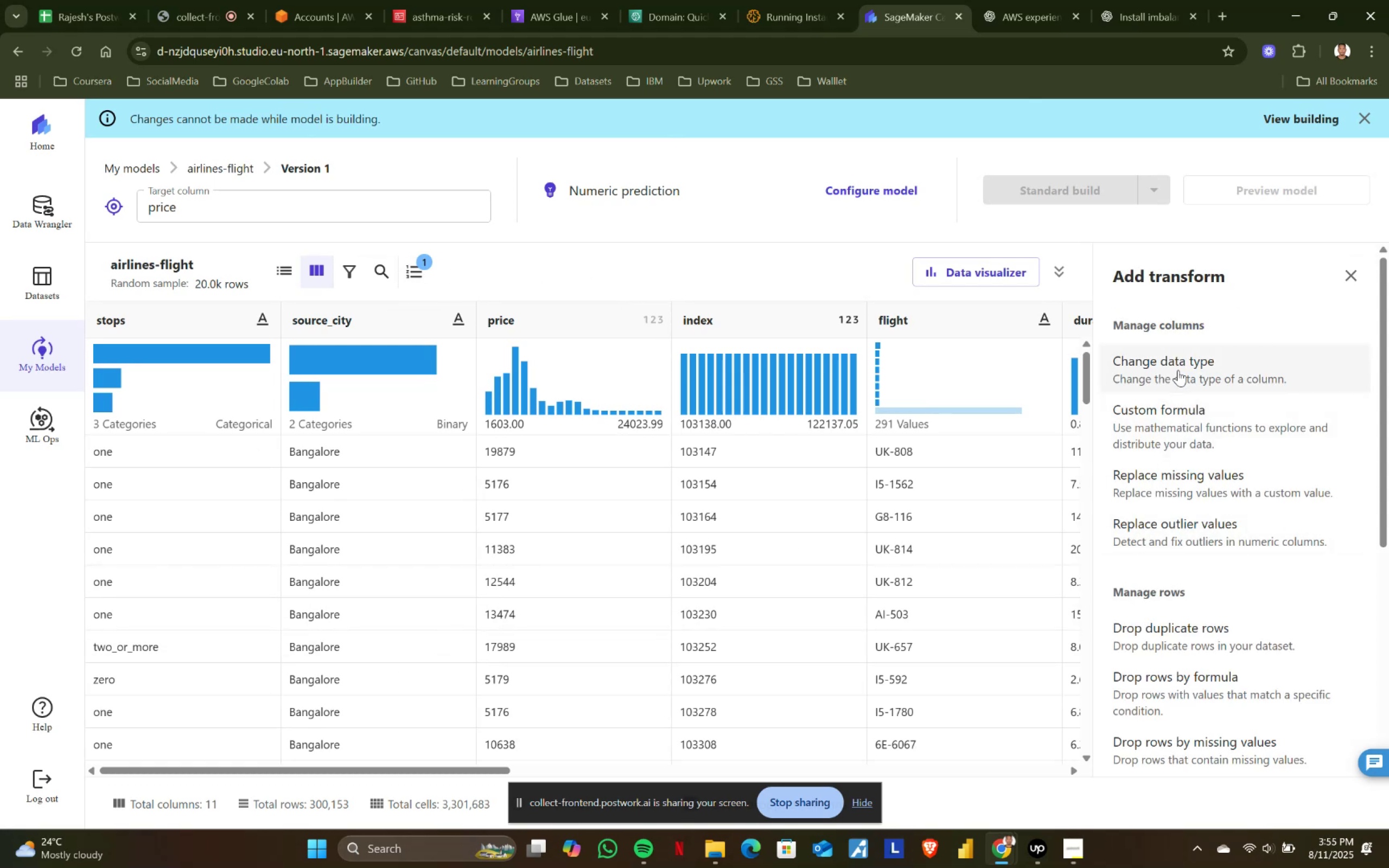 
scroll: coordinate [1203, 572], scroll_direction: down, amount: 2.0
 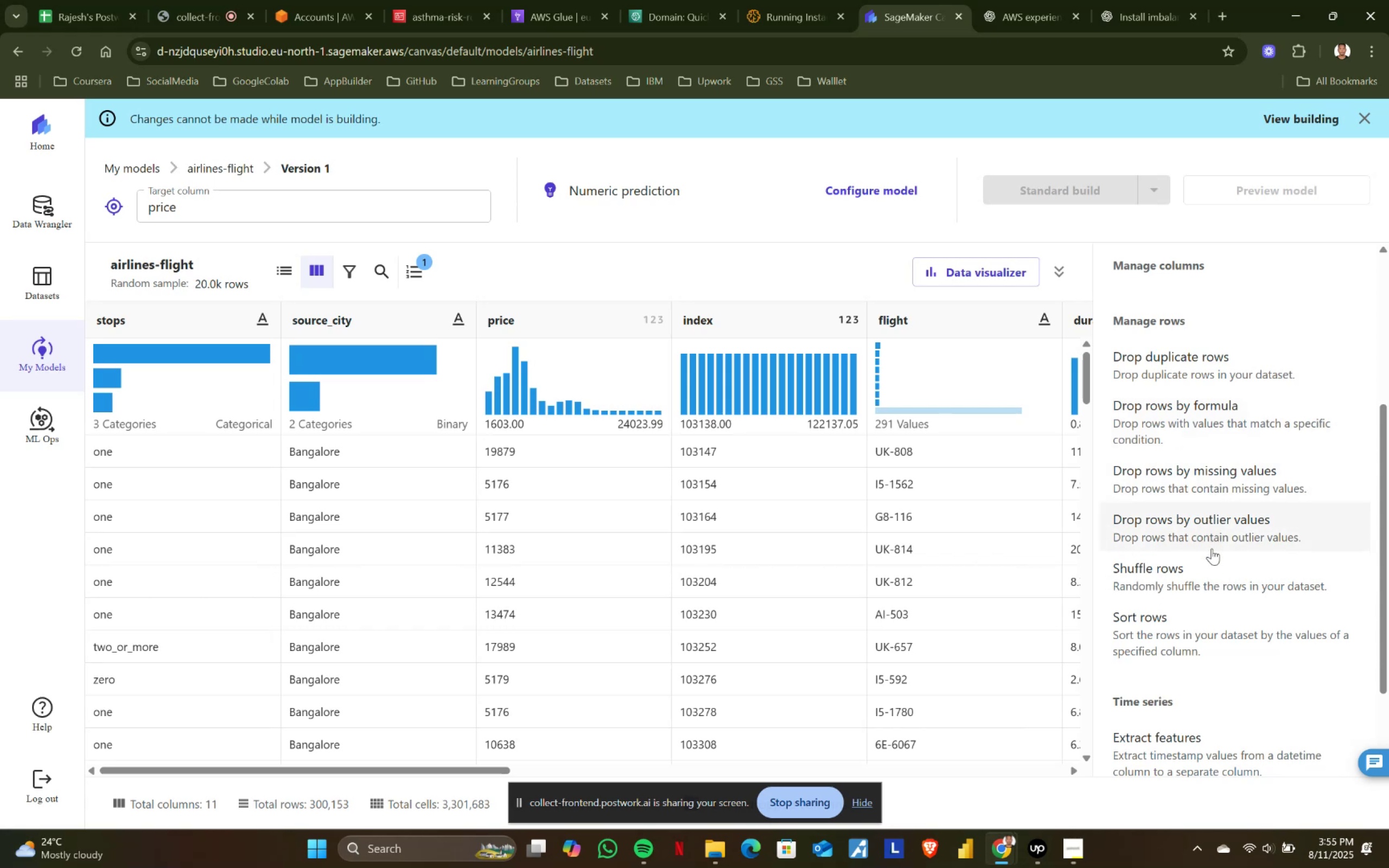 
wait(6.22)
 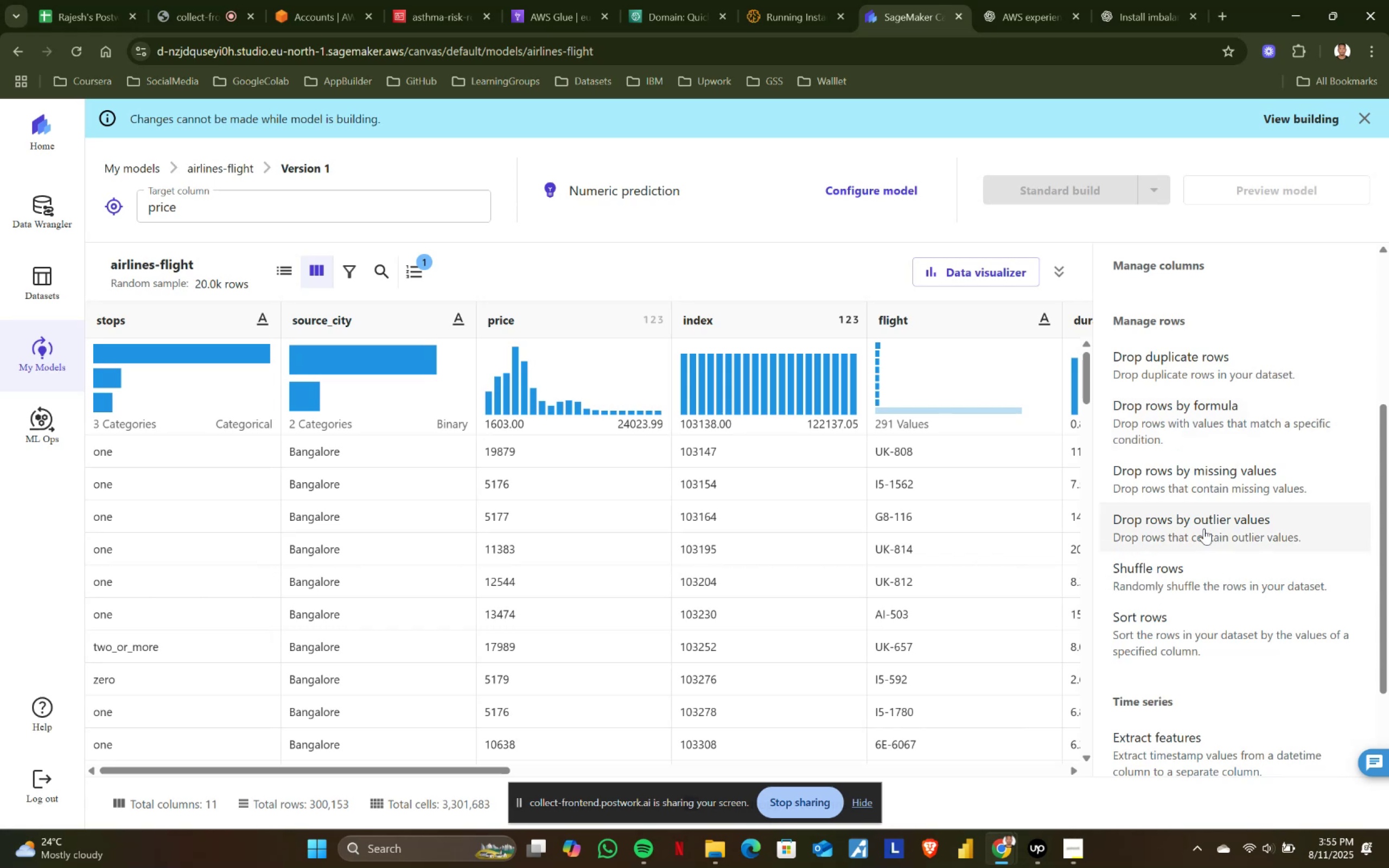 
scroll: coordinate [1208, 439], scroll_direction: up, amount: 1.0
 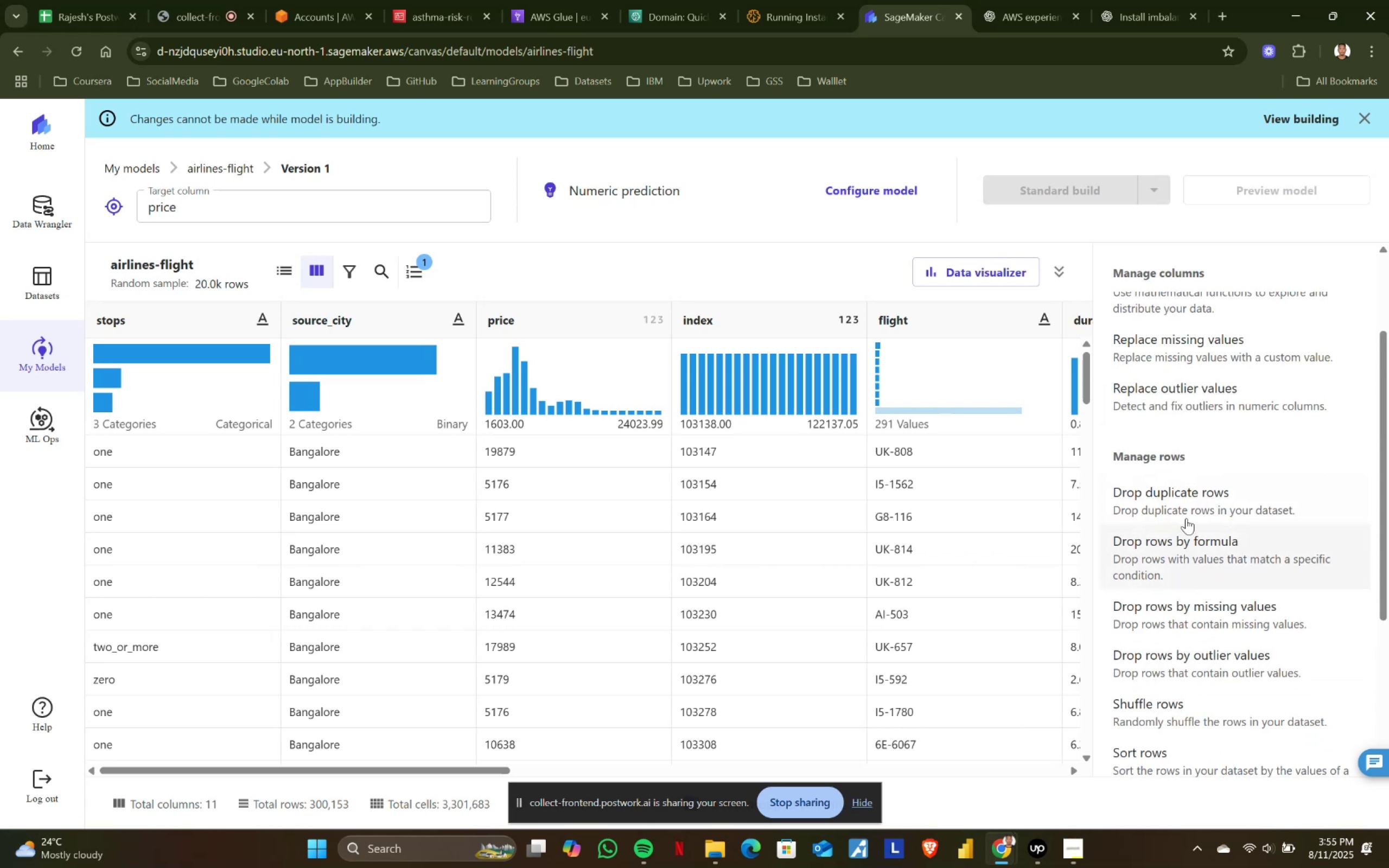 
scroll: coordinate [1171, 541], scroll_direction: down, amount: 8.0
 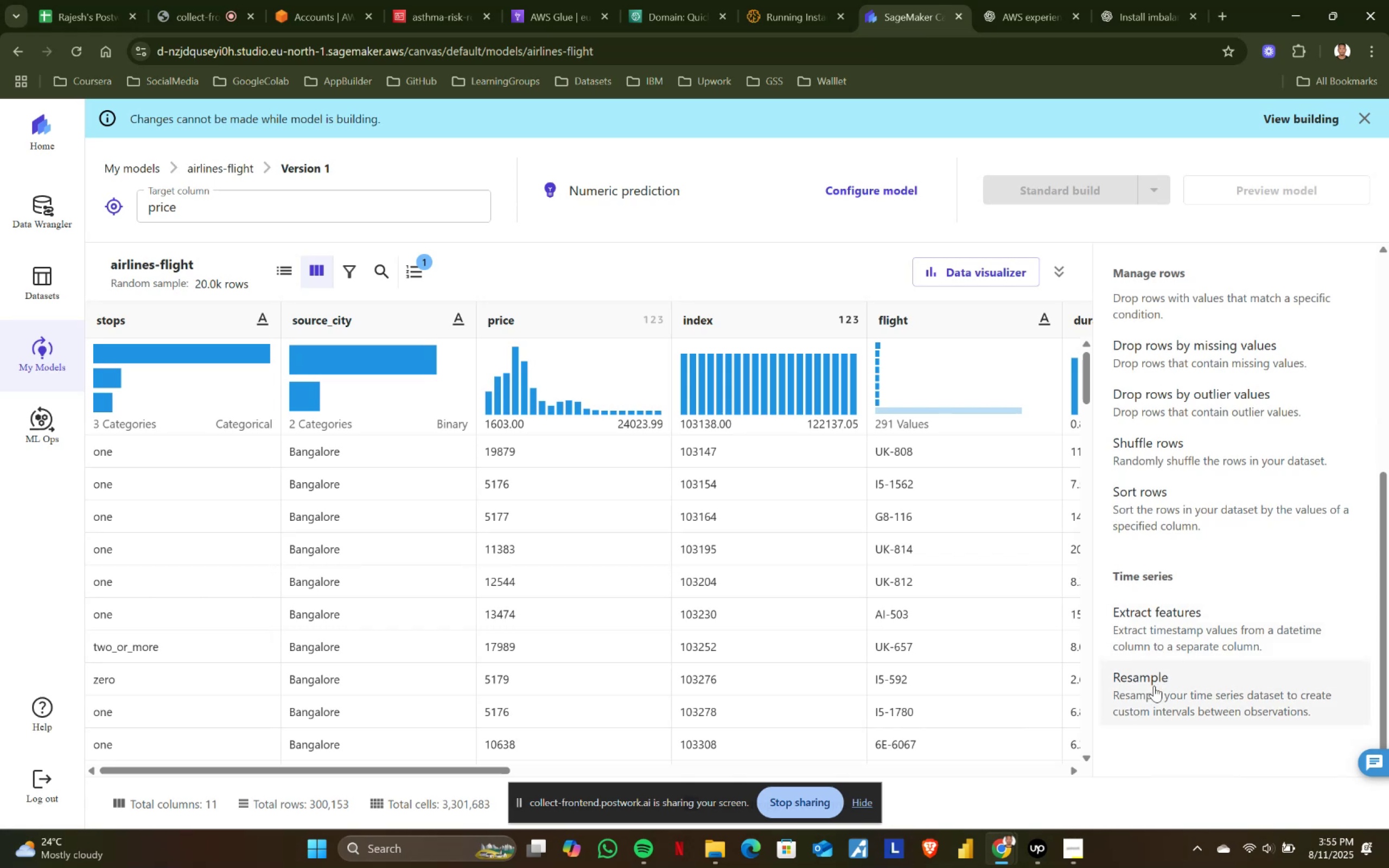 
scroll: coordinate [1154, 686], scroll_direction: up, amount: 9.0
 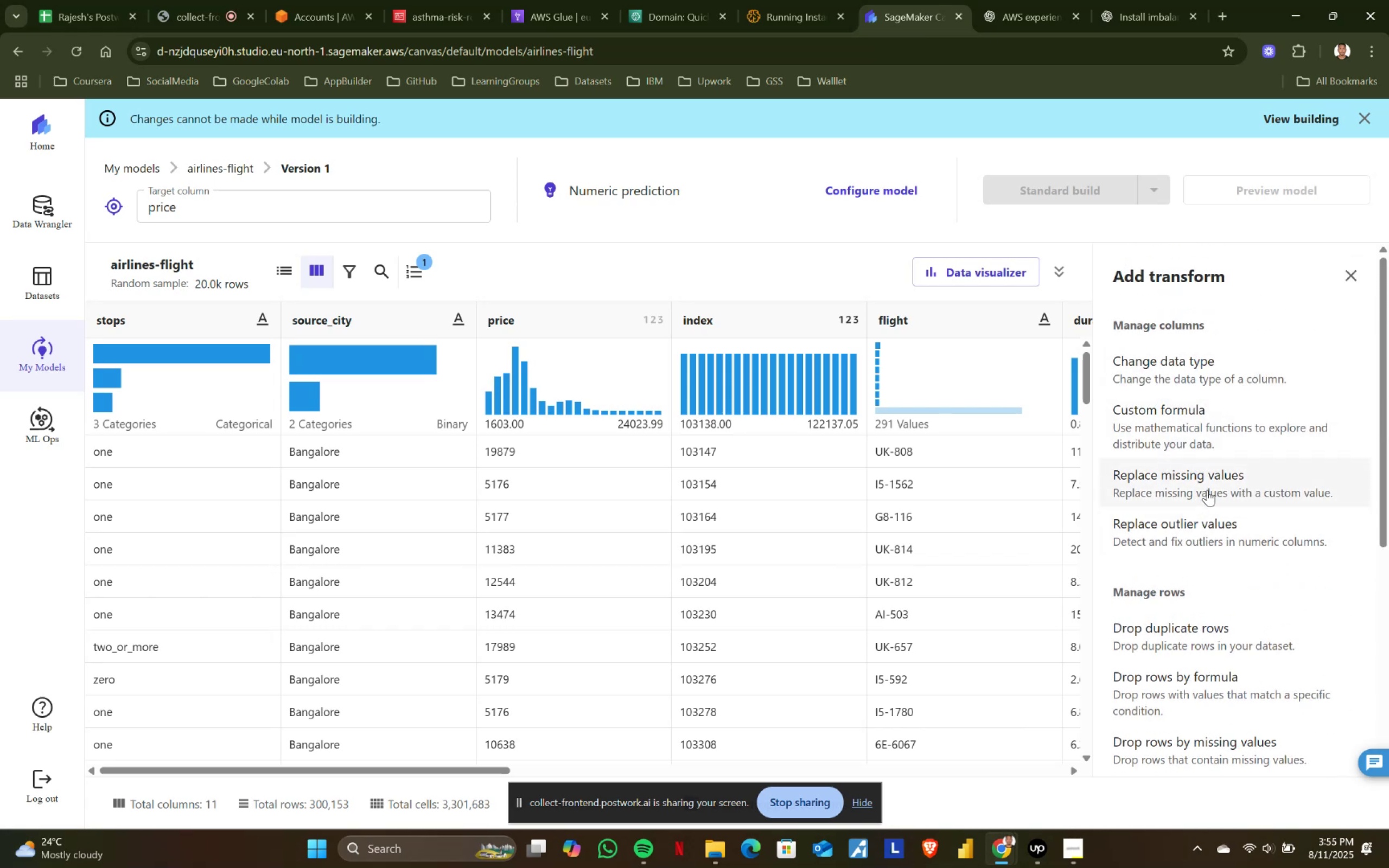 
wait(8.14)
 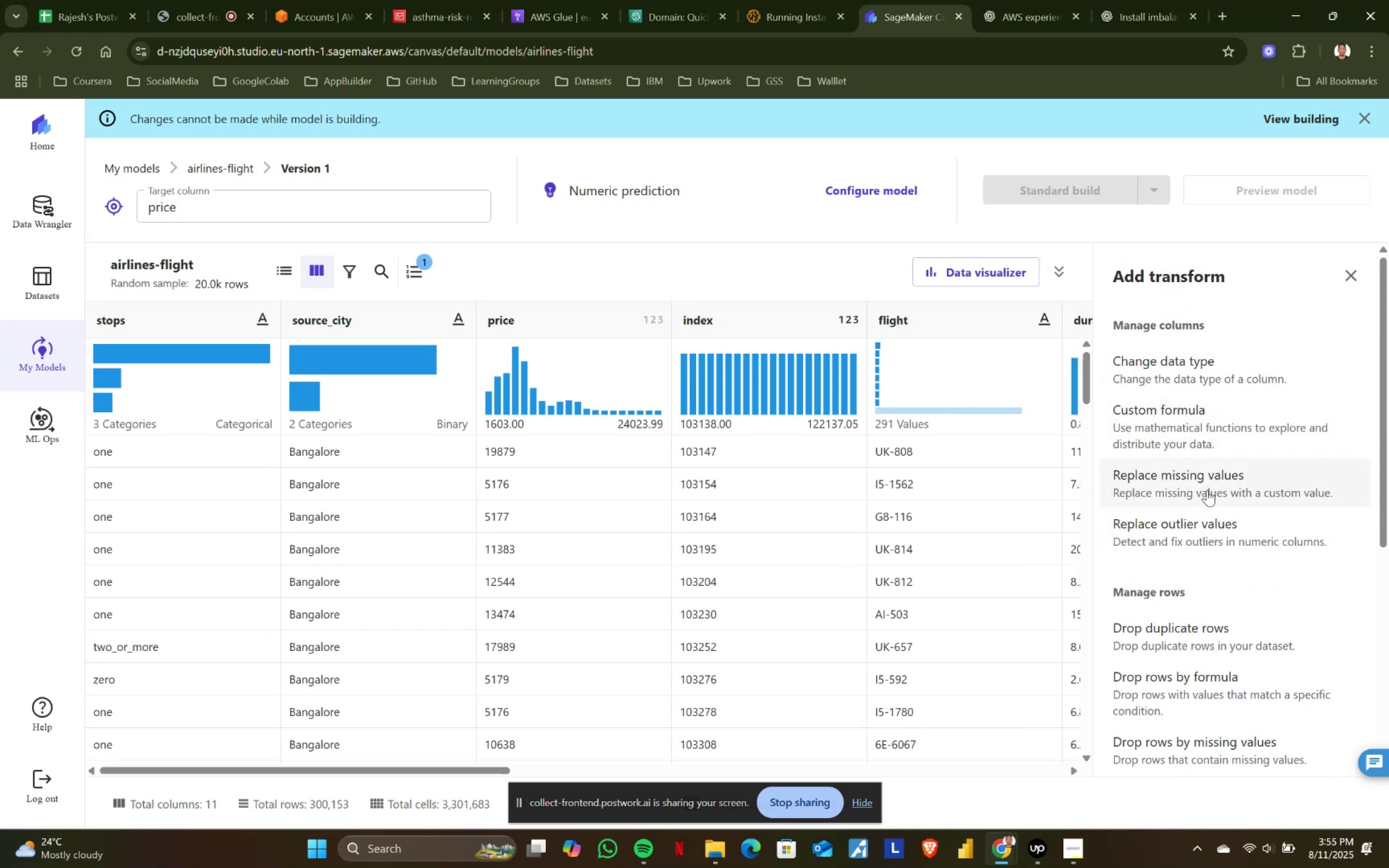 
scroll: coordinate [1156, 660], scroll_direction: down, amount: 1.0
 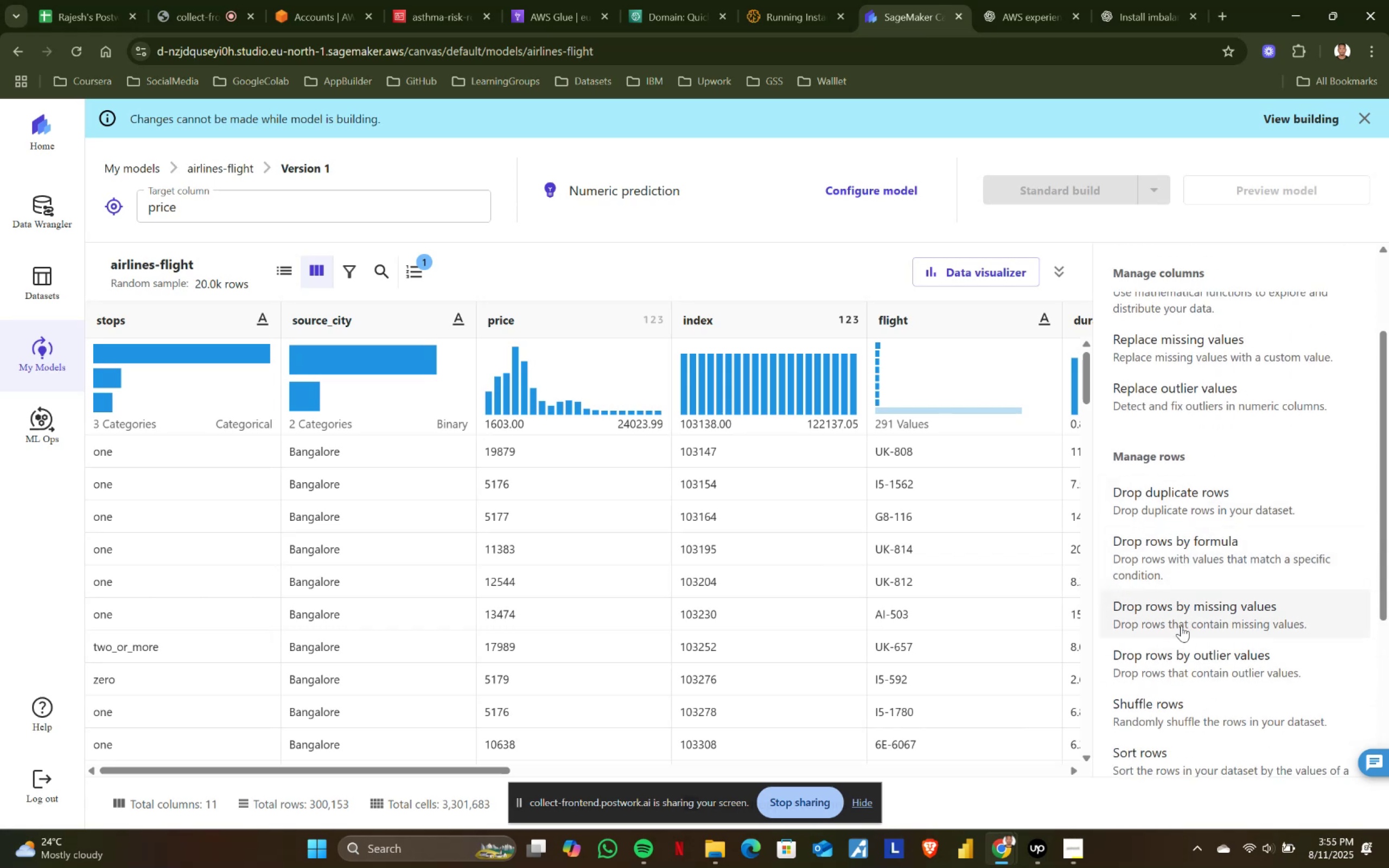 
wait(6.05)
 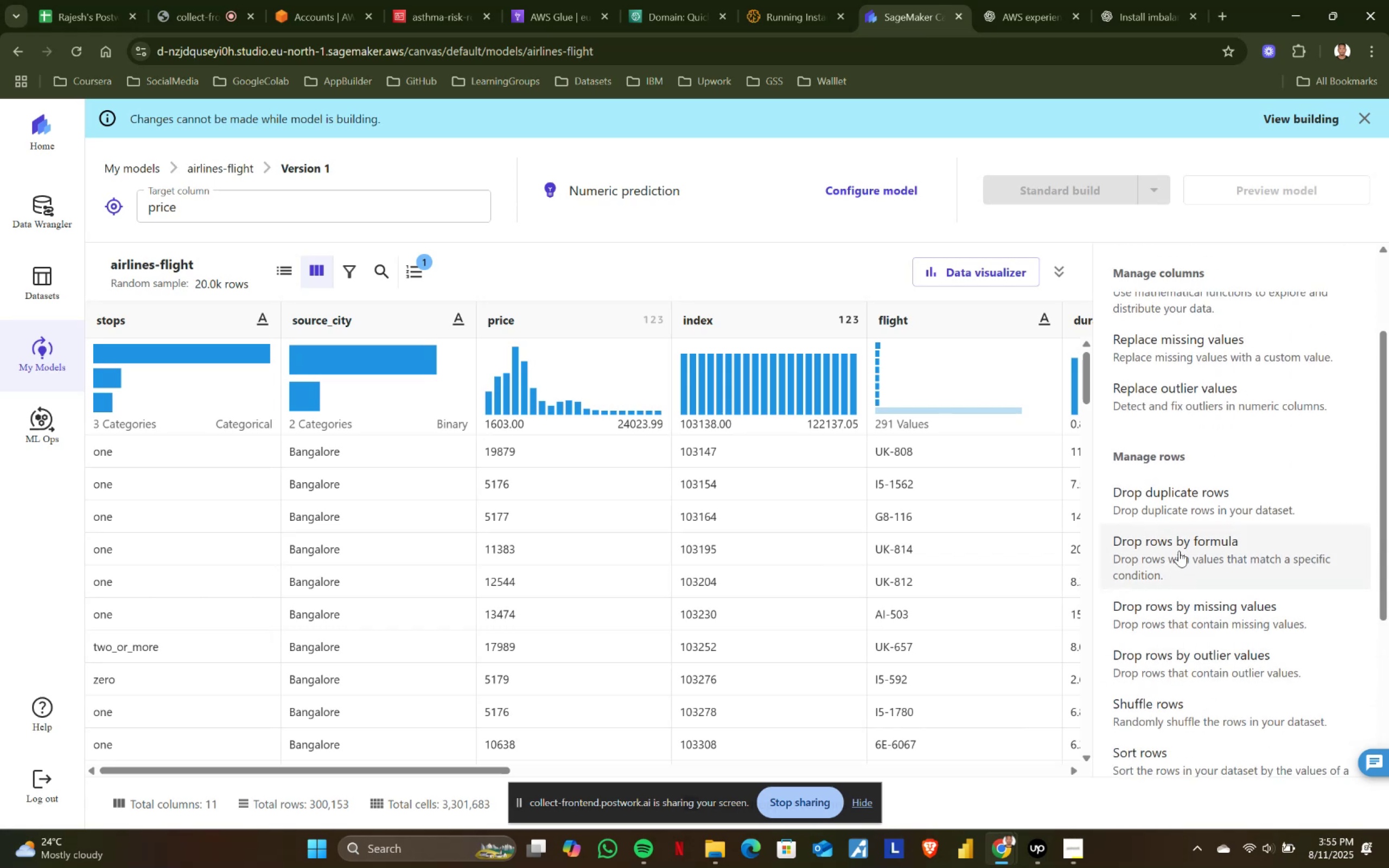 
scroll: coordinate [1161, 705], scroll_direction: down, amount: 2.0
 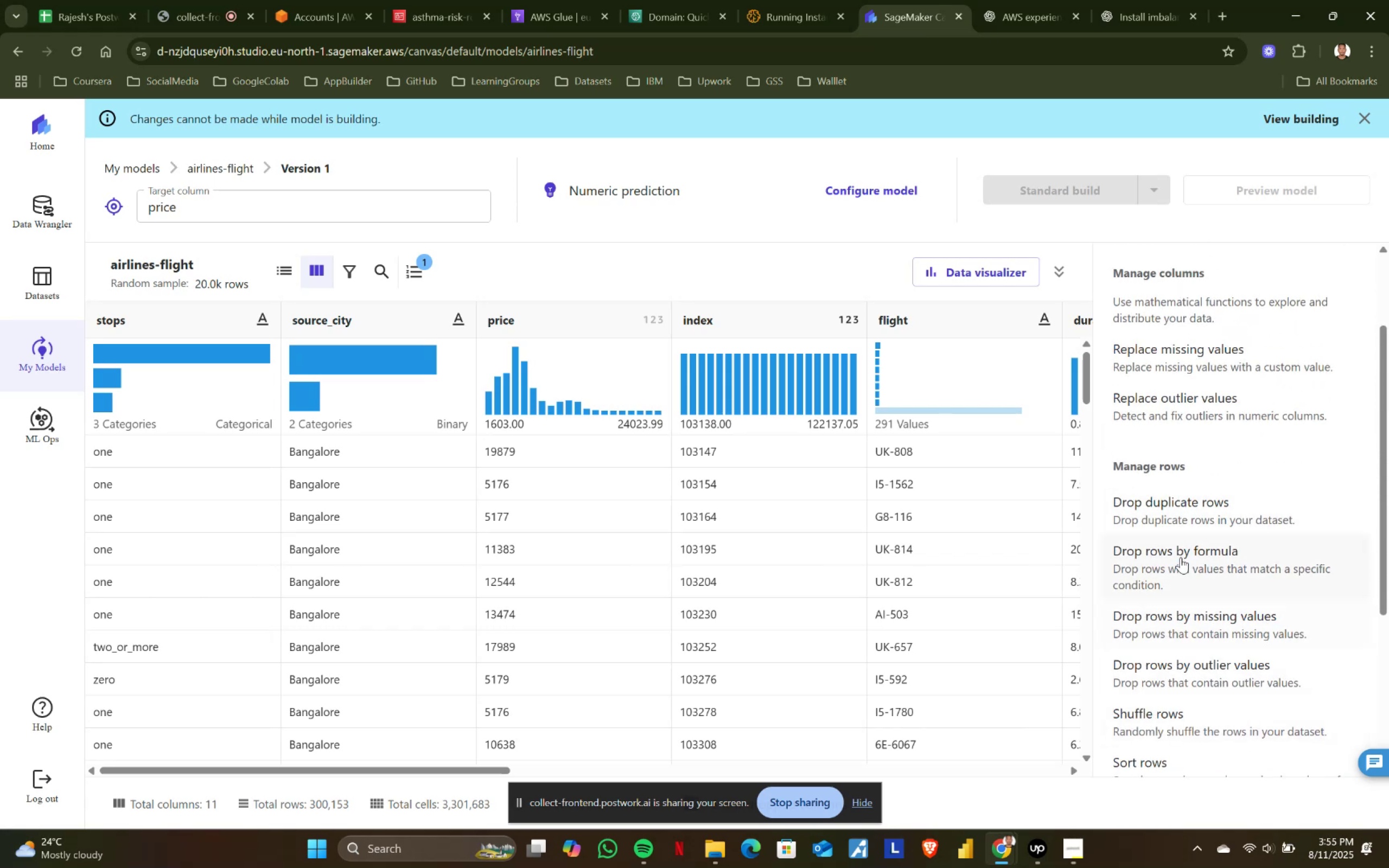 
left_click([1182, 554])
 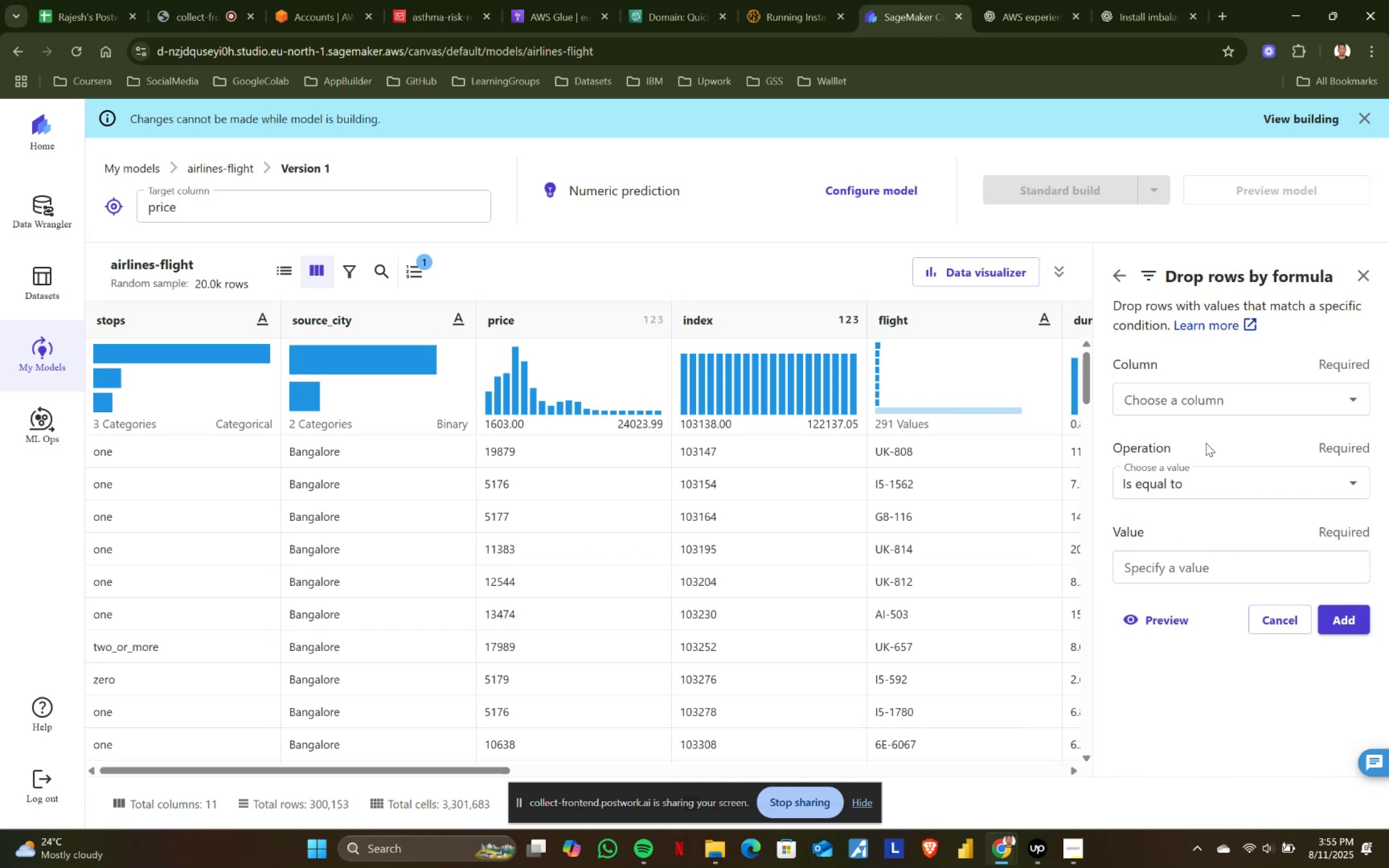 
left_click([1208, 403])
 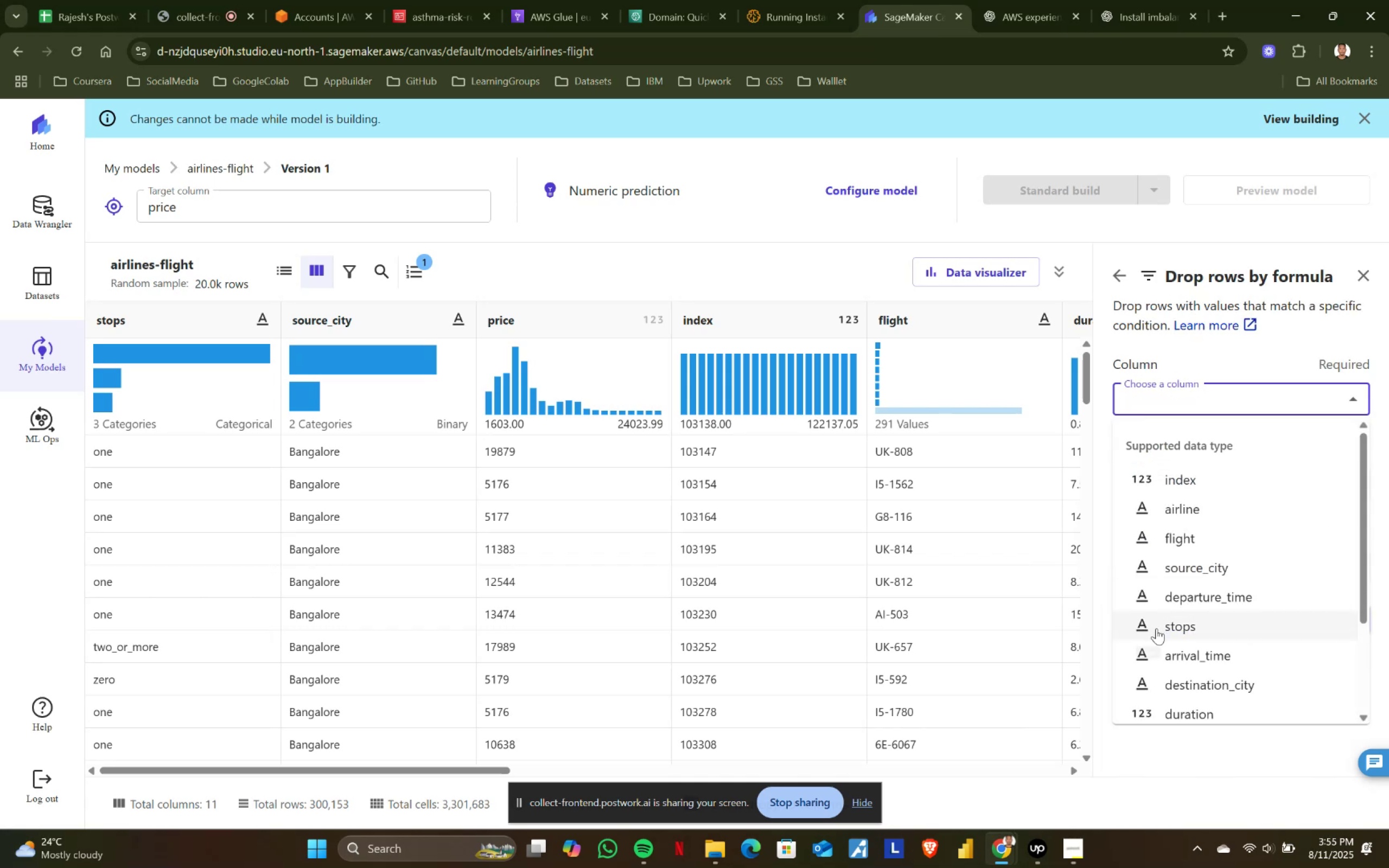 
scroll: coordinate [1170, 610], scroll_direction: down, amount: 1.0
 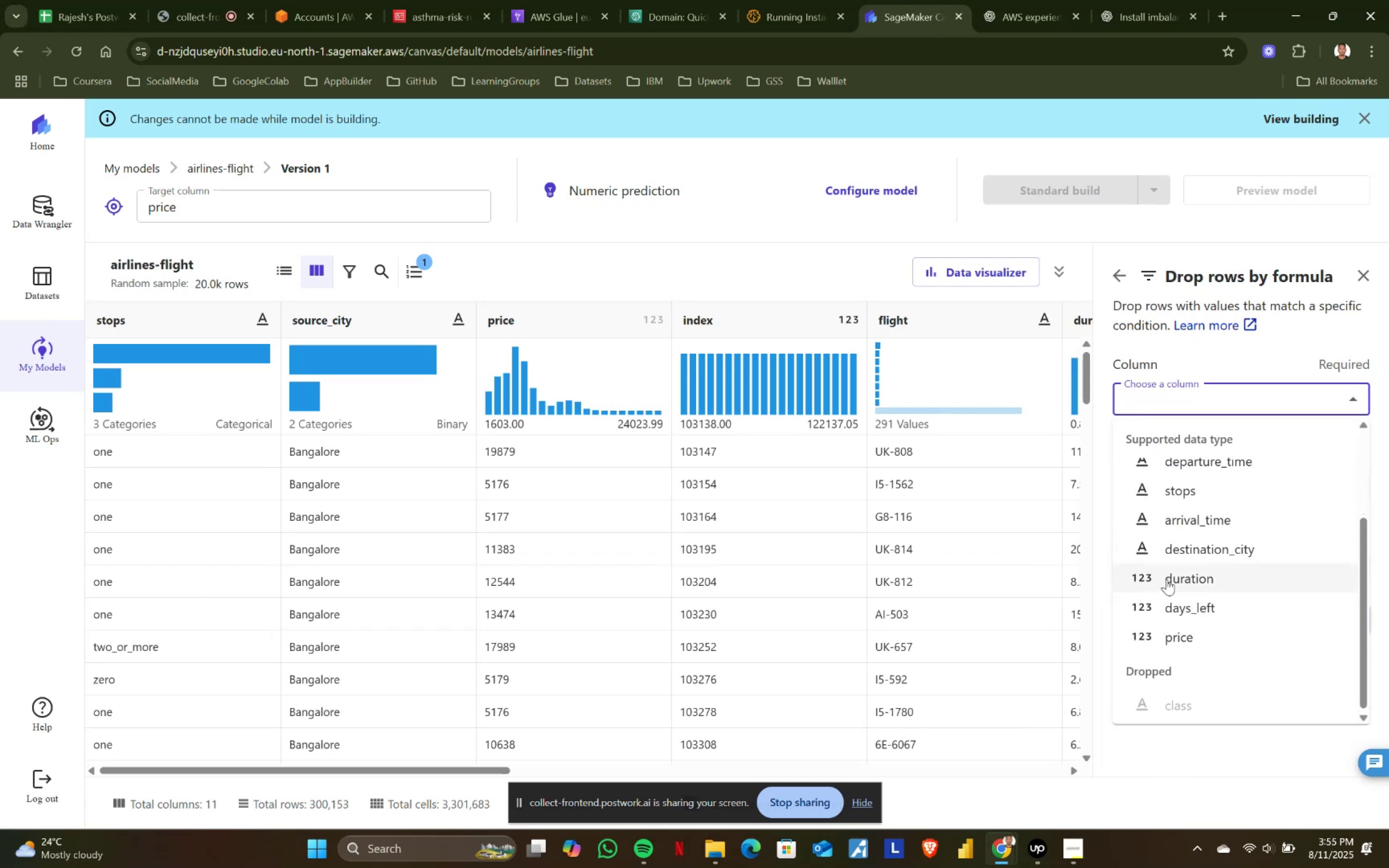 
scroll: coordinate [1167, 651], scroll_direction: up, amount: 1.0
 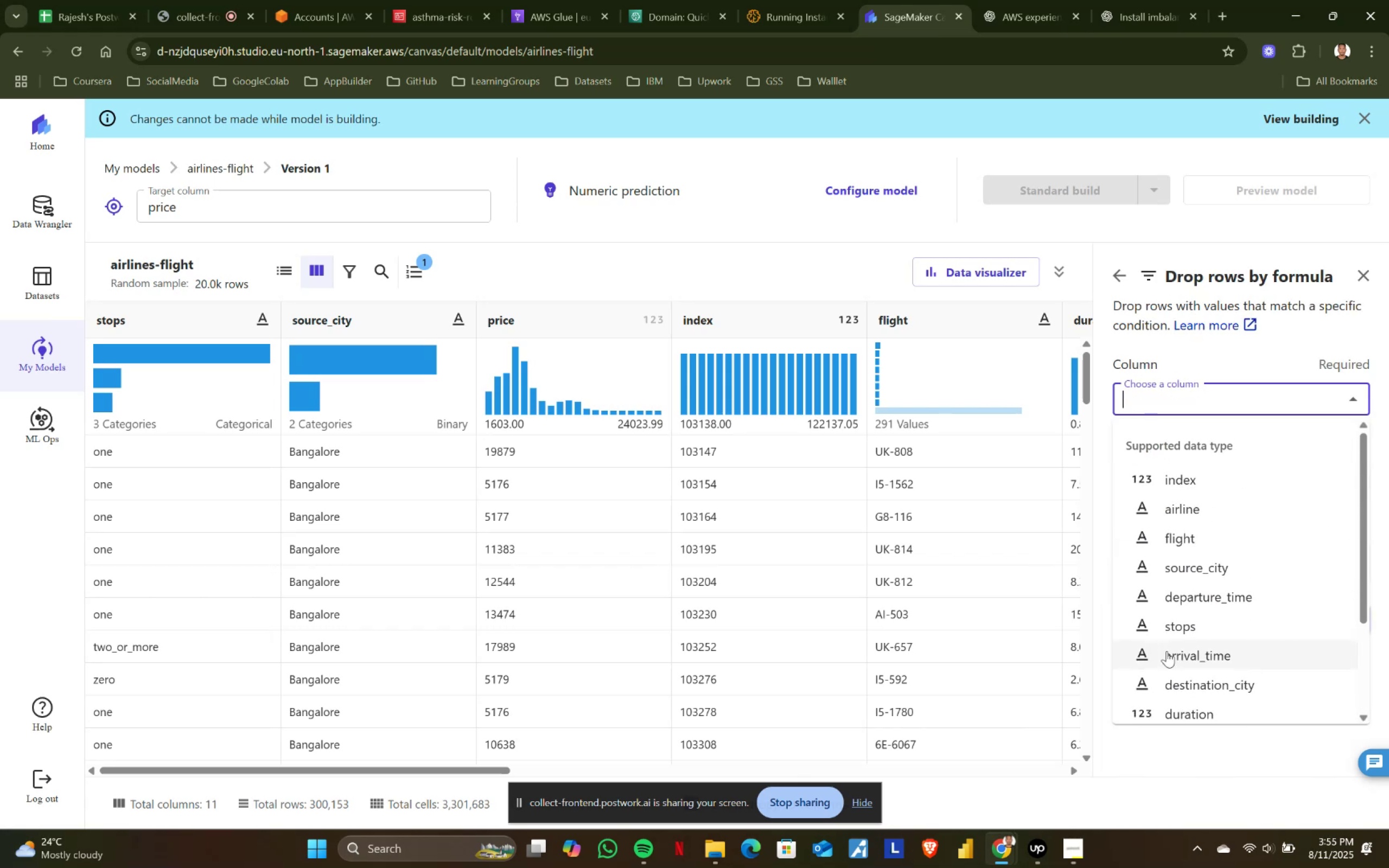 
scroll: coordinate [1167, 651], scroll_direction: down, amount: 2.0
 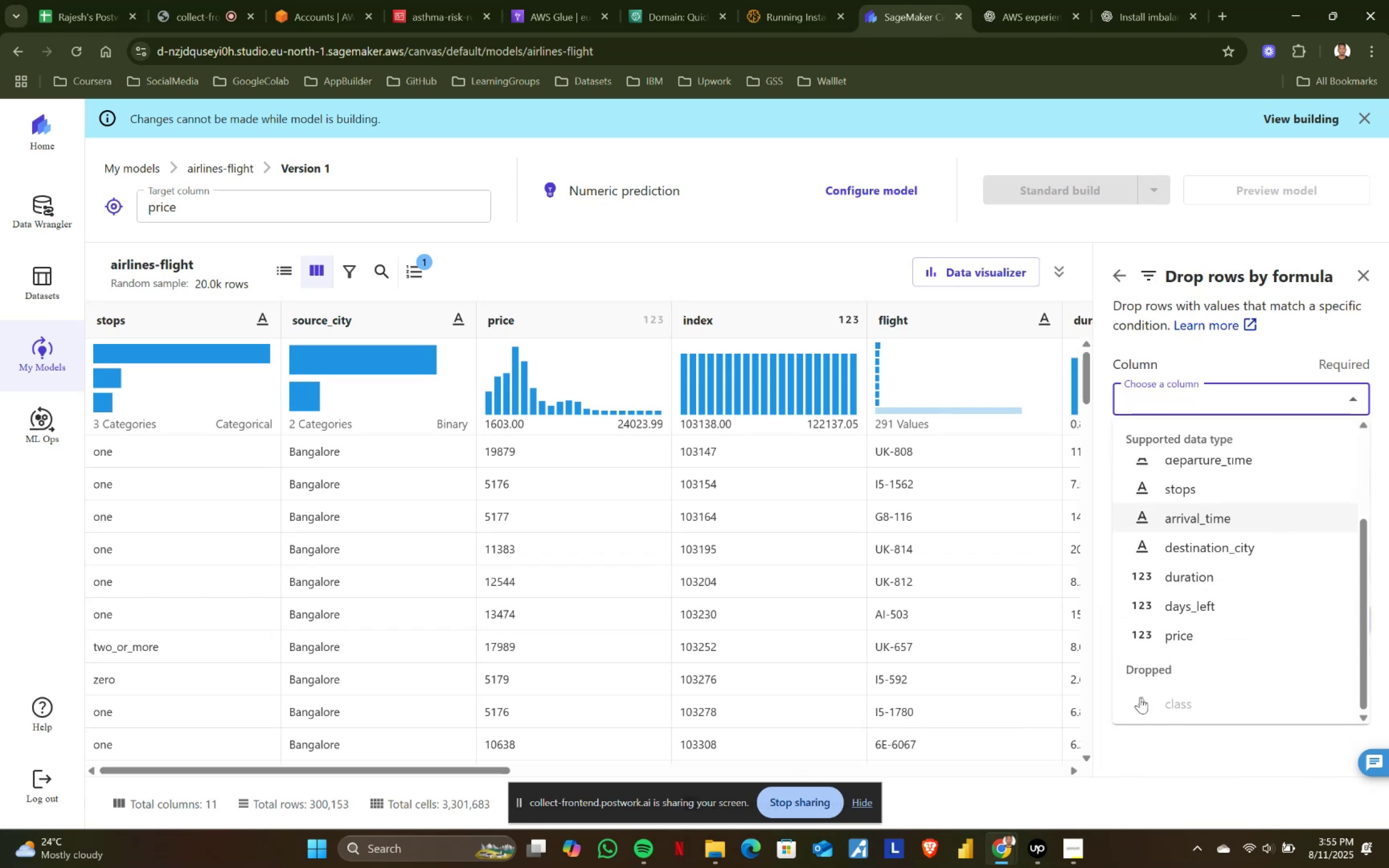 
left_click_drag(start_coordinate=[1138, 702], to_coordinate=[1200, 701])
 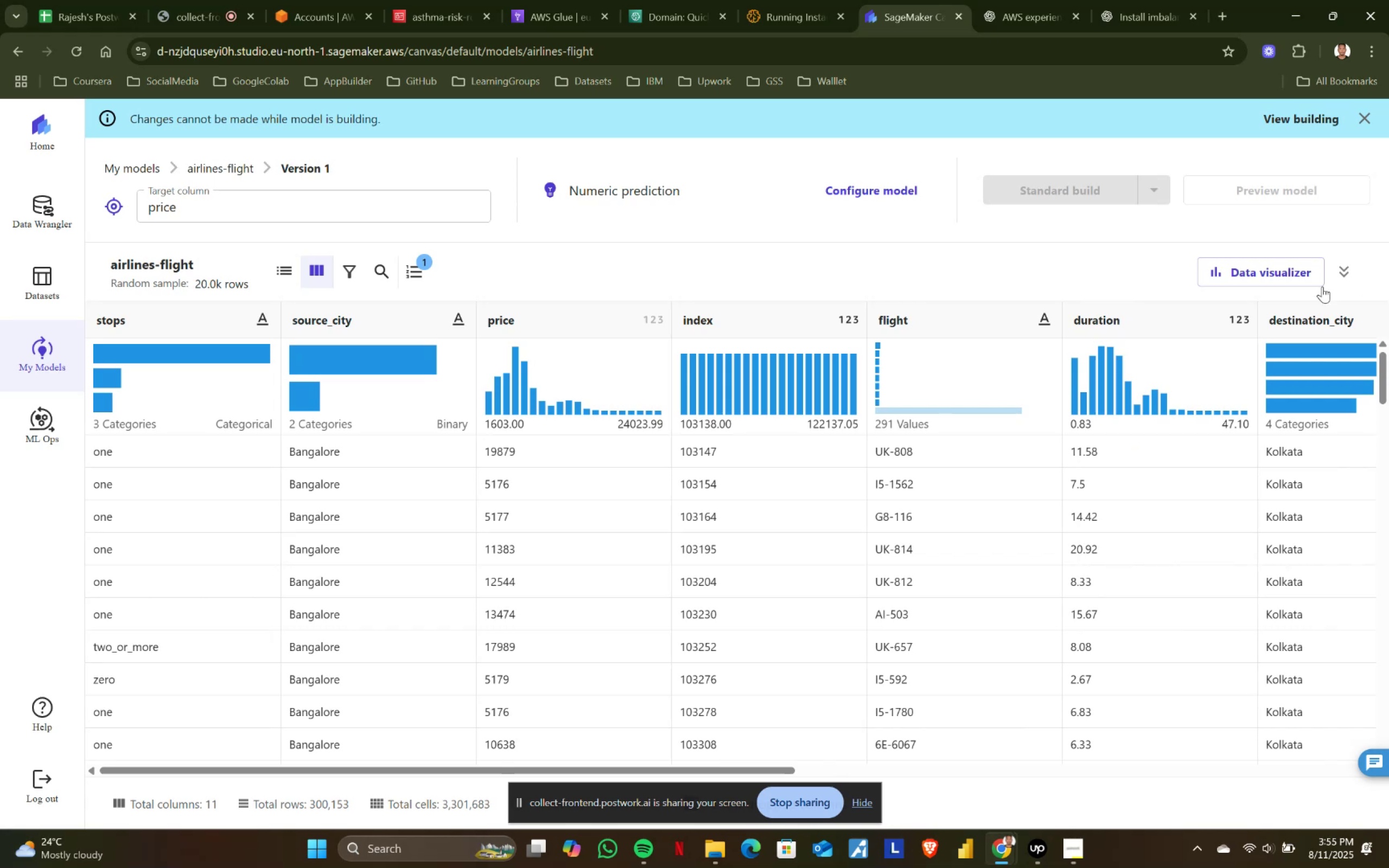 
scroll: coordinate [365, 499], scroll_direction: up, amount: 1.0
 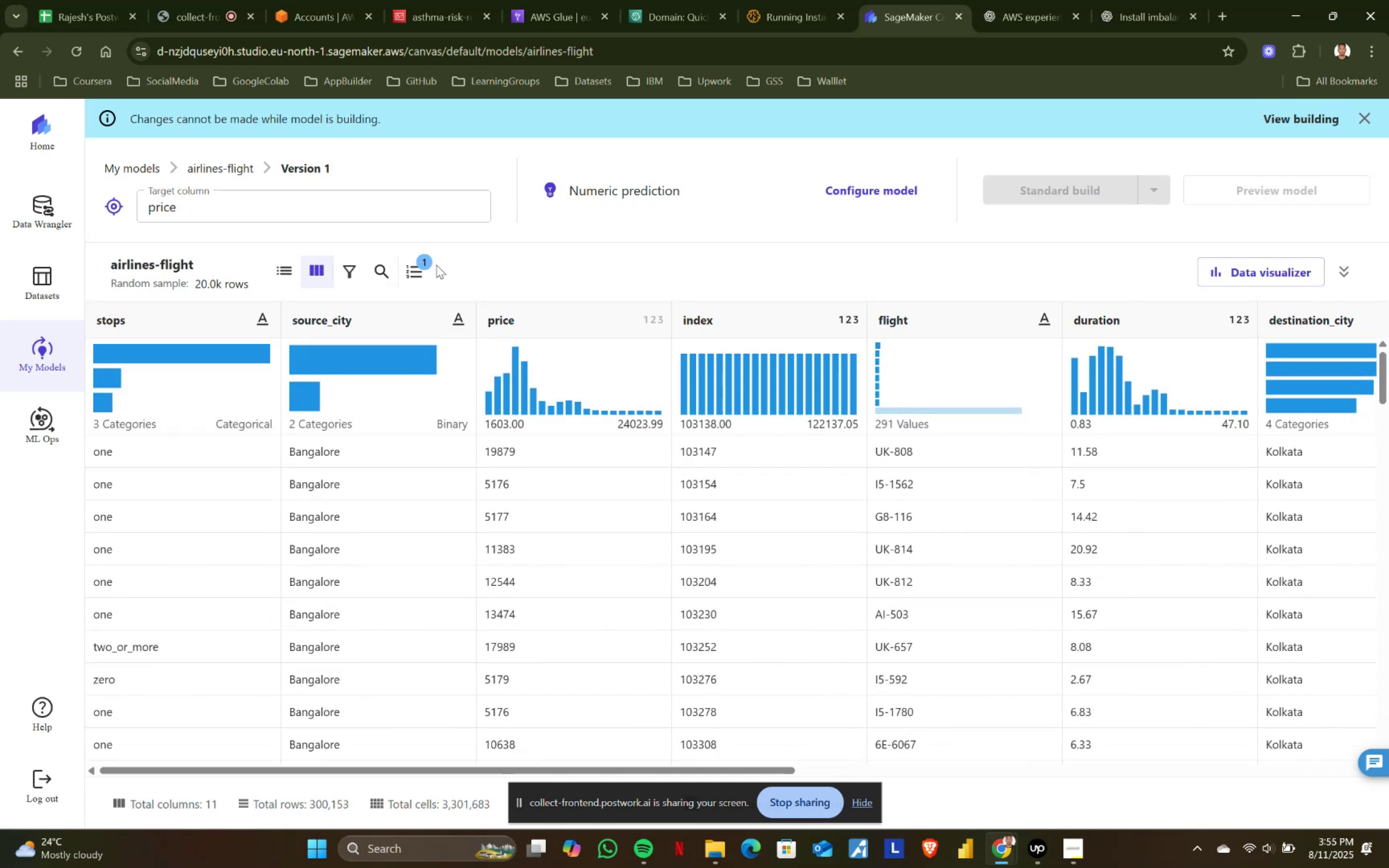 
left_click([411, 263])
 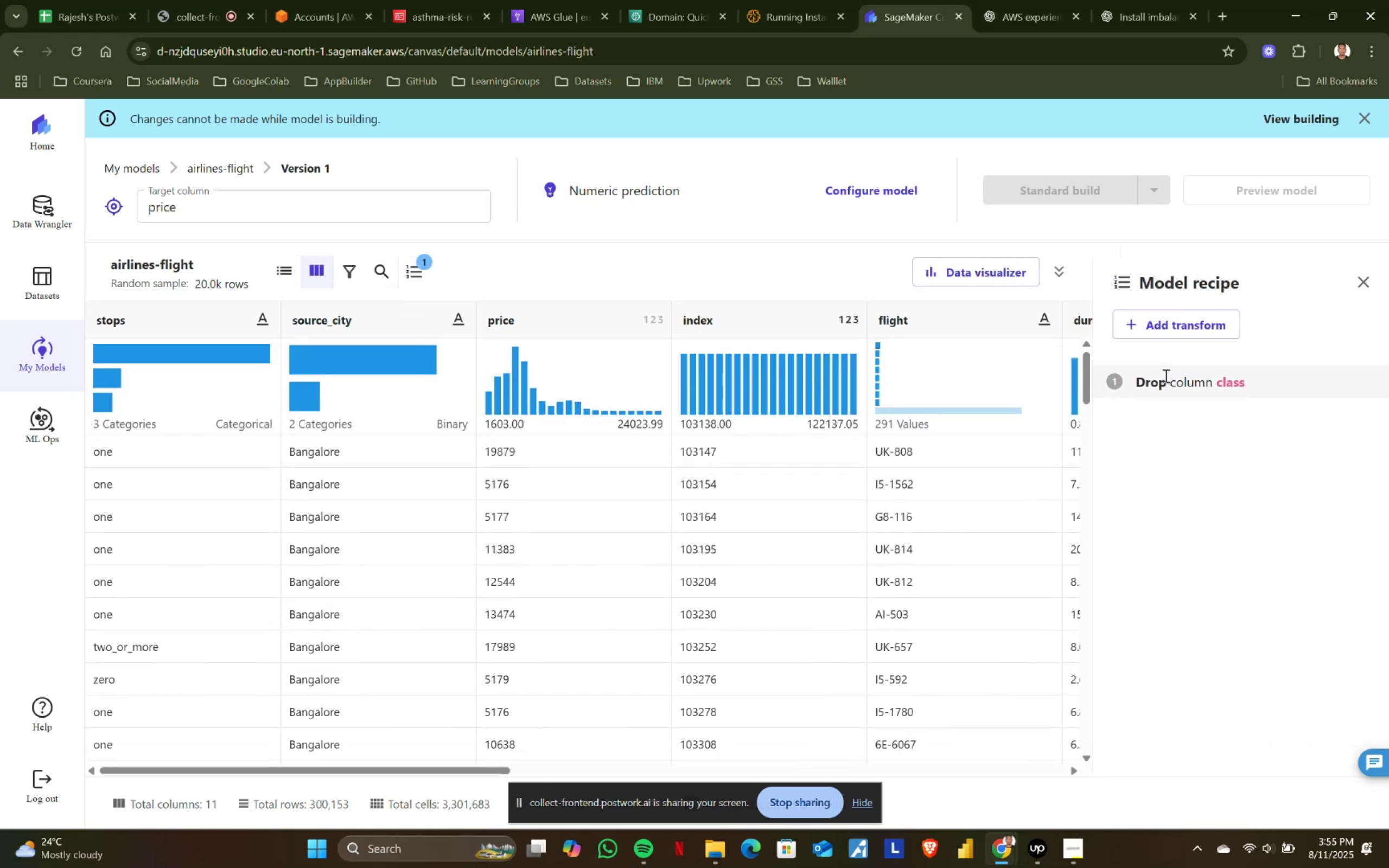 
left_click_drag(start_coordinate=[1135, 378], to_coordinate=[1256, 384])
 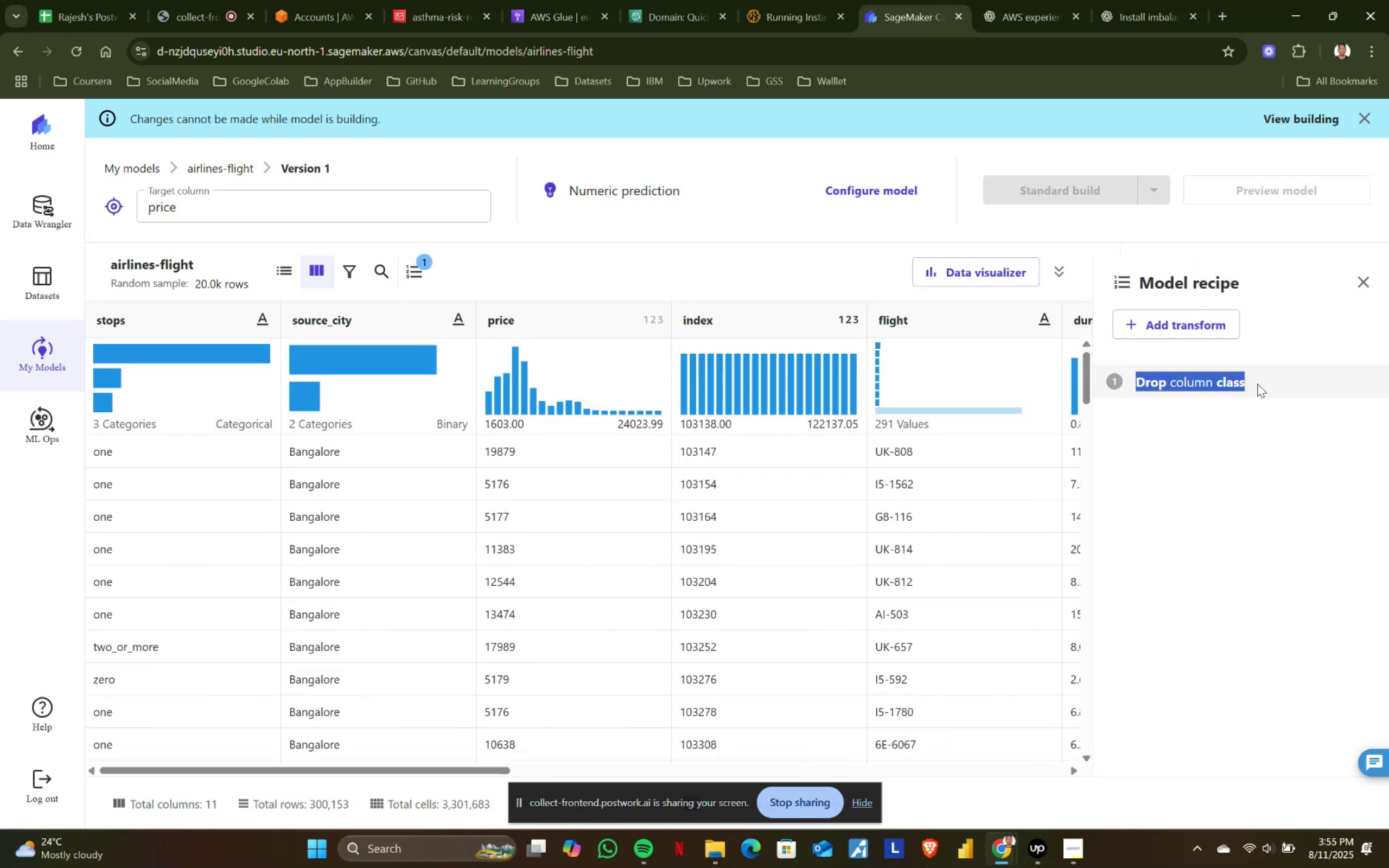 
left_click([1257, 384])
 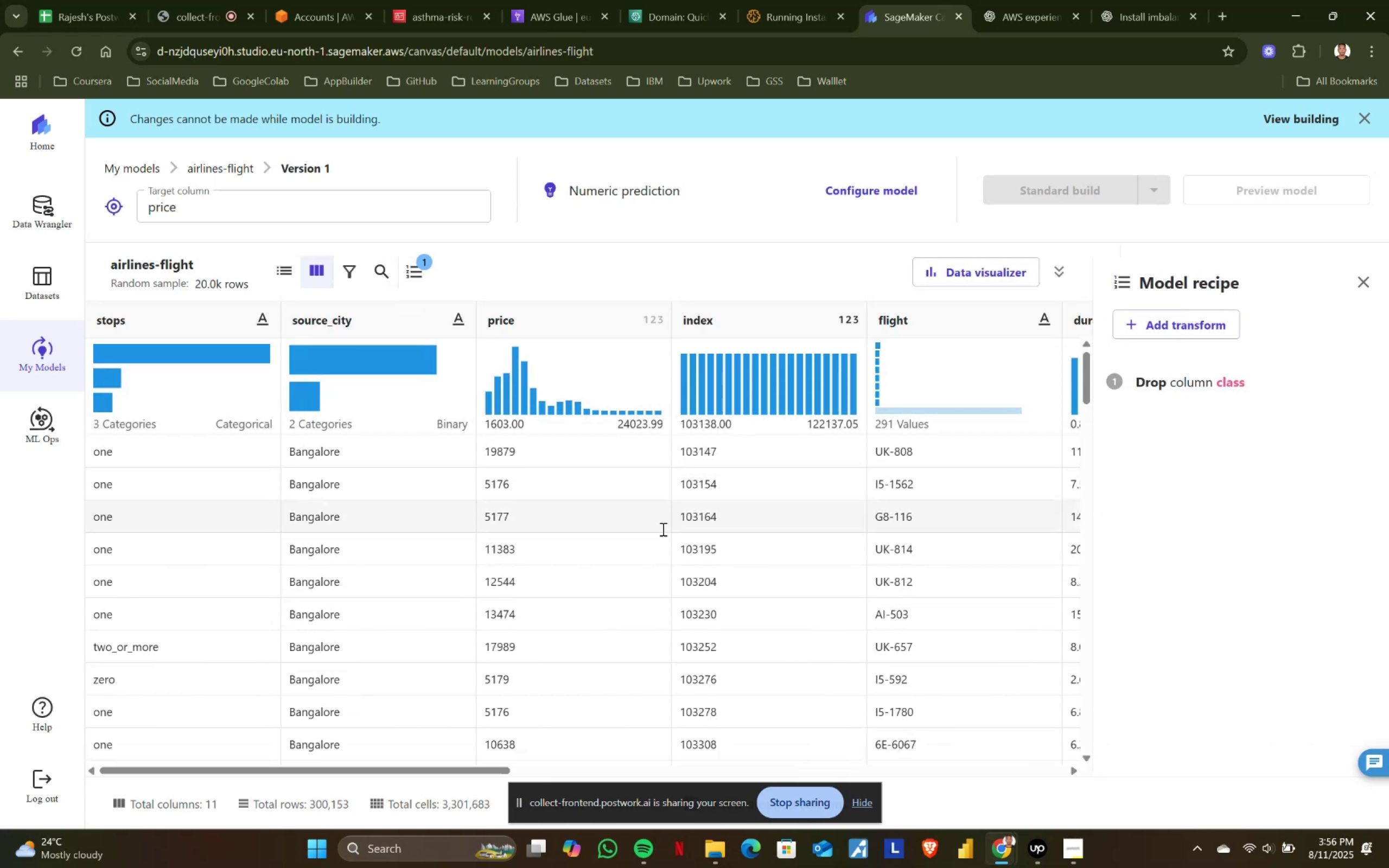 
scroll: coordinate [421, 609], scroll_direction: up, amount: 2.0
 